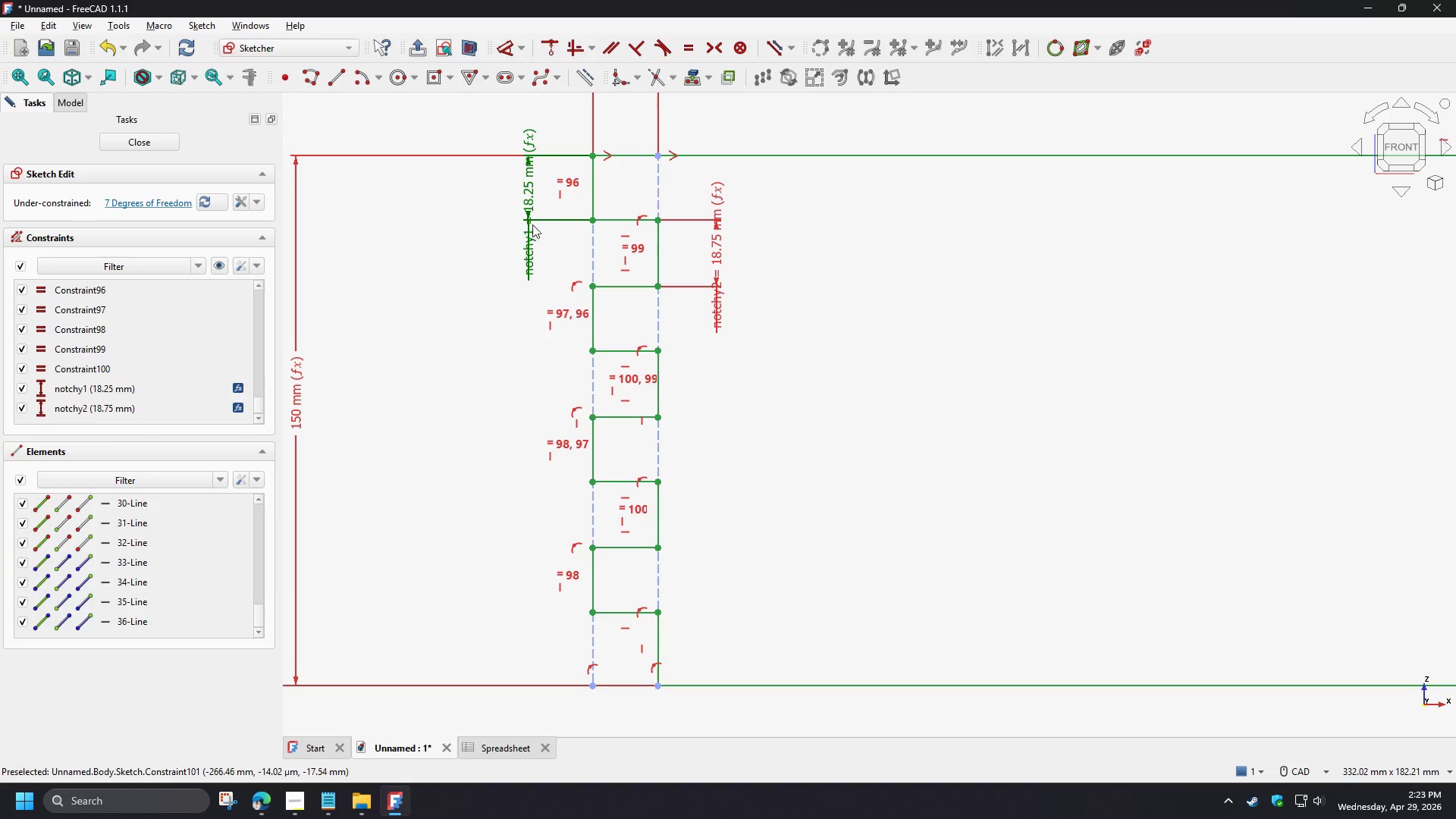 
double_click([529, 235])
 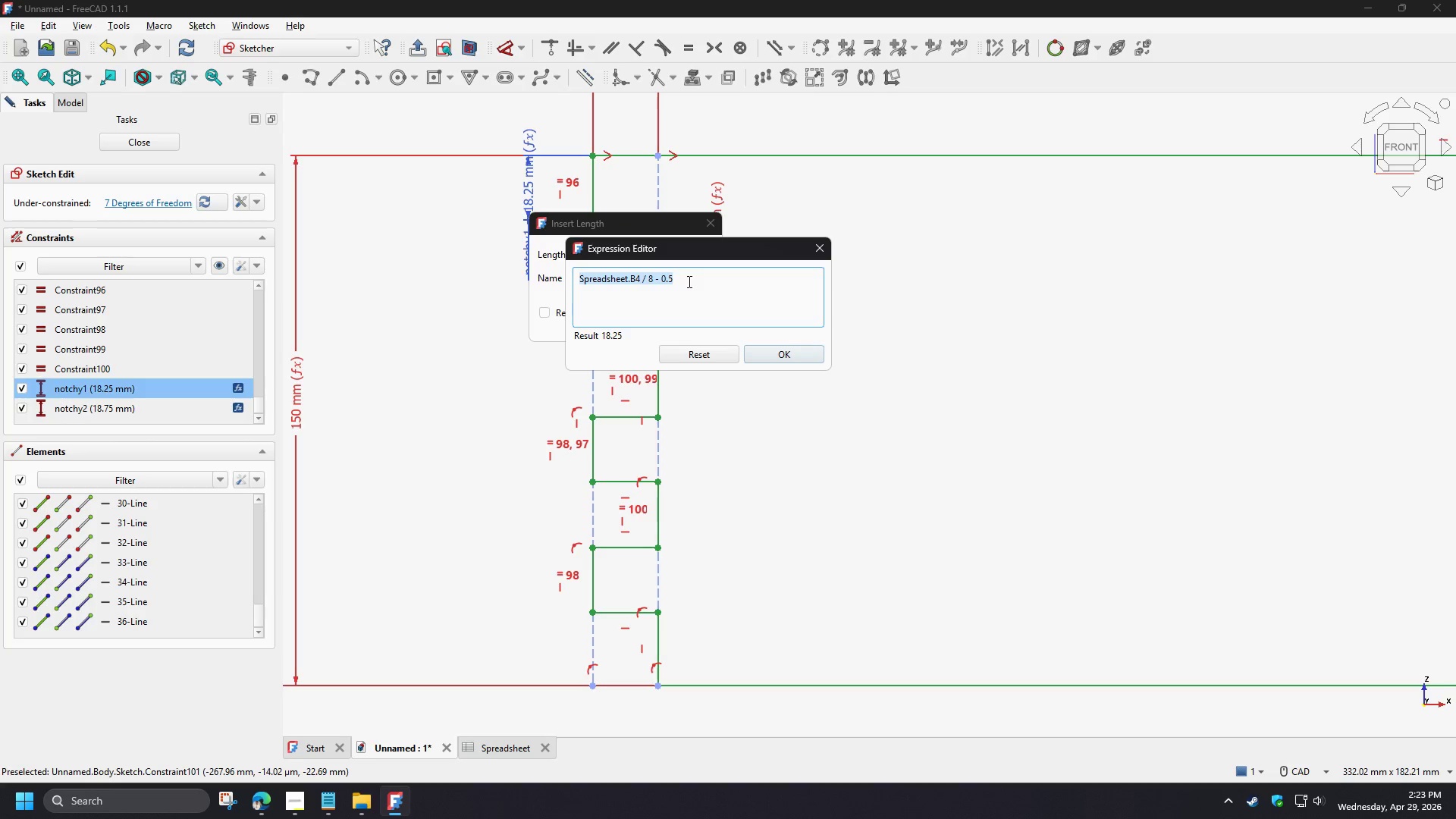 
left_click_drag(start_coordinate=[668, 281], to_coordinate=[678, 281])
 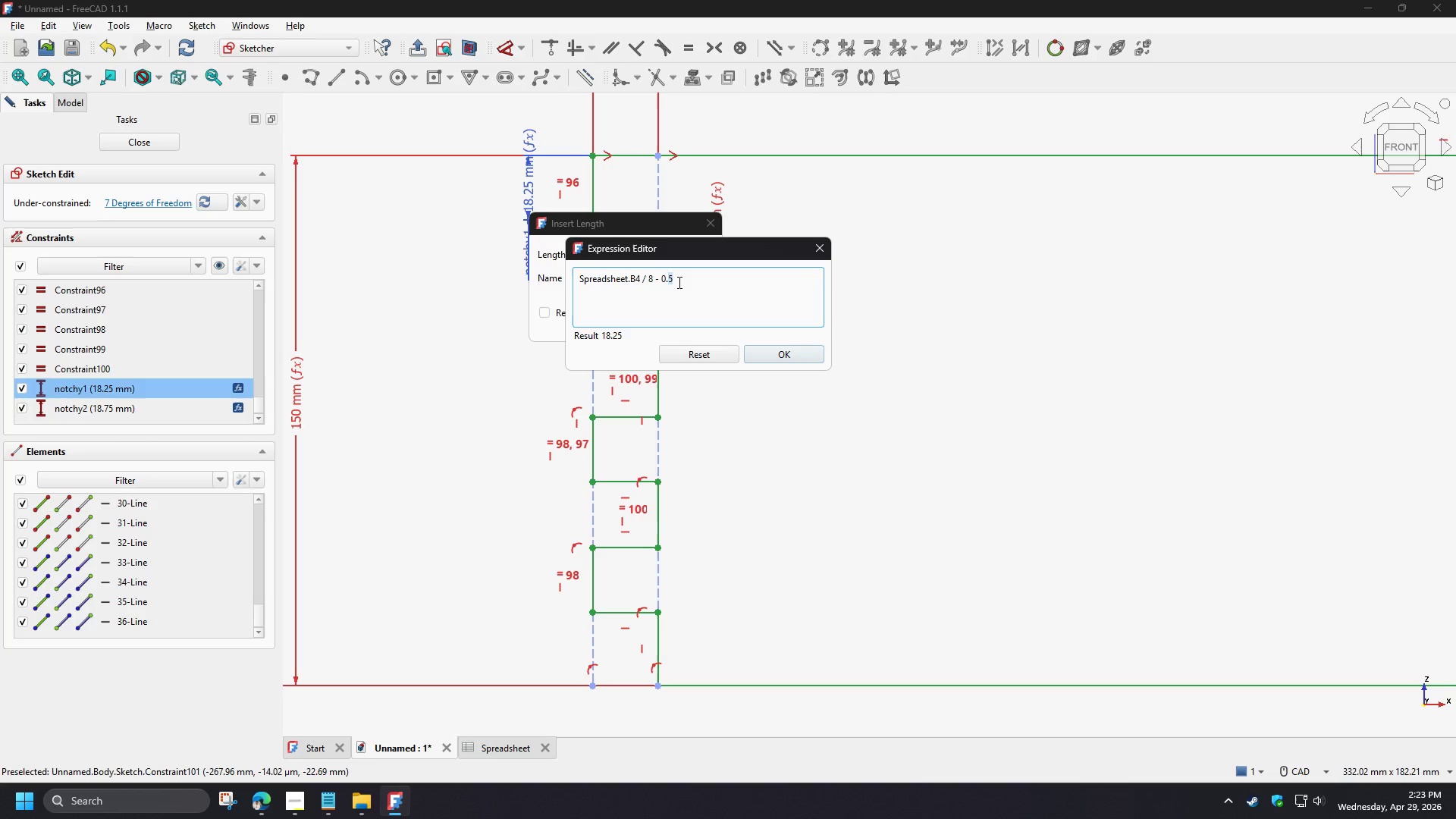 
key(Numpad2)
 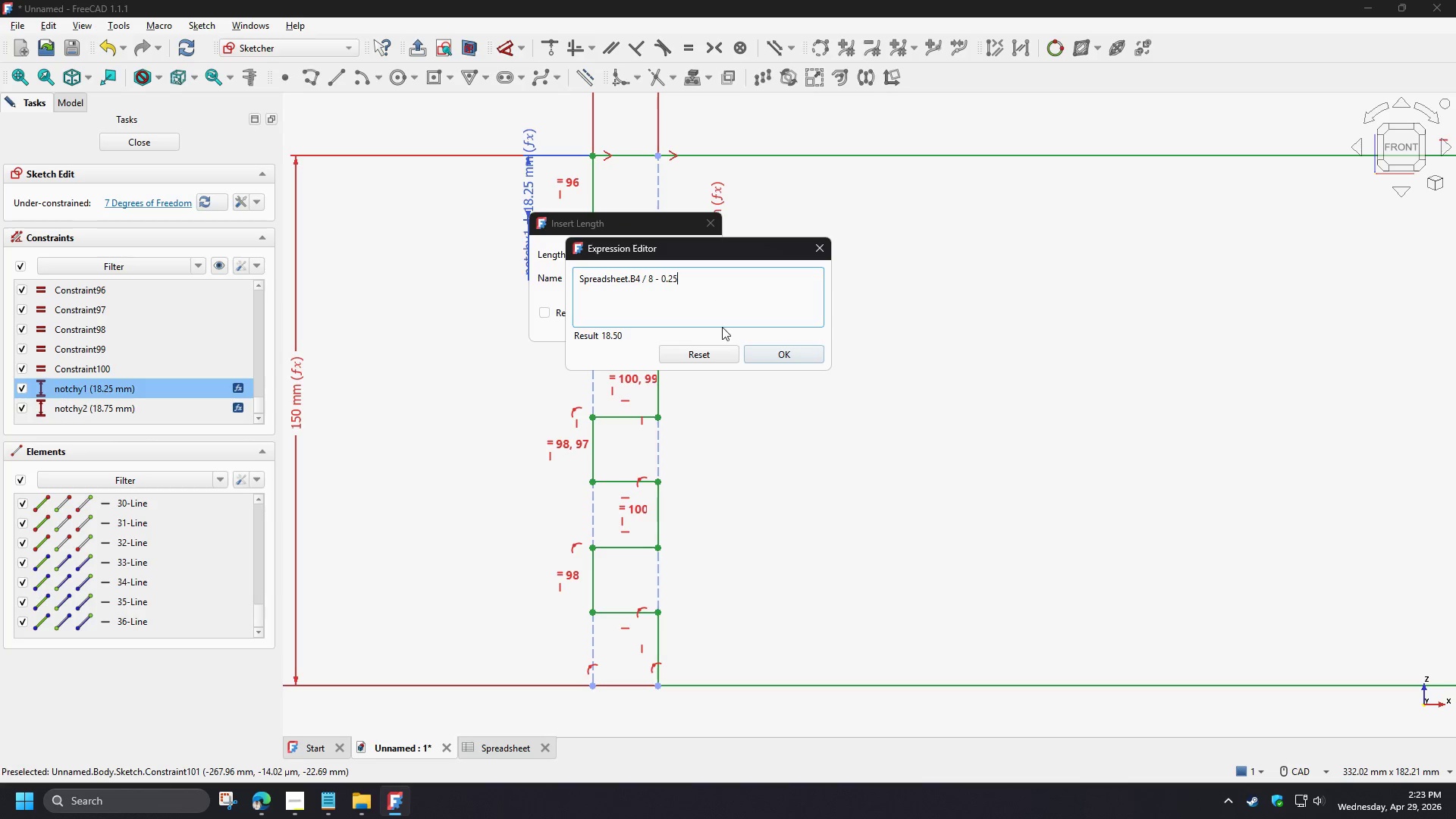 
key(Numpad5)
 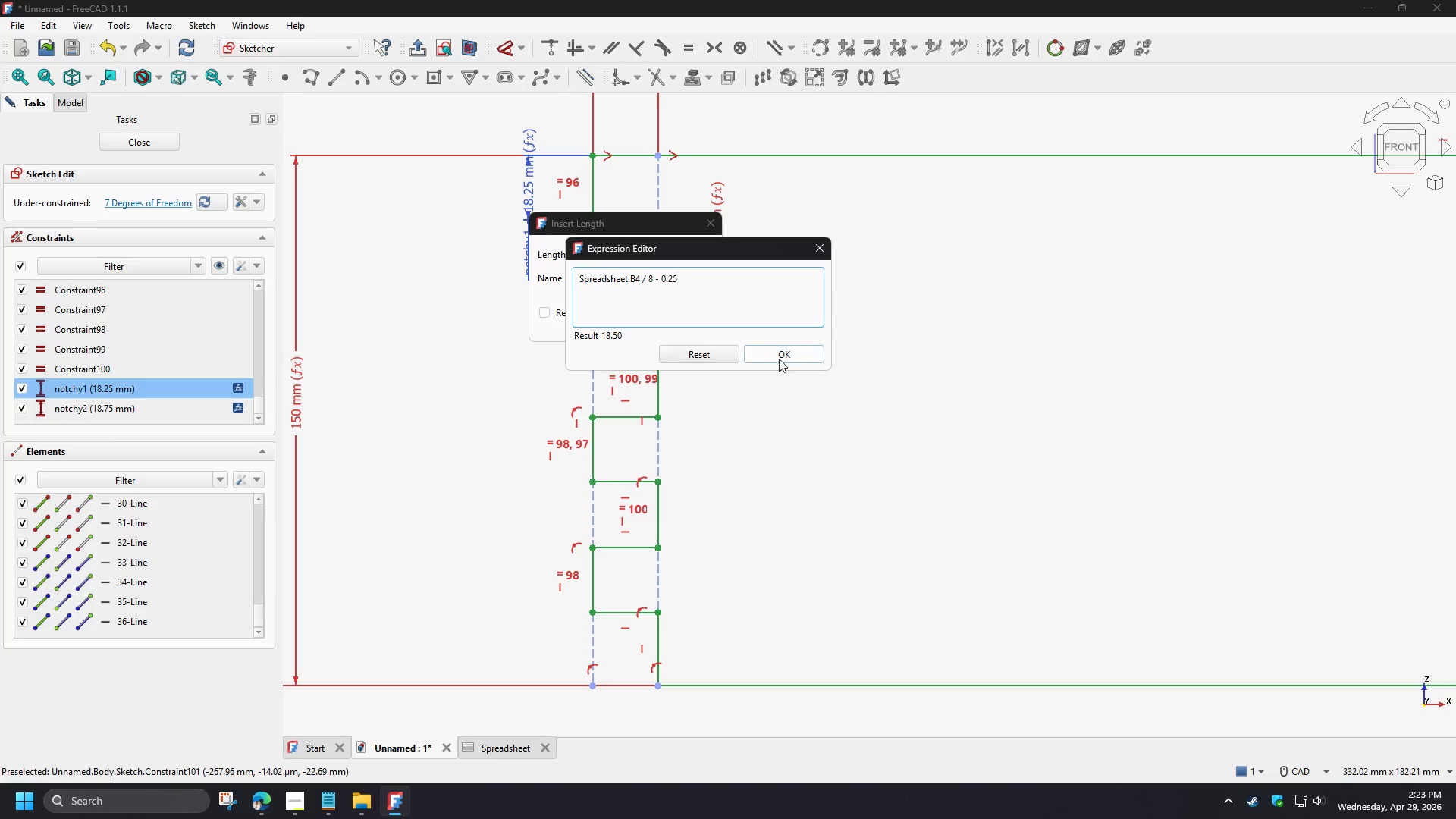 
left_click([779, 359])
 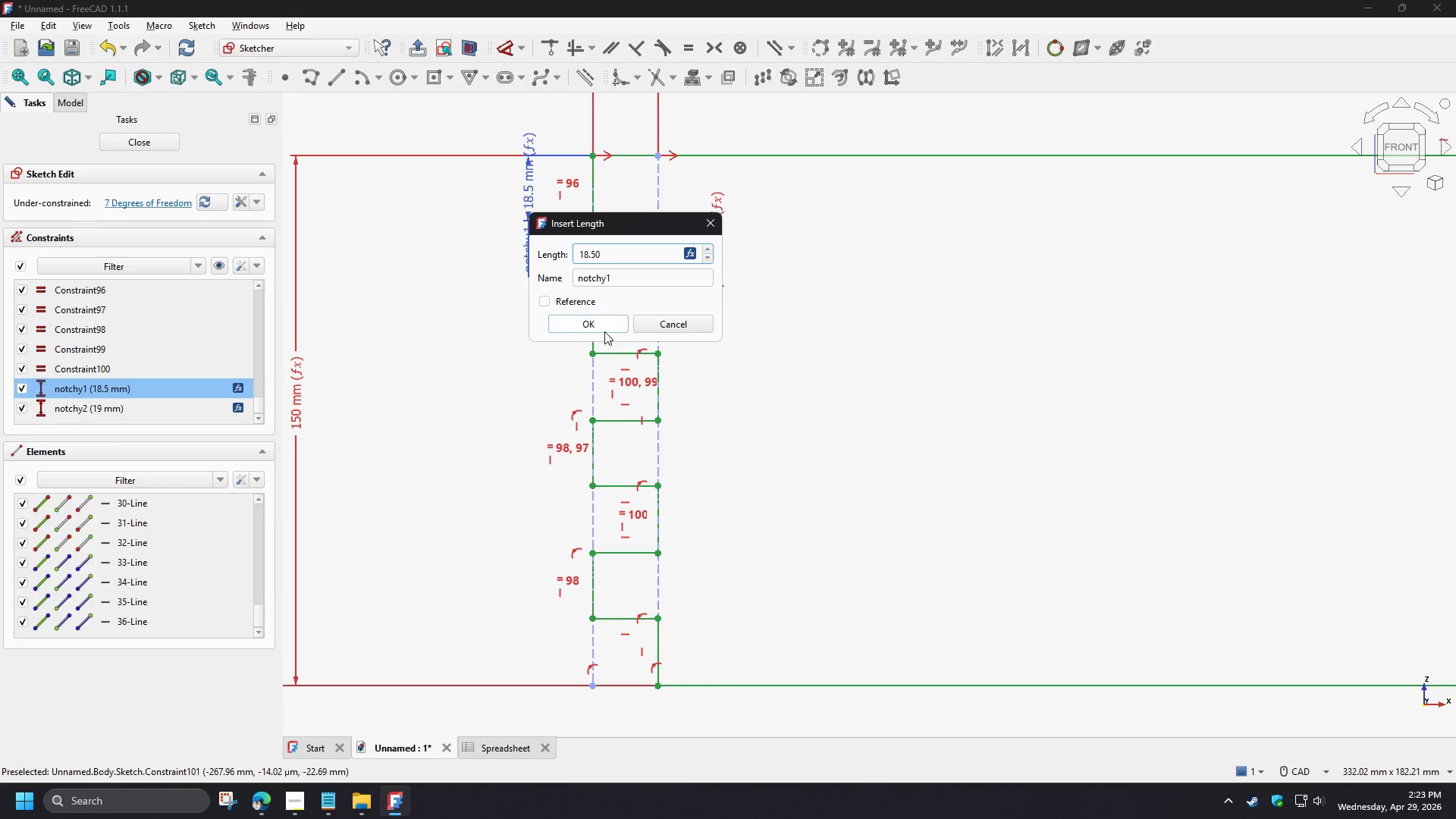 
left_click([601, 329])
 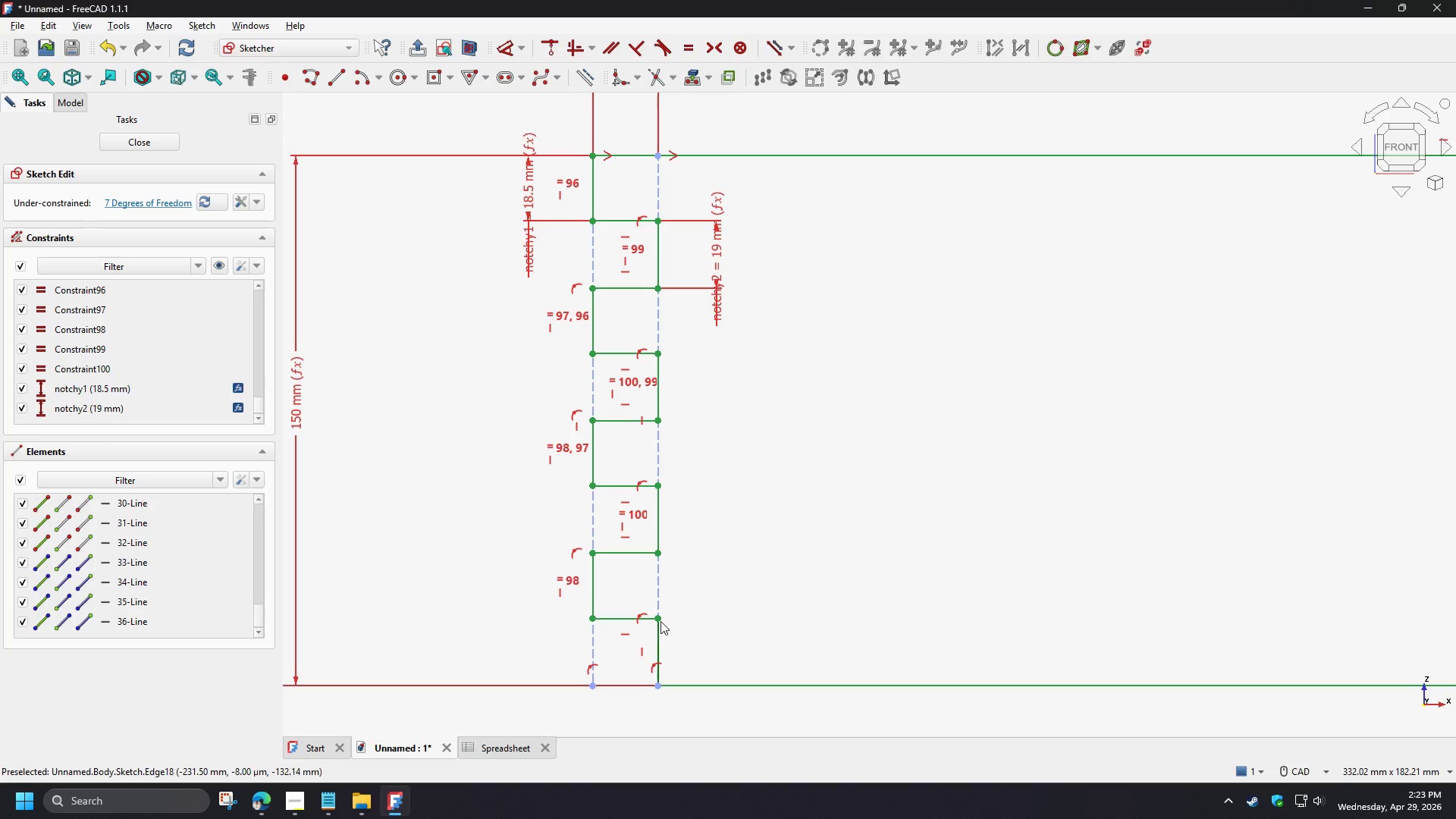 
left_click([659, 620])
 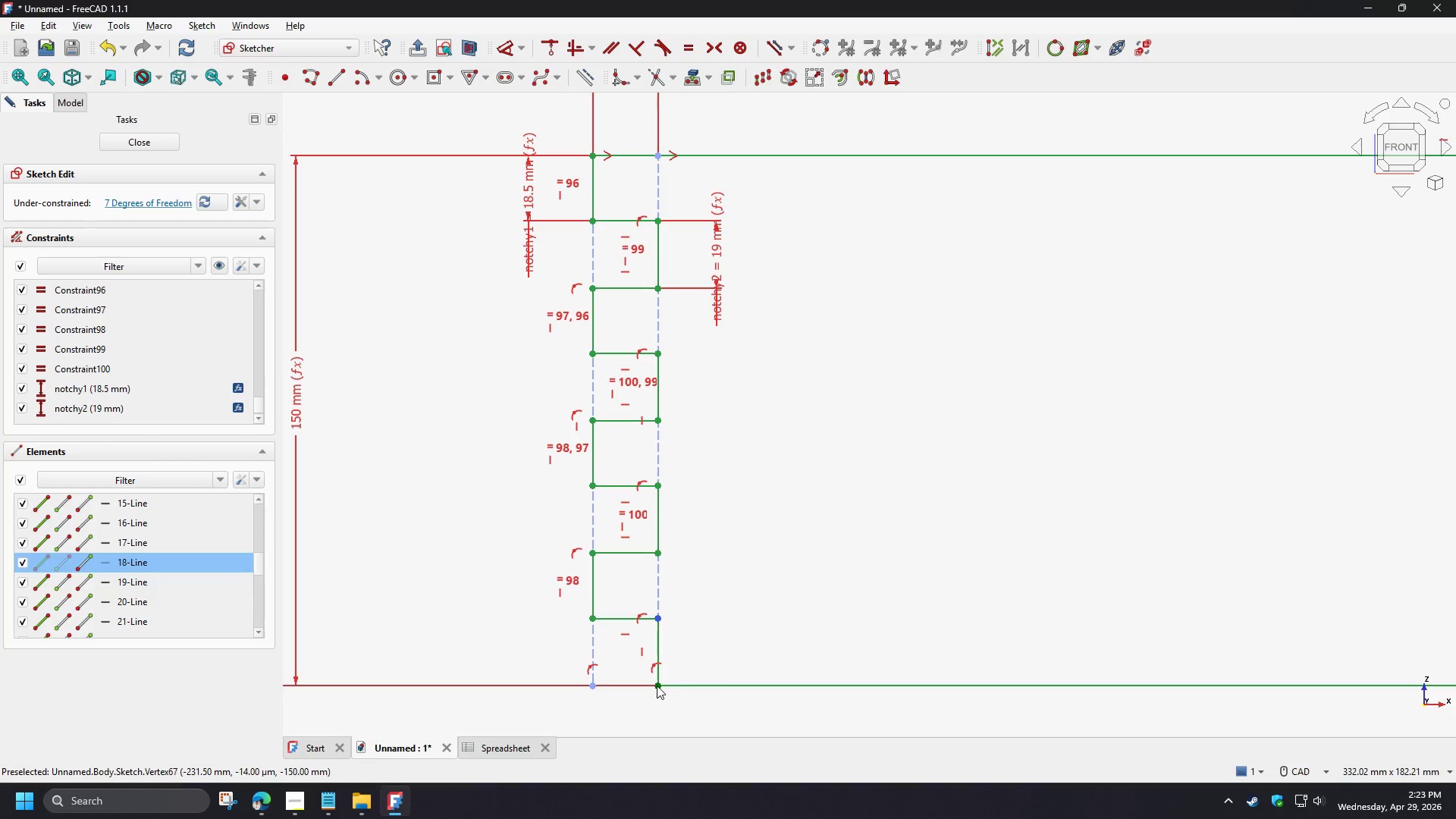 
left_click([657, 686])
 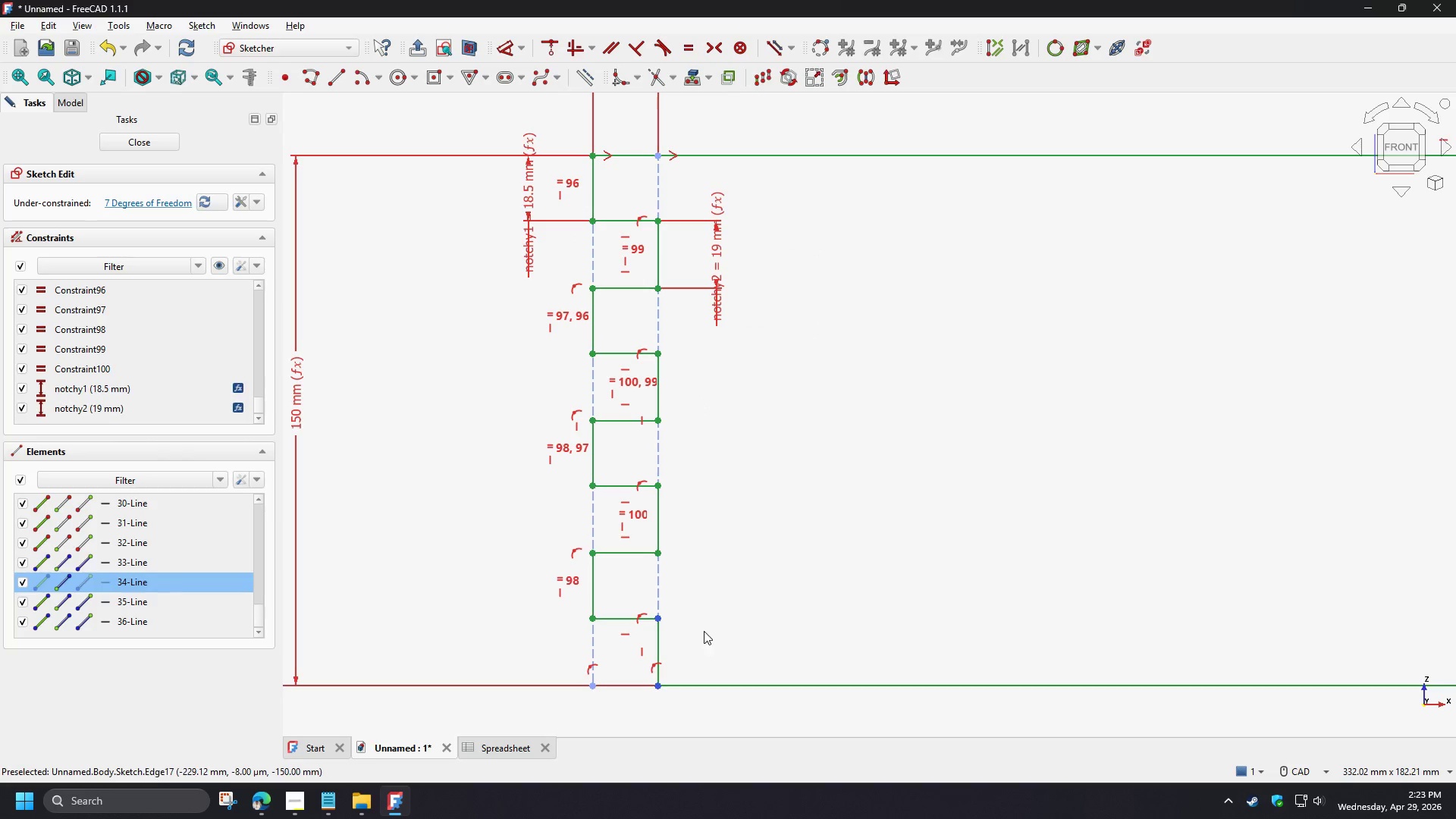 
key(D)
 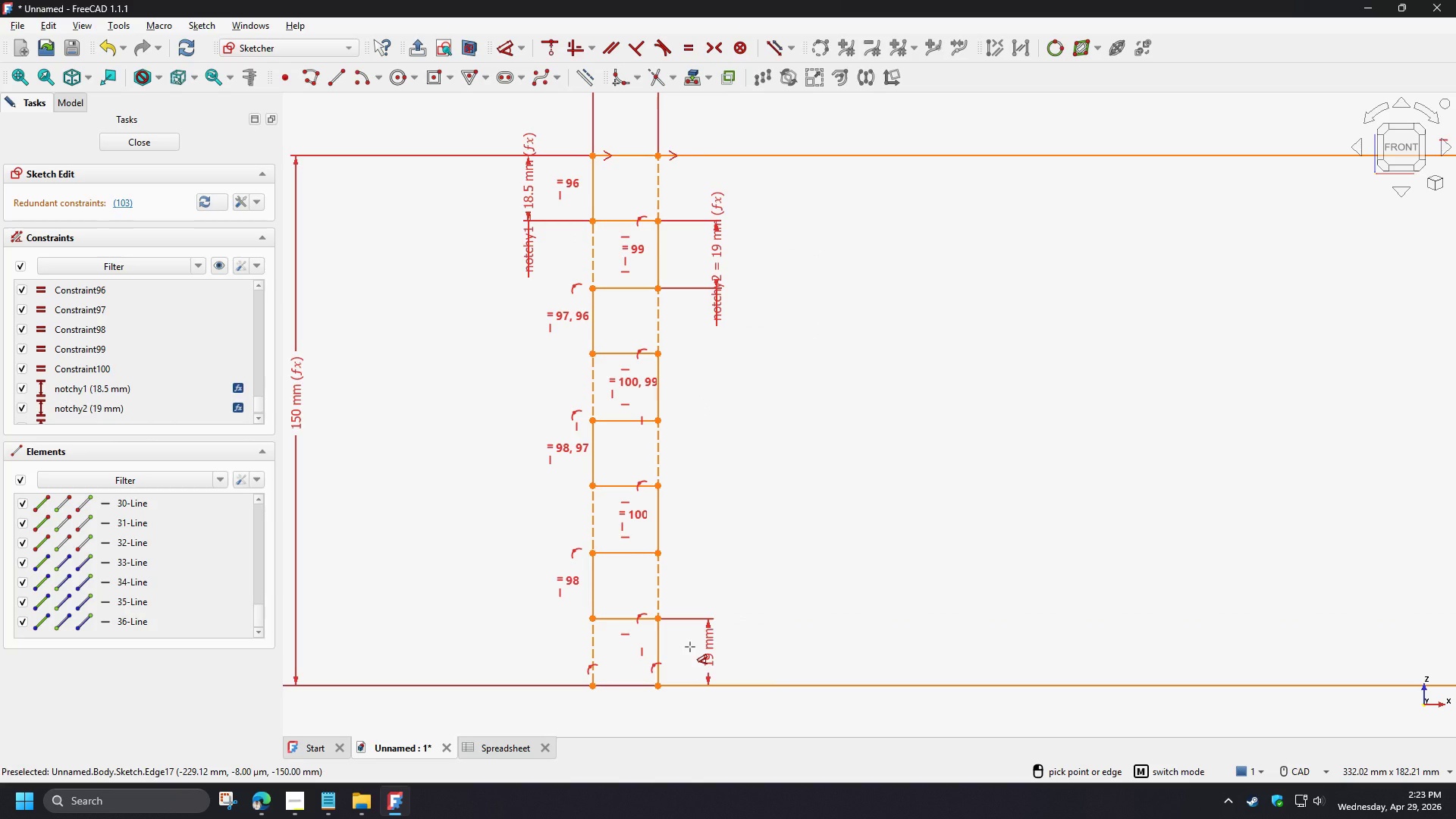 
scroll: coordinate [688, 639], scroll_direction: up, amount: 2.0
 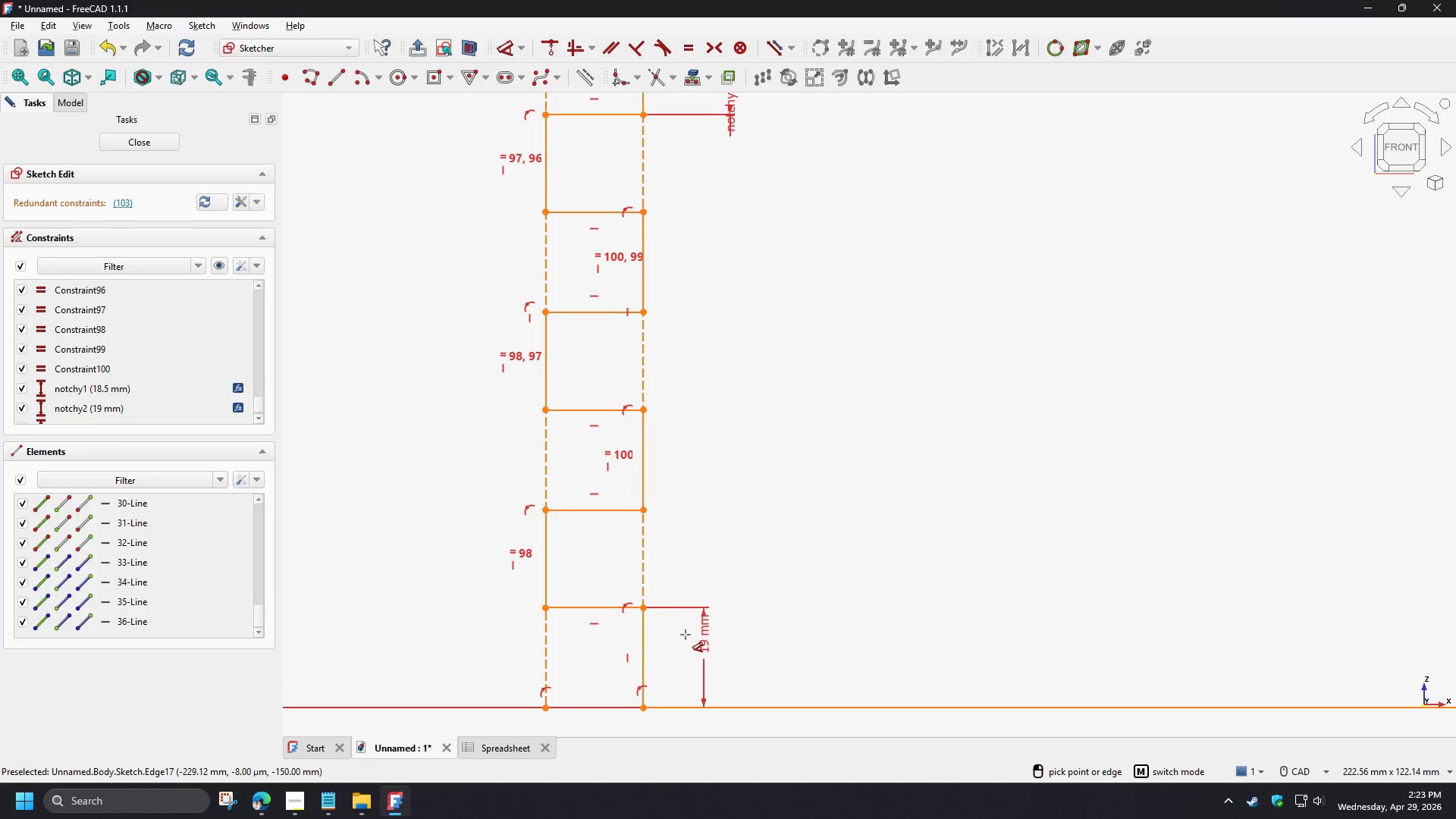 
scroll: coordinate [686, 661], scroll_direction: down, amount: 2.0
 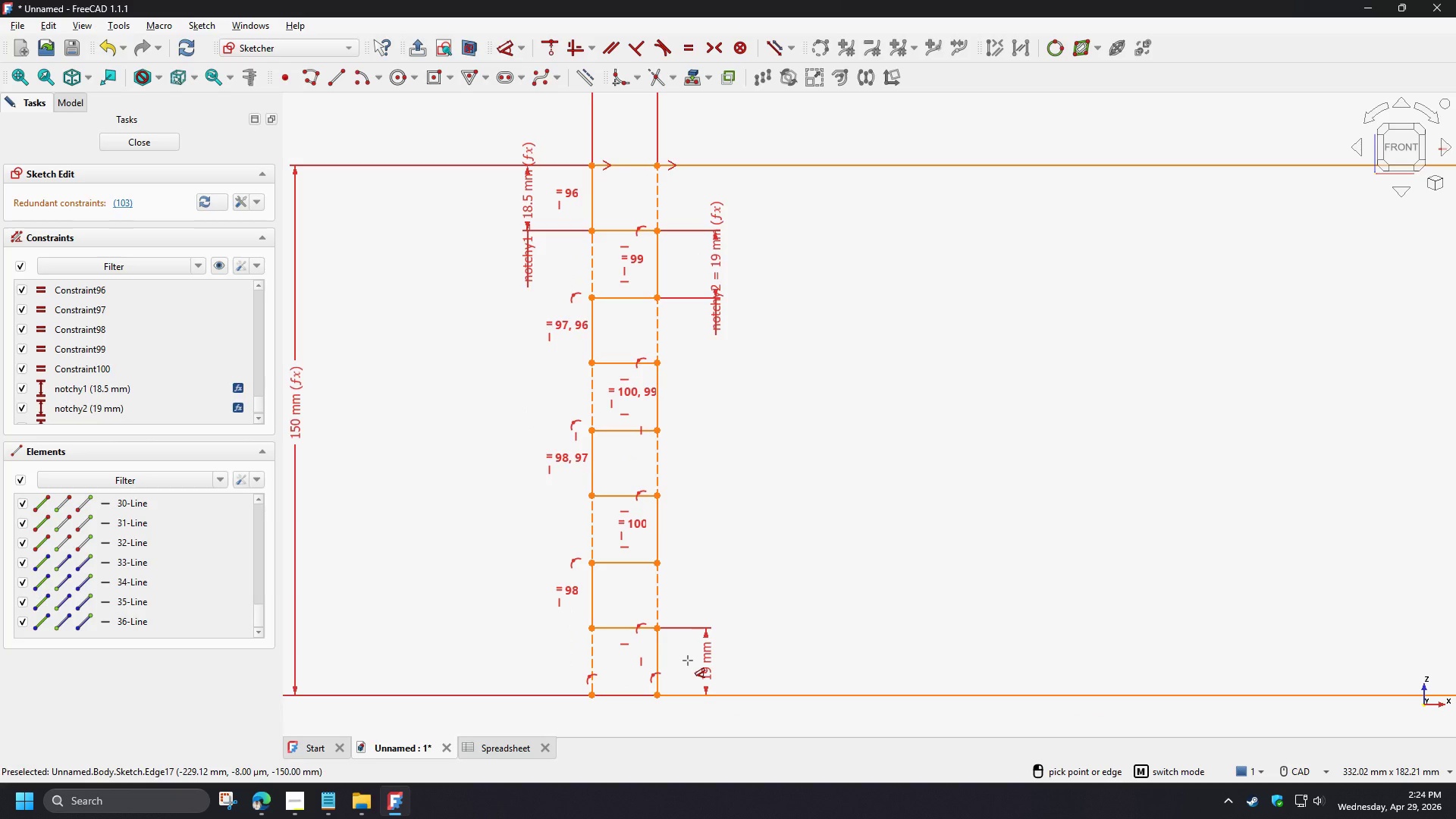 
right_click([688, 658])
 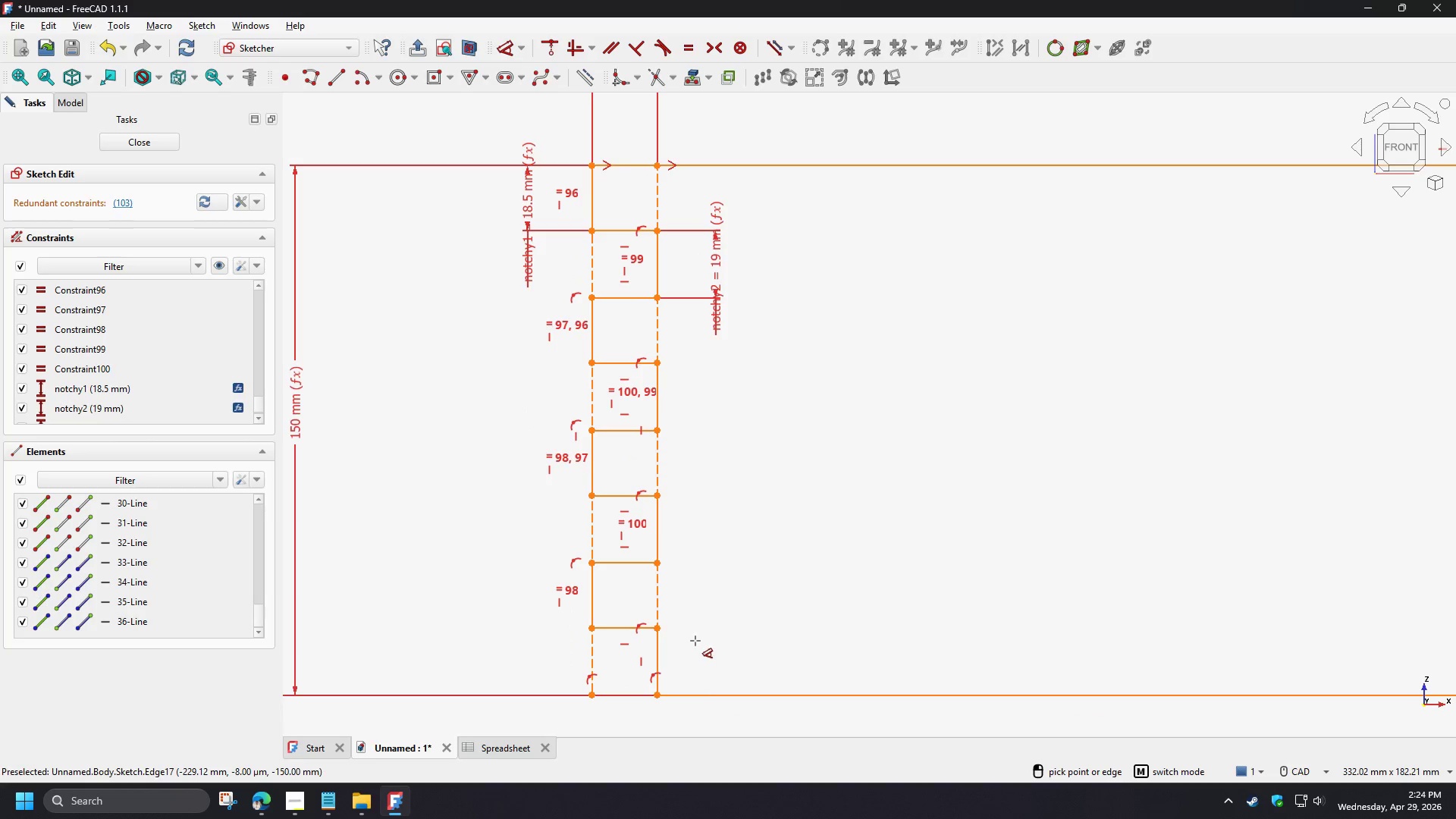 
right_click([695, 636])
 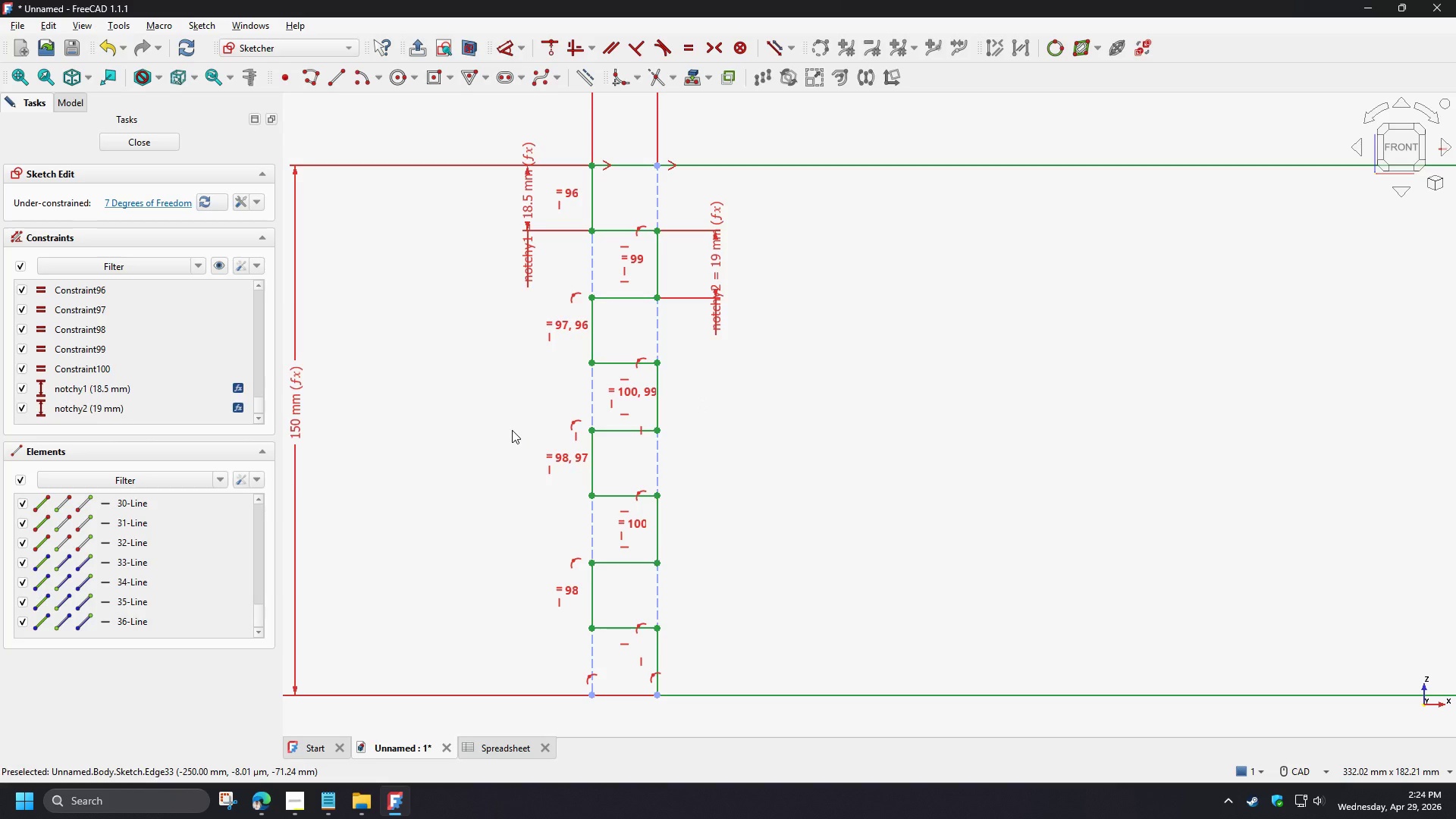 
wait(6.11)
 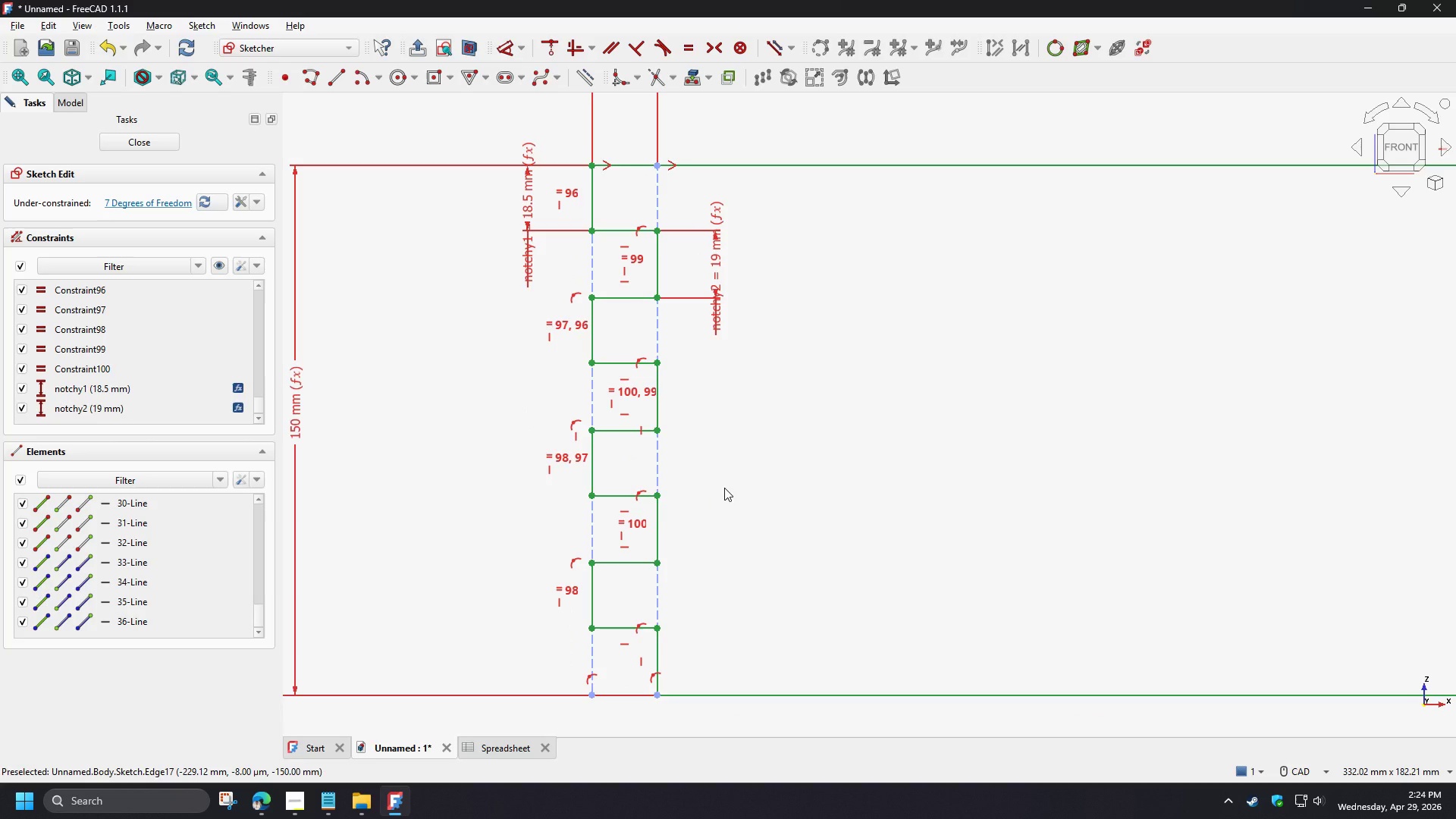 
scroll: coordinate [511, 428], scroll_direction: down, amount: 5.0
 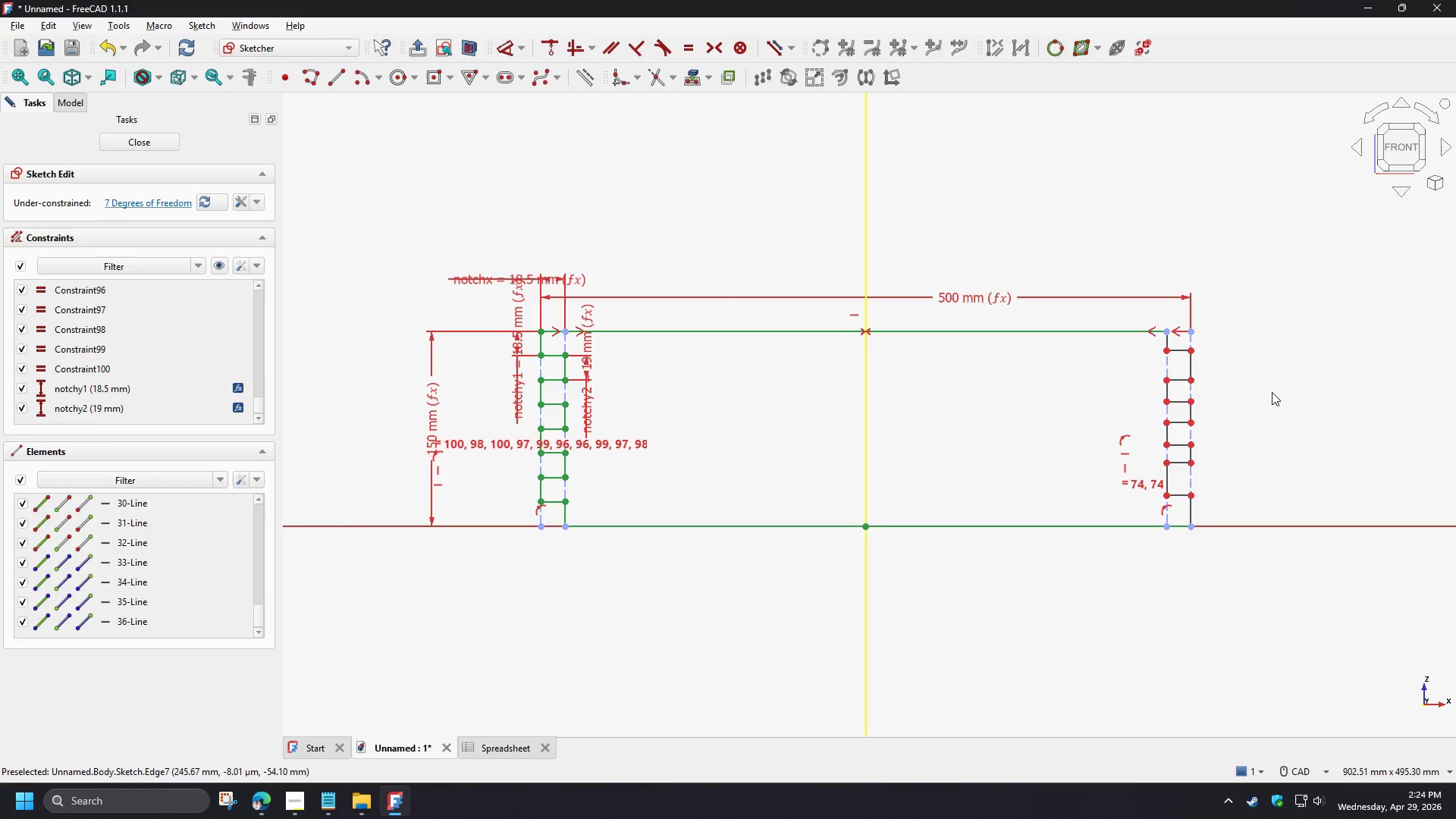 
scroll: coordinate [980, 588], scroll_direction: up, amount: 5.0
 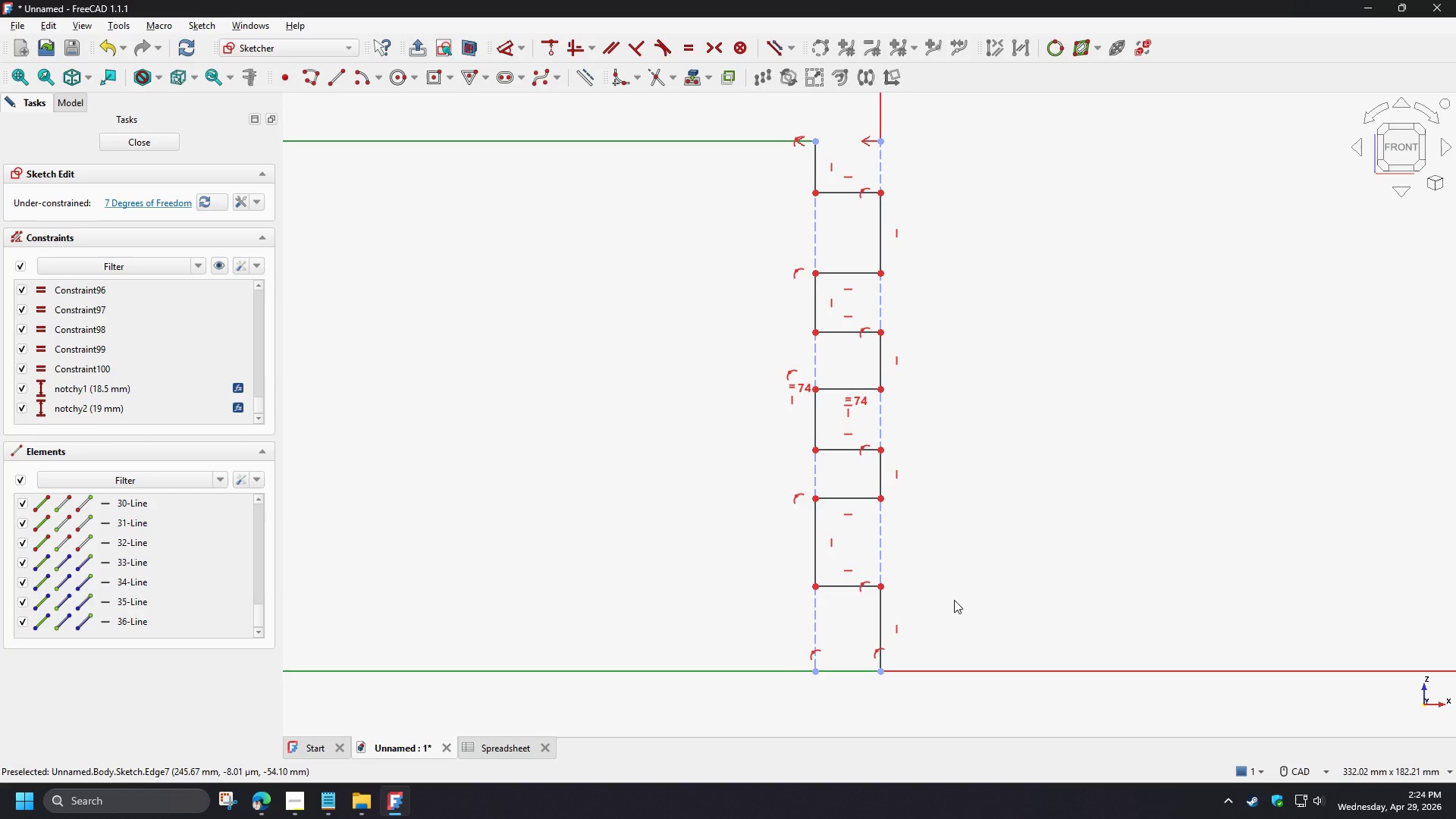 
left_click_drag(start_coordinate=[881, 619], to_coordinate=[965, 629])
 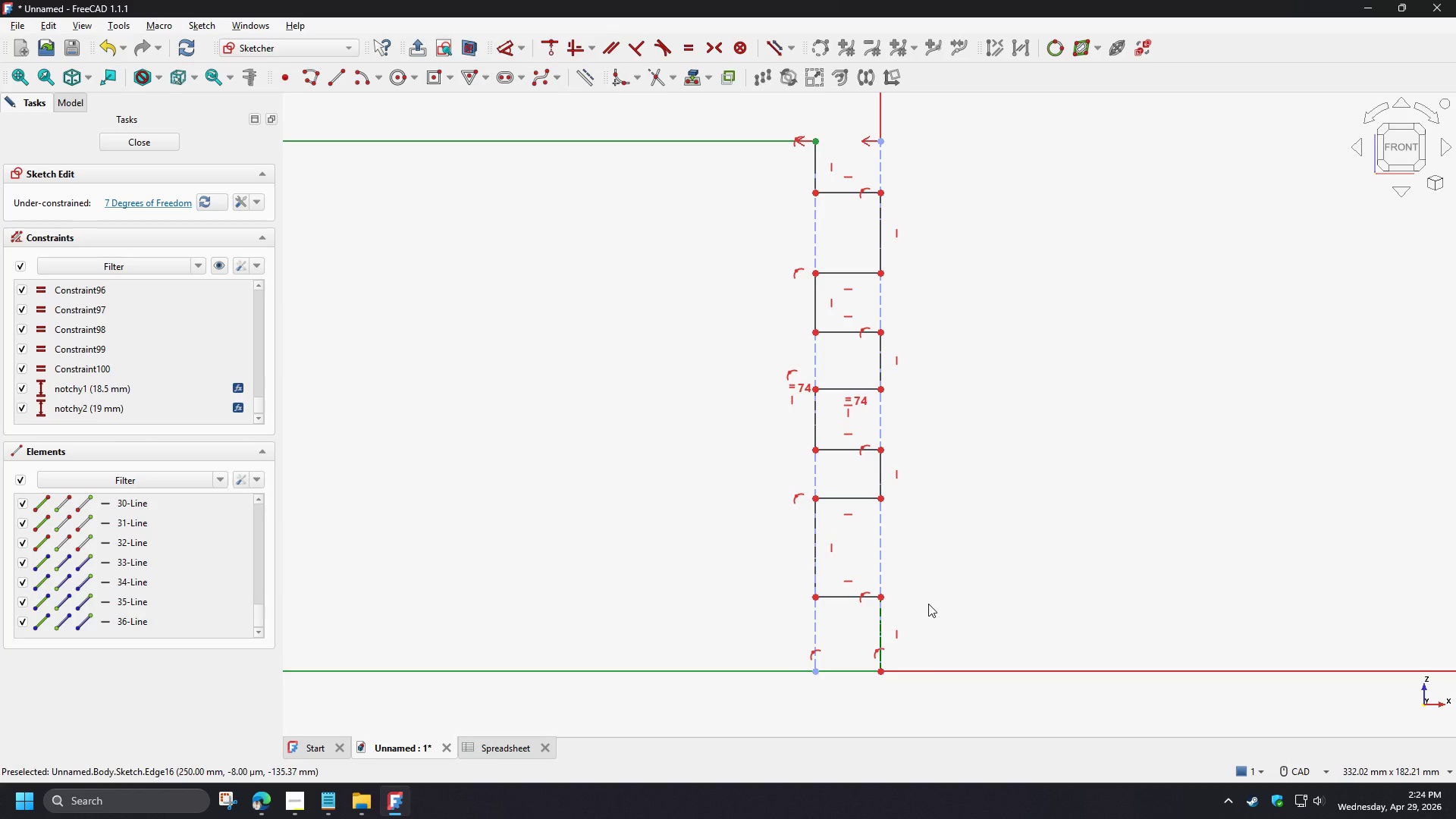 
left_click([928, 604])
 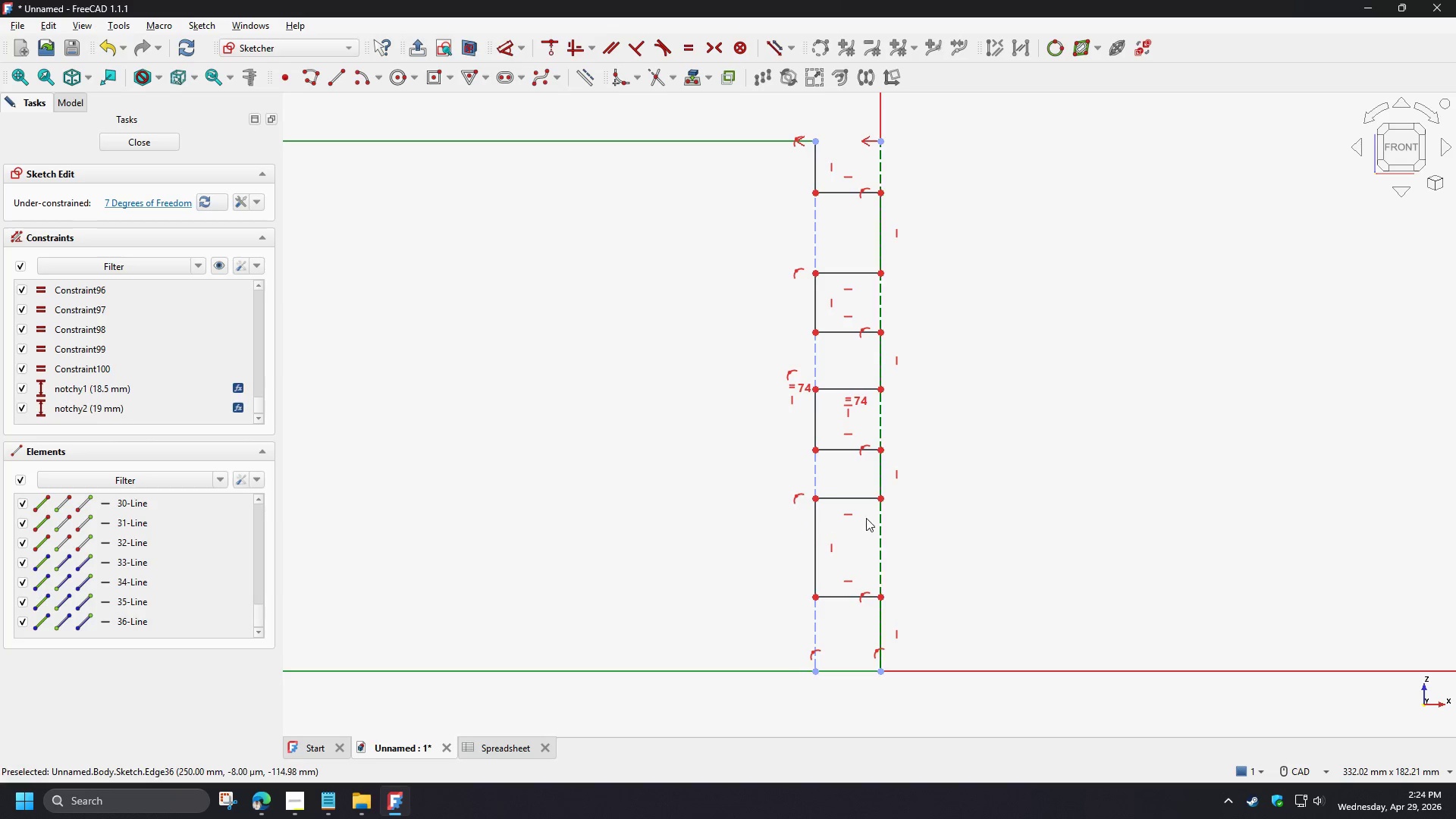 
left_click_drag(start_coordinate=[852, 497], to_coordinate=[855, 527])
 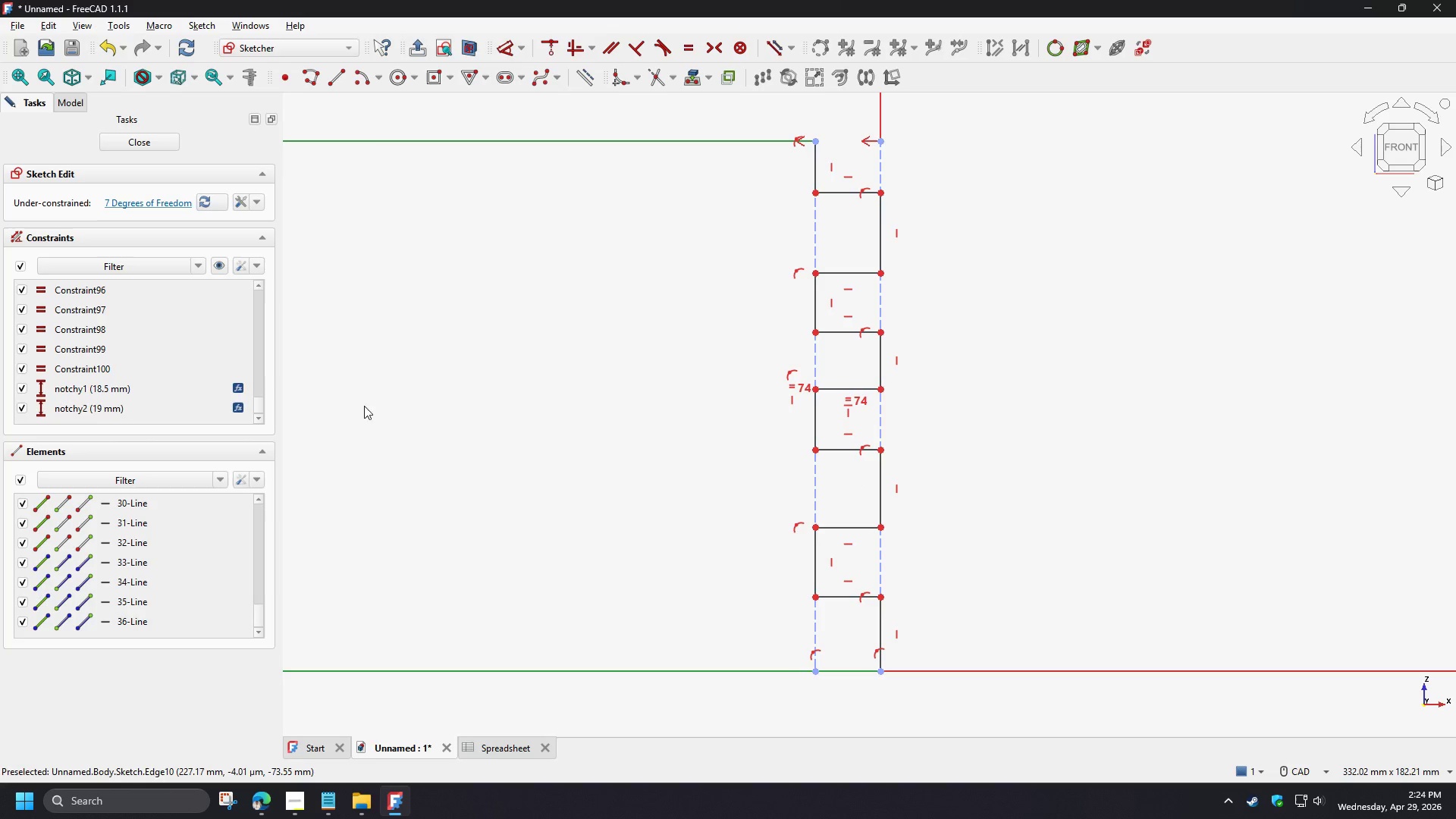 
scroll: coordinate [132, 366], scroll_direction: up, amount: 3.0
 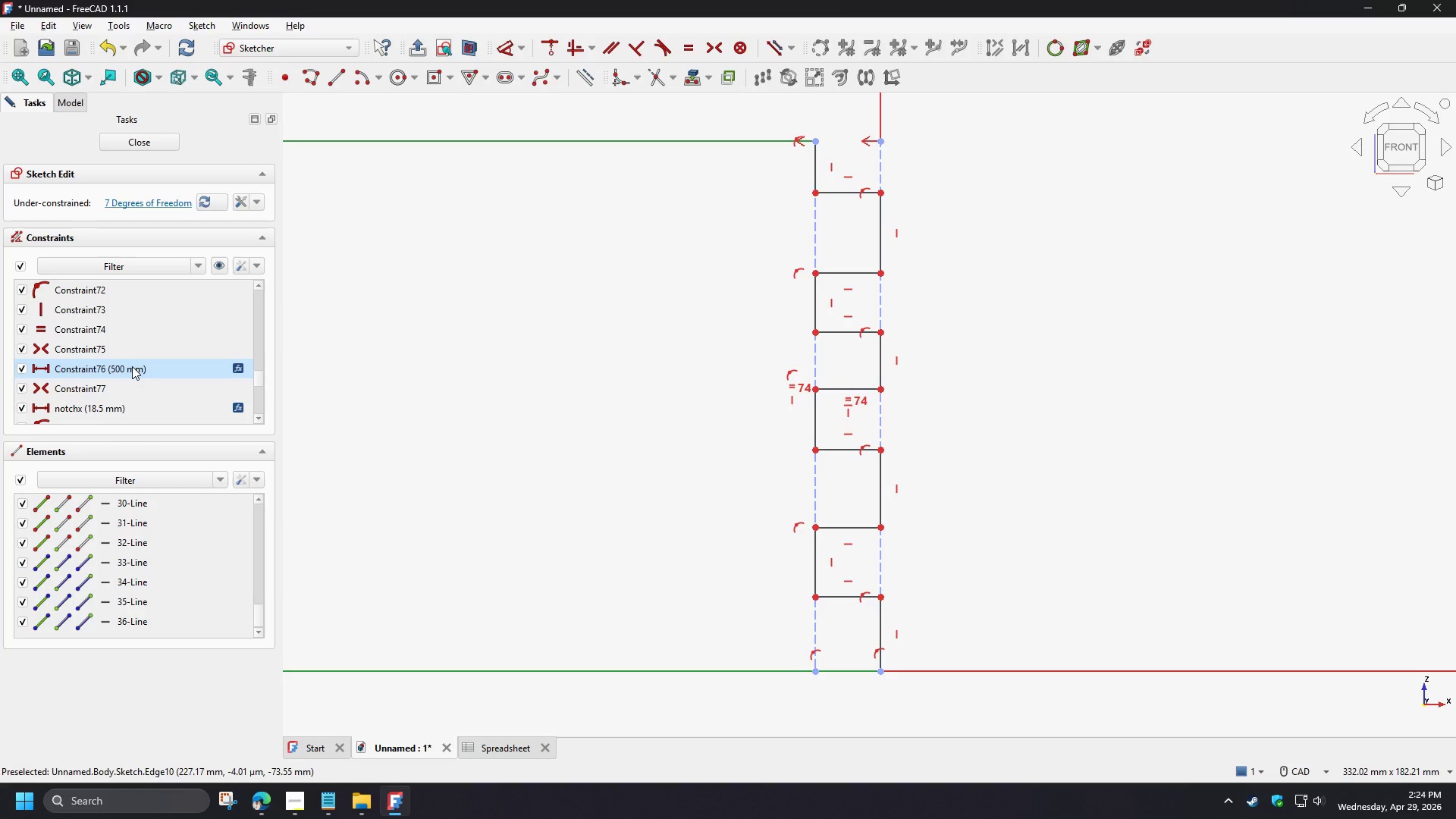 
left_click([125, 325])
 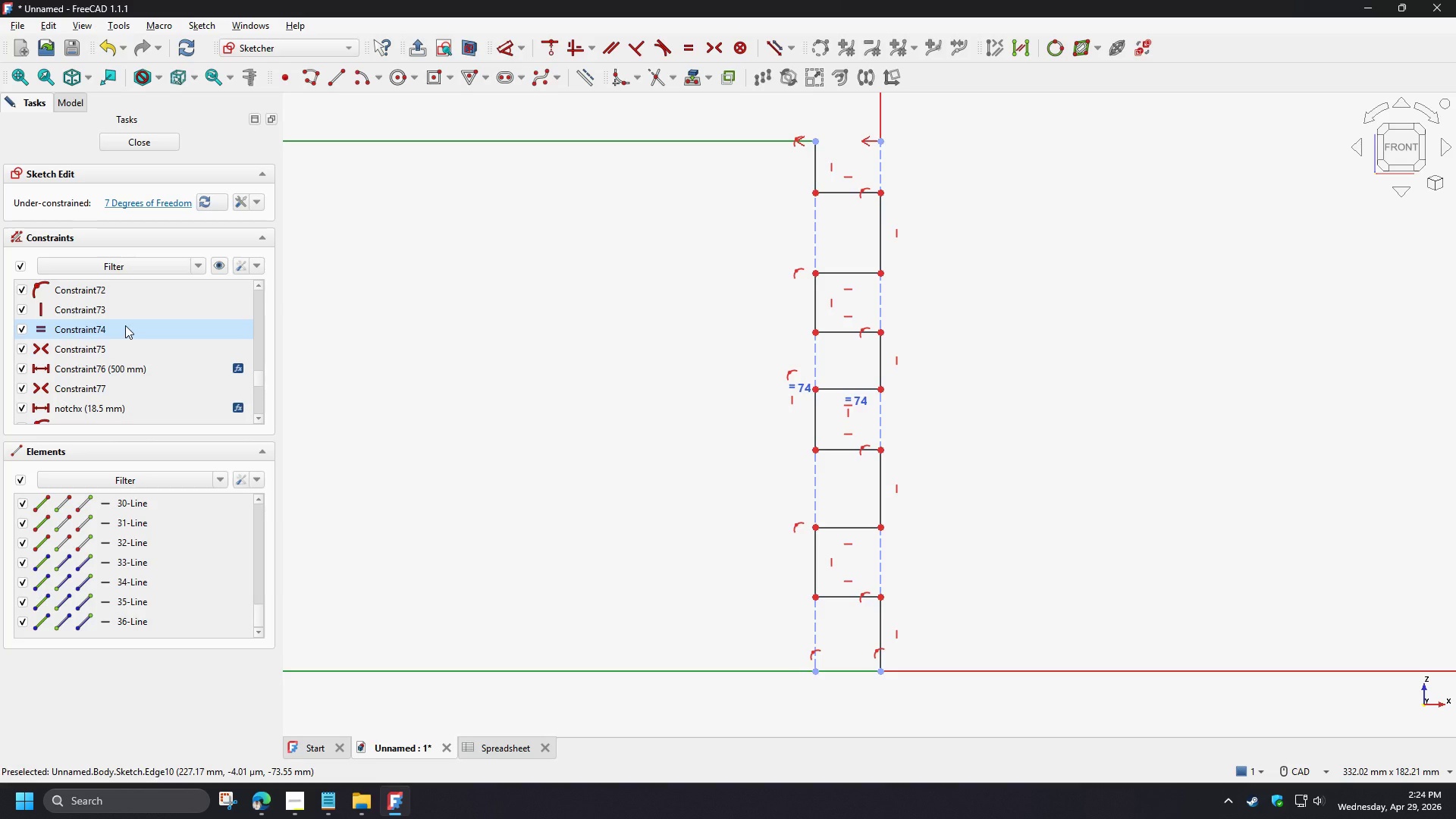 
key(Delete)
 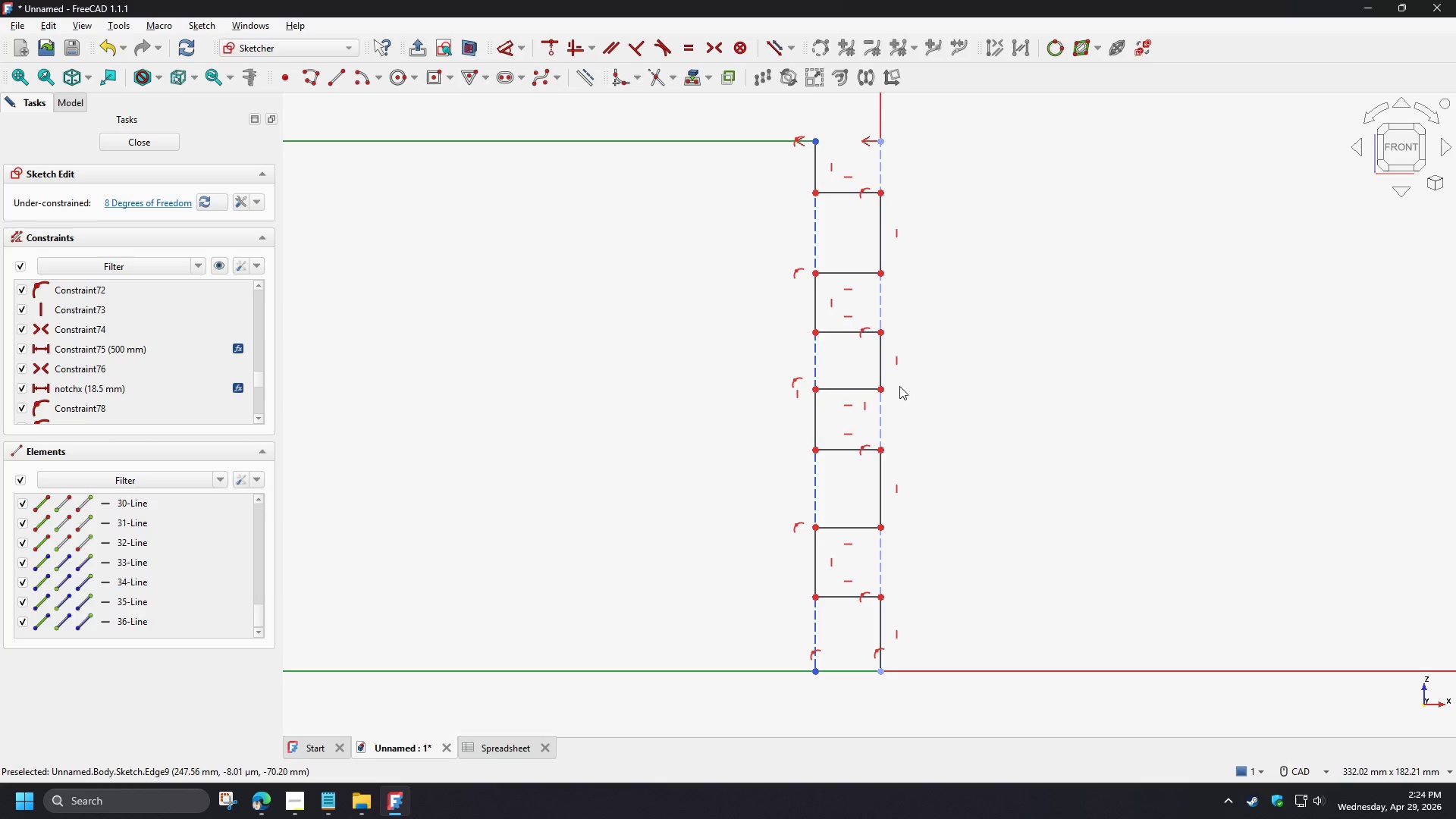 
left_click([1003, 378])
 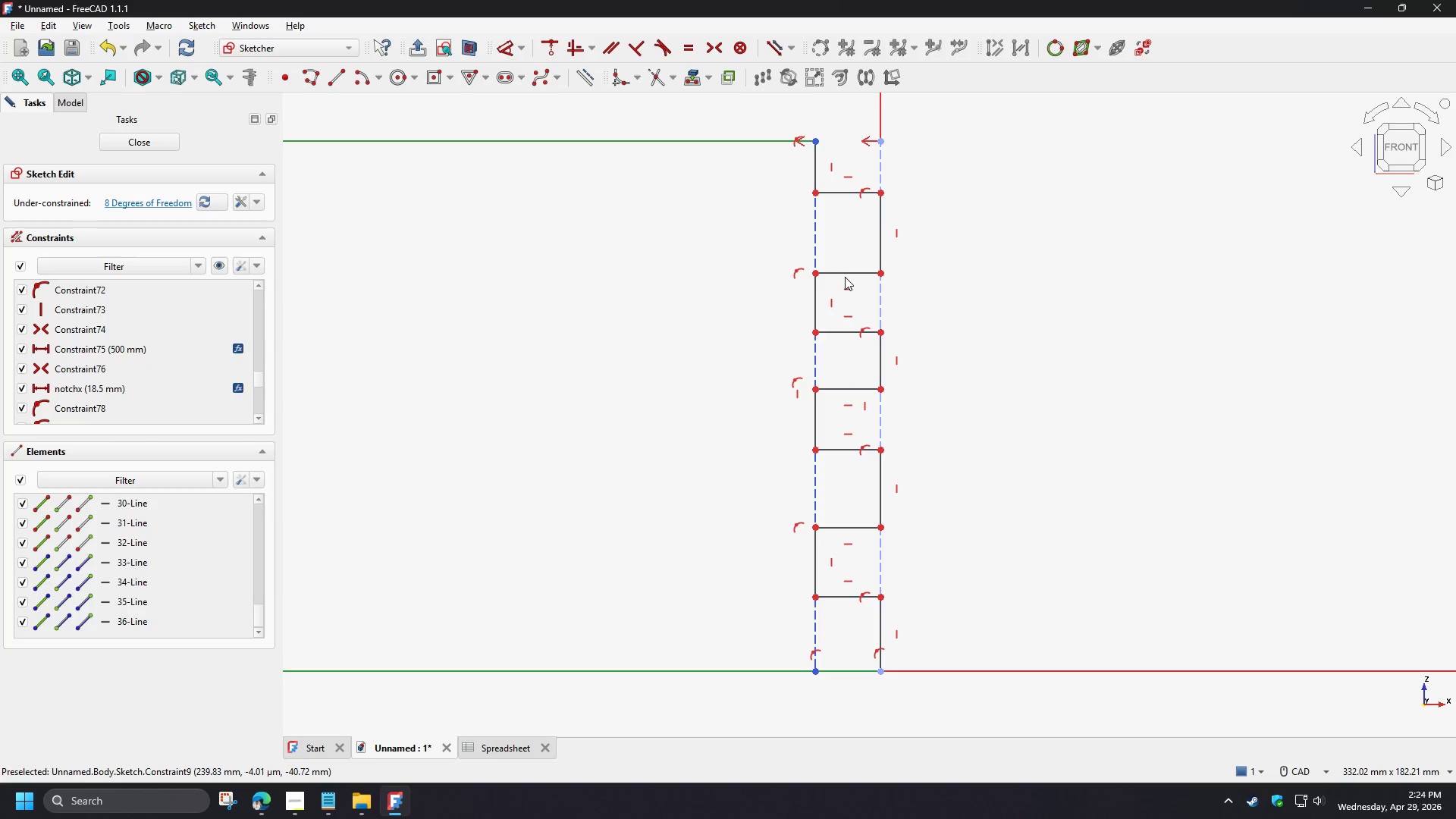 
left_click_drag(start_coordinate=[845, 275], to_coordinate=[840, 249])
 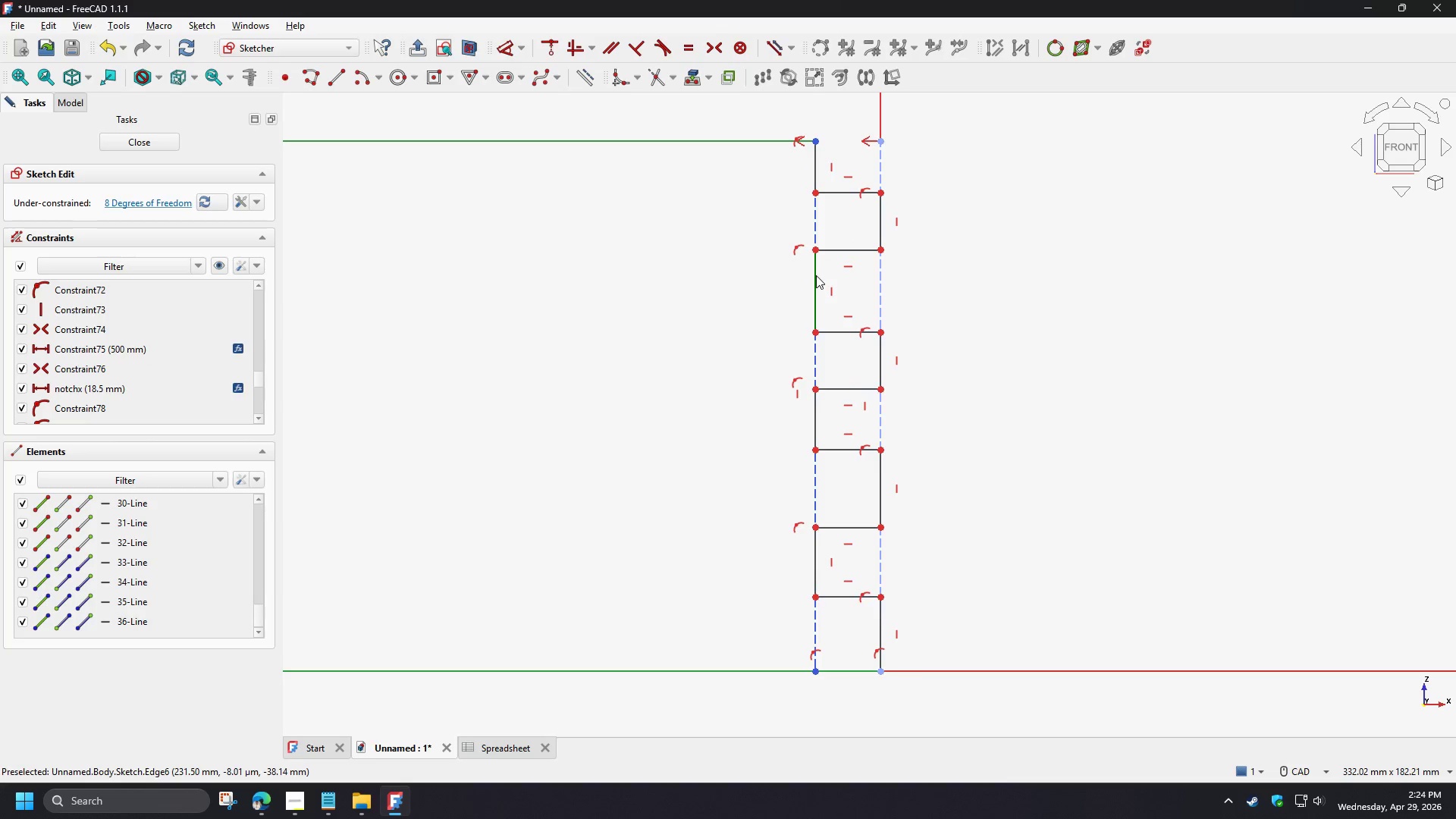 
left_click_drag(start_coordinate=[816, 275], to_coordinate=[789, 277])
 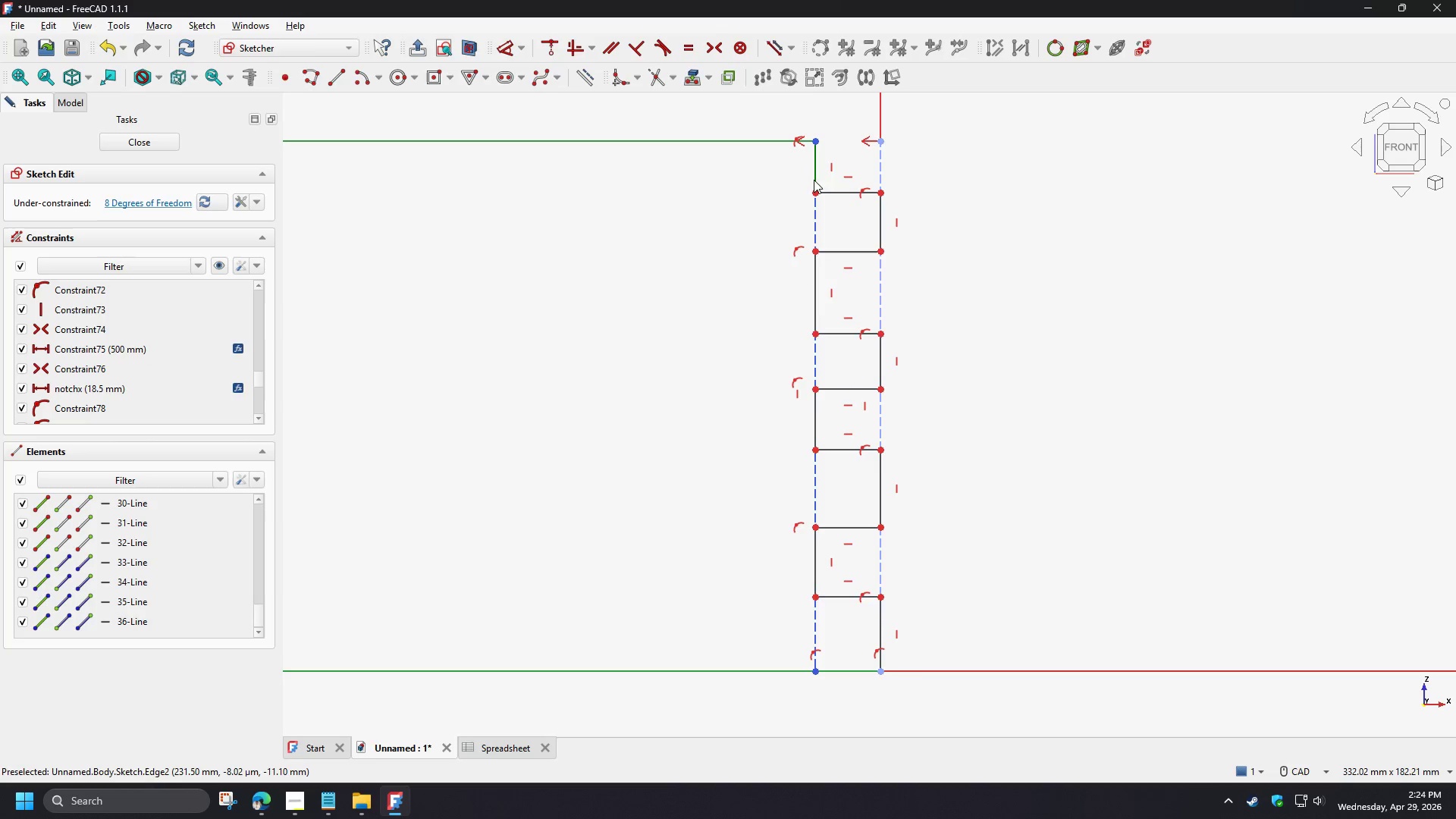 
left_click_drag(start_coordinate=[814, 180], to_coordinate=[786, 184])
 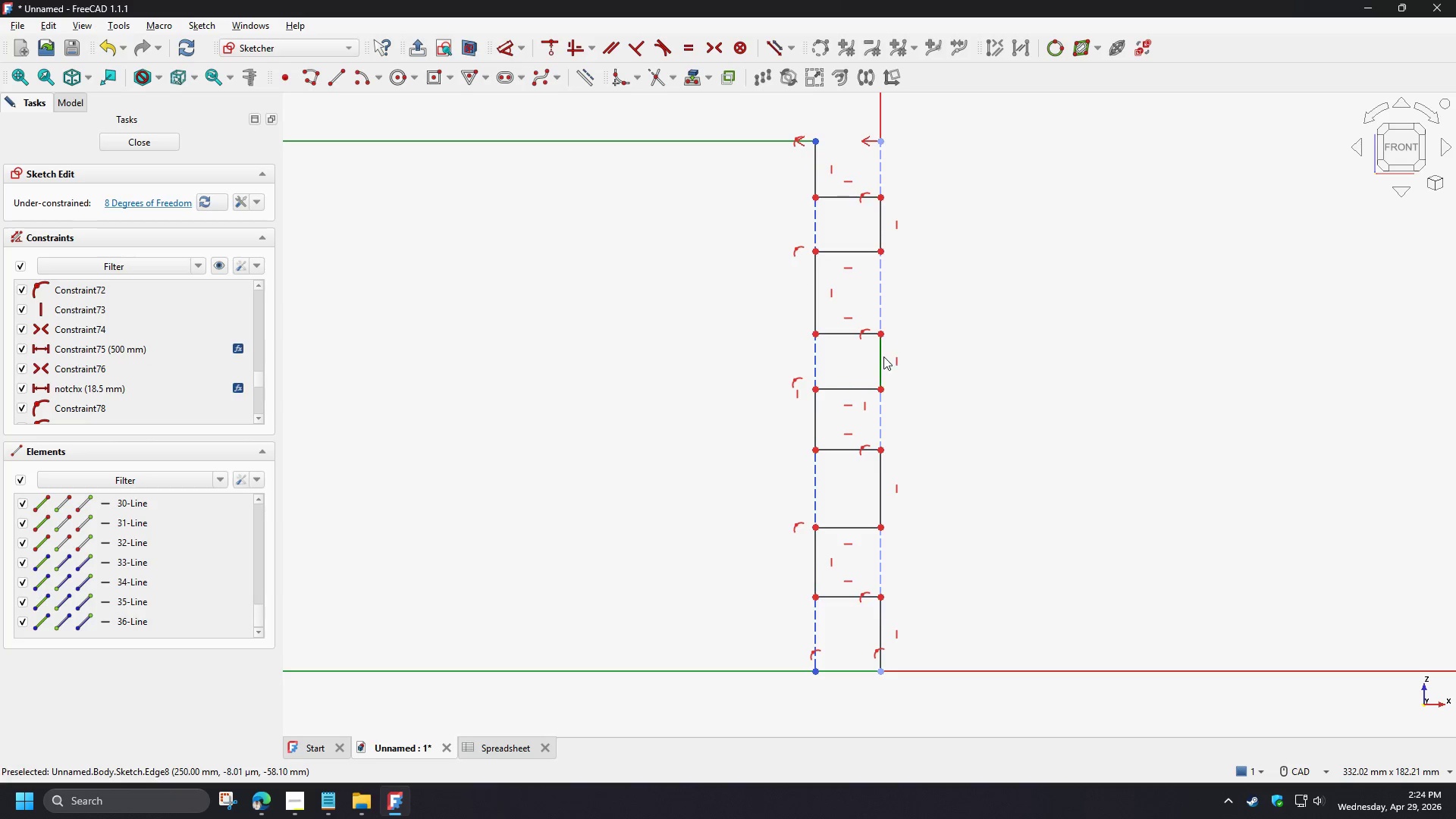 
left_click_drag(start_coordinate=[883, 358], to_coordinate=[905, 367])
 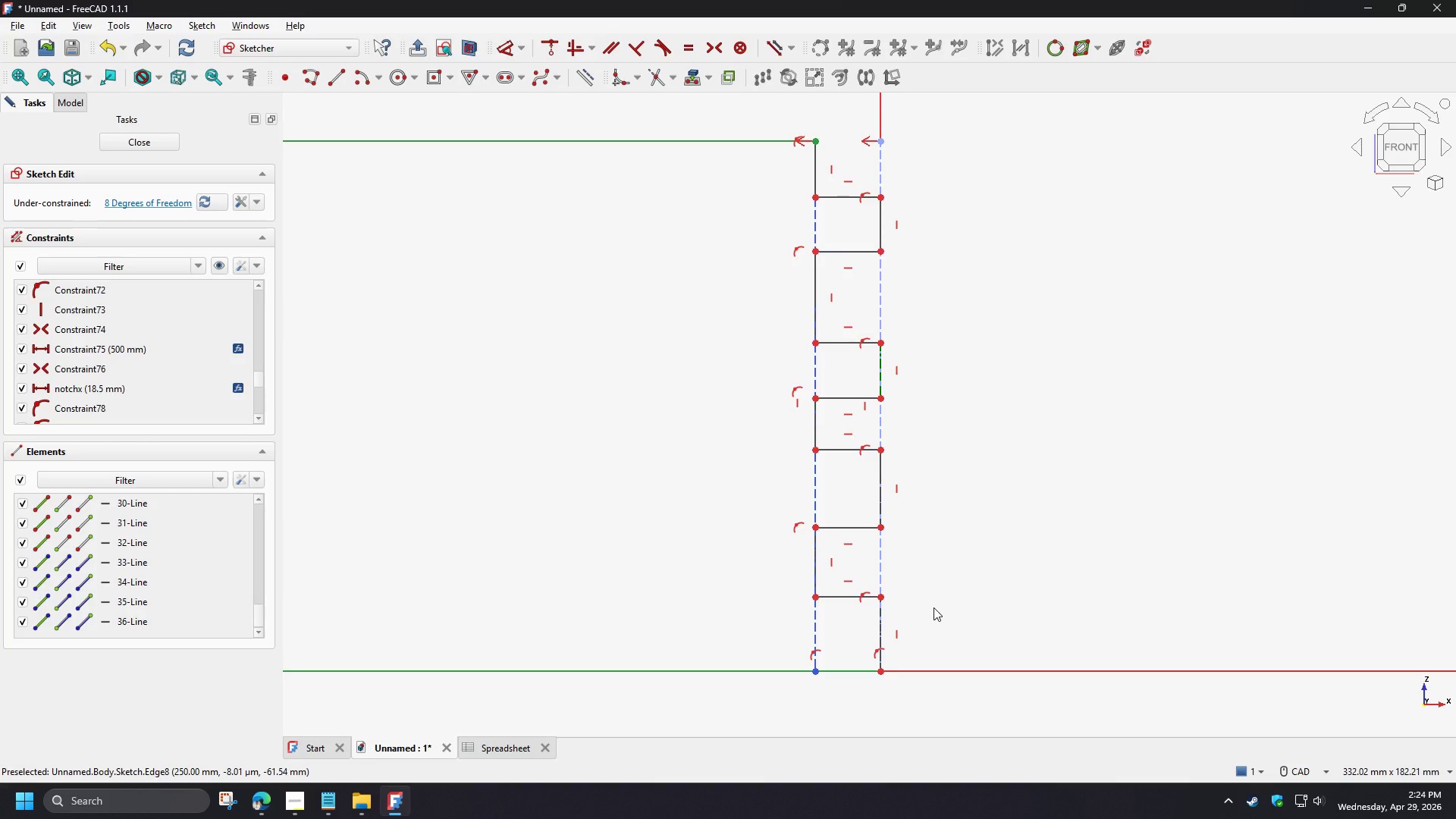 
left_click([934, 607])
 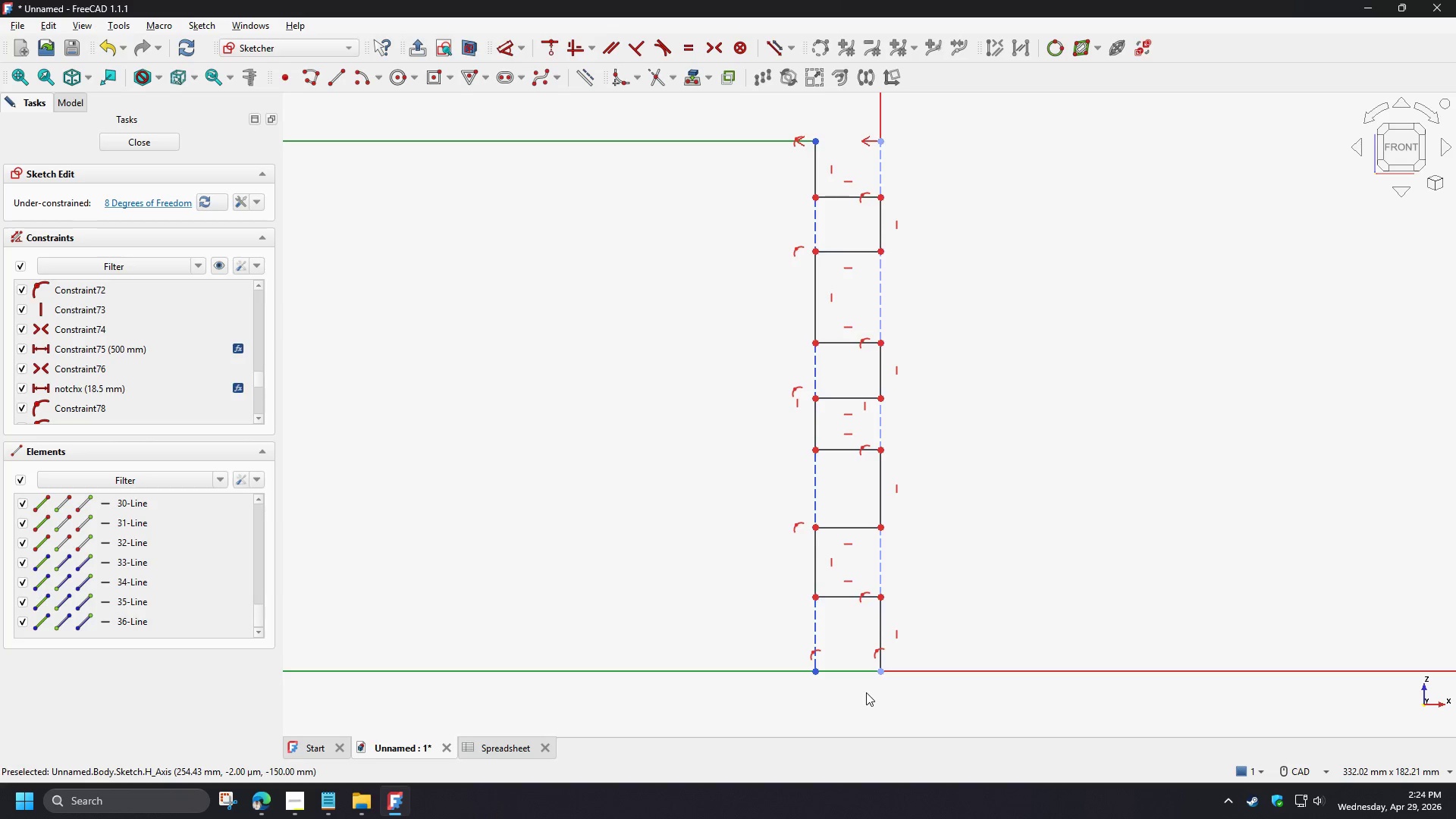 
left_click([850, 701])
 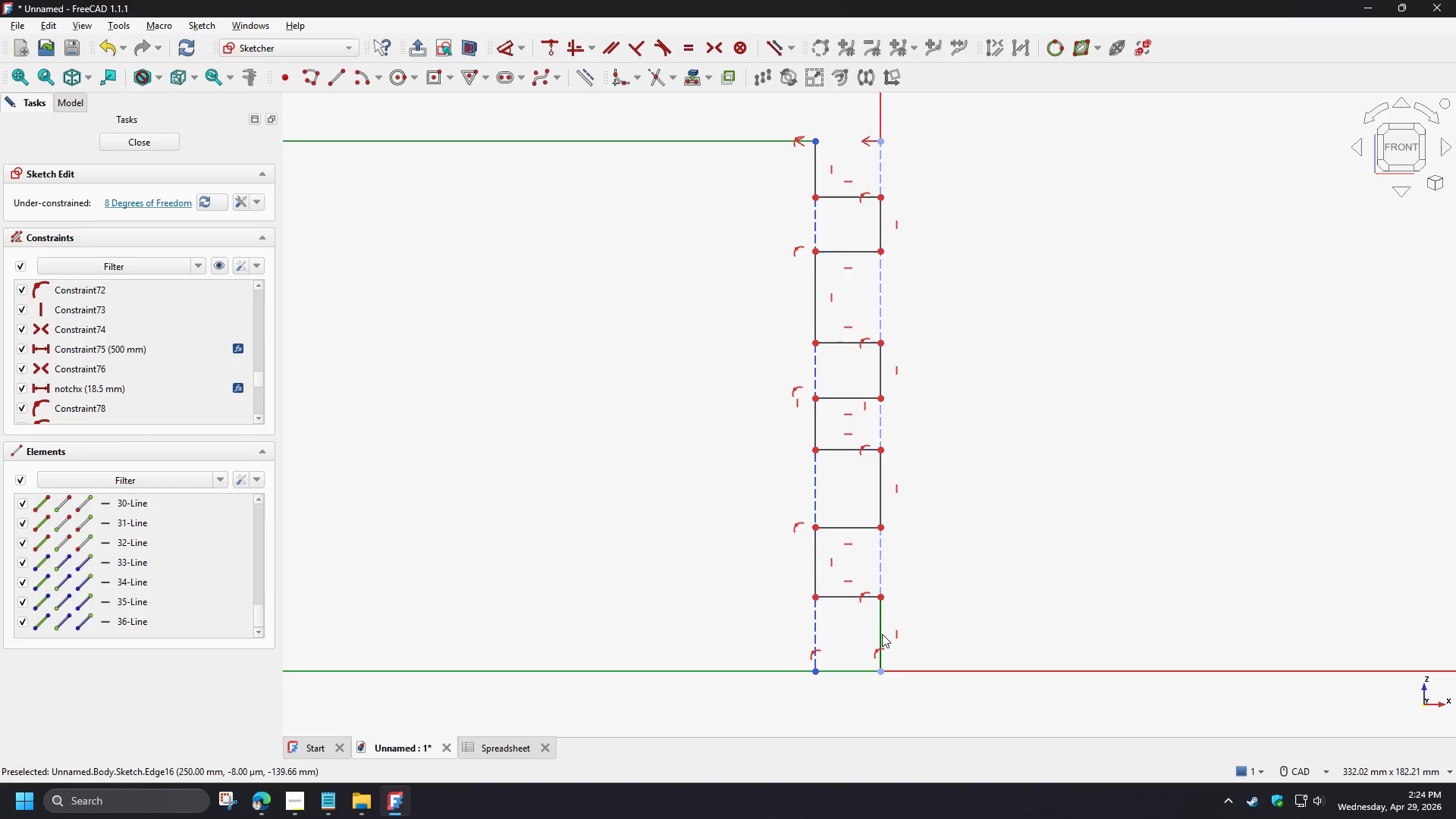 
left_click_drag(start_coordinate=[882, 634], to_coordinate=[929, 631])
 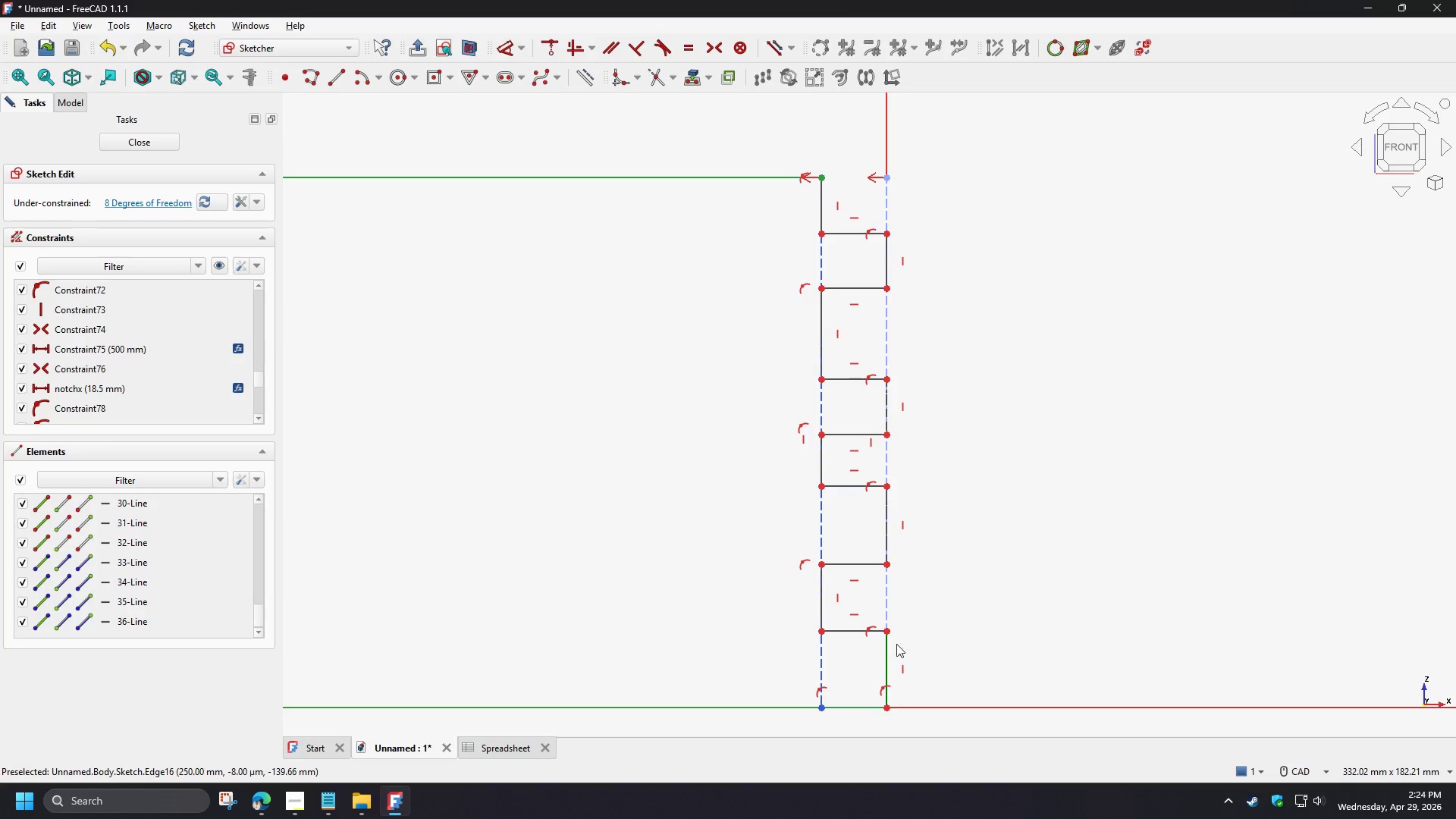 
left_click([889, 648])
 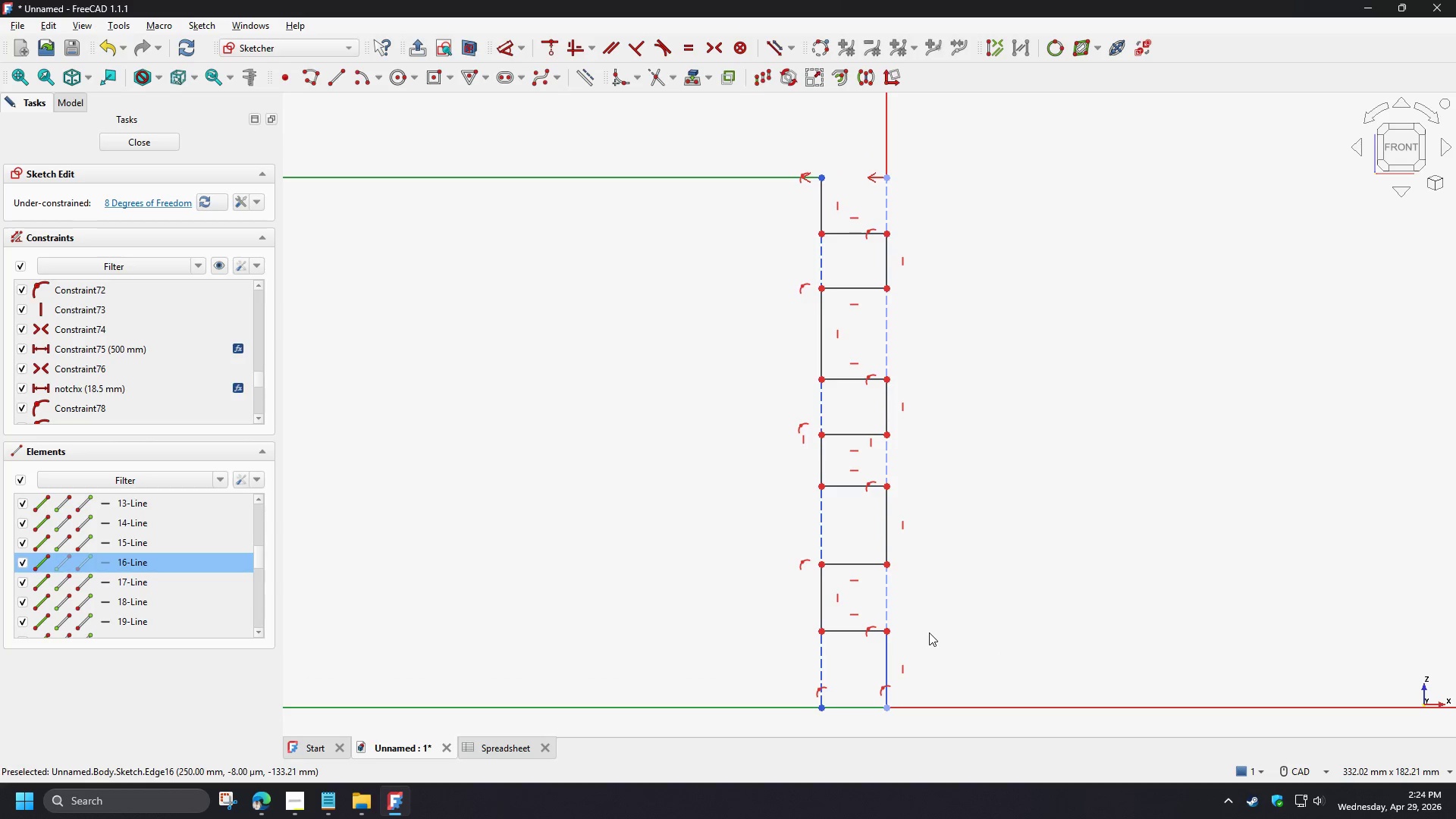 
left_click([930, 635])
 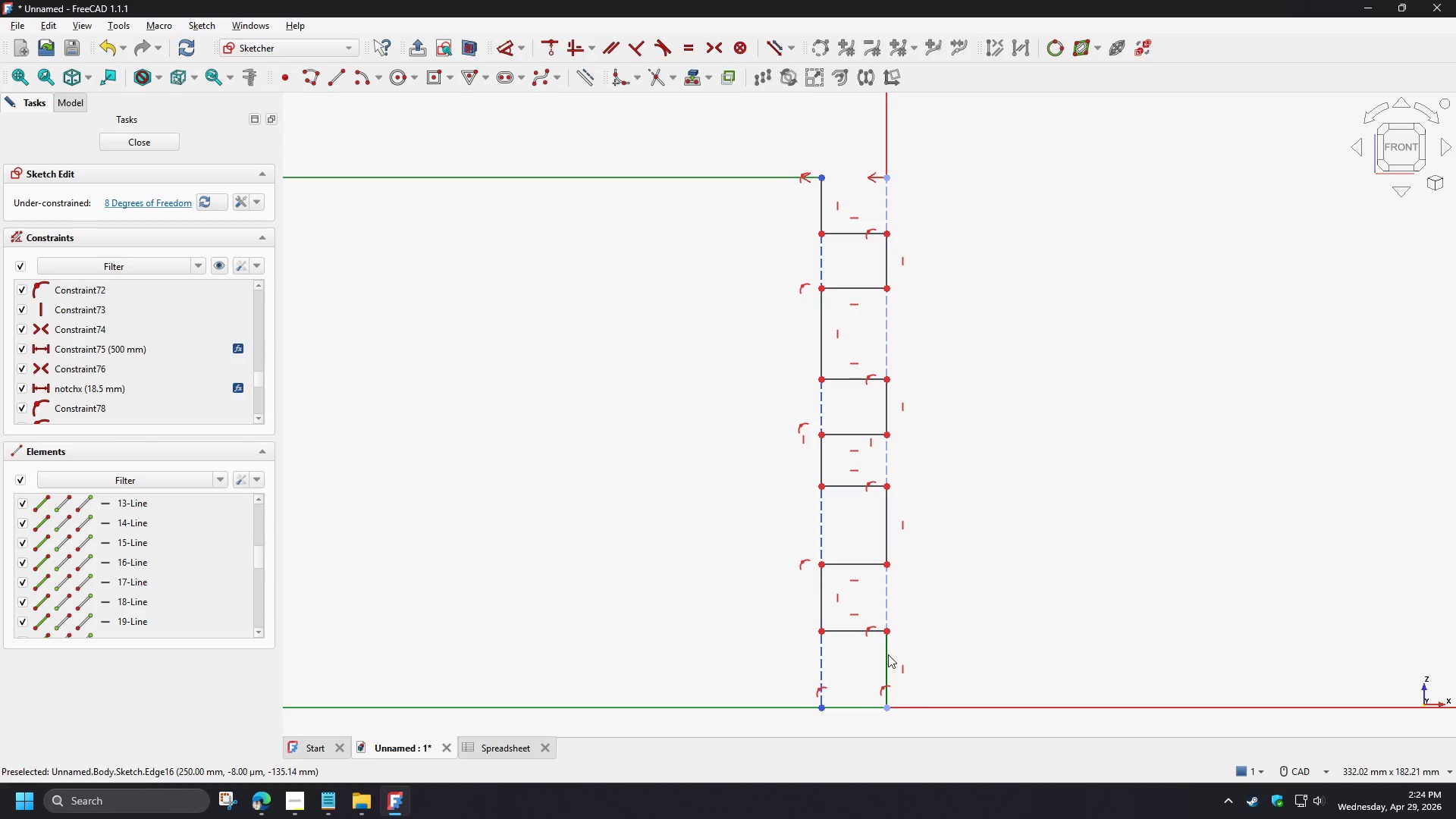 
left_click([888, 654])
 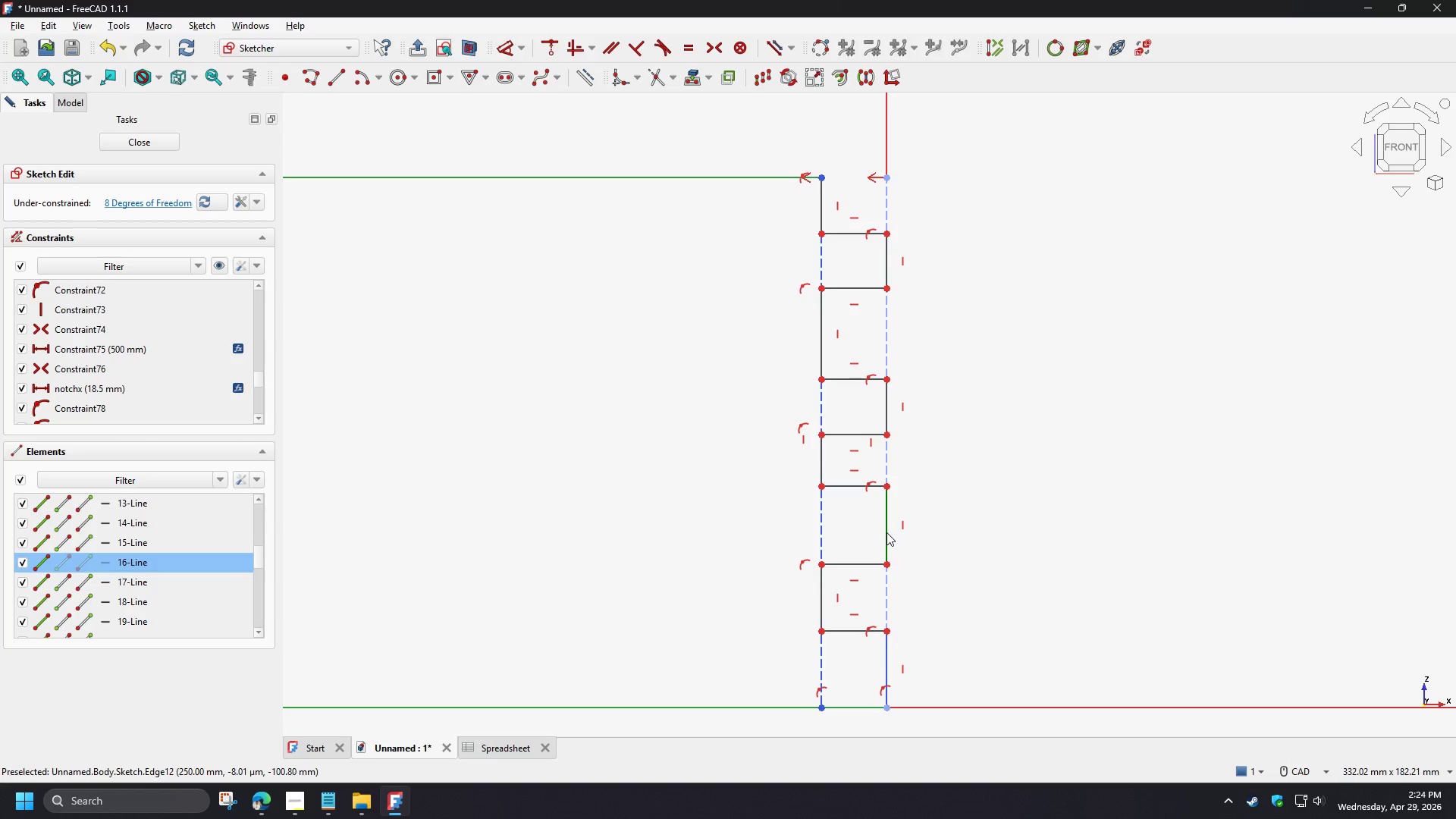 
left_click([885, 531])
 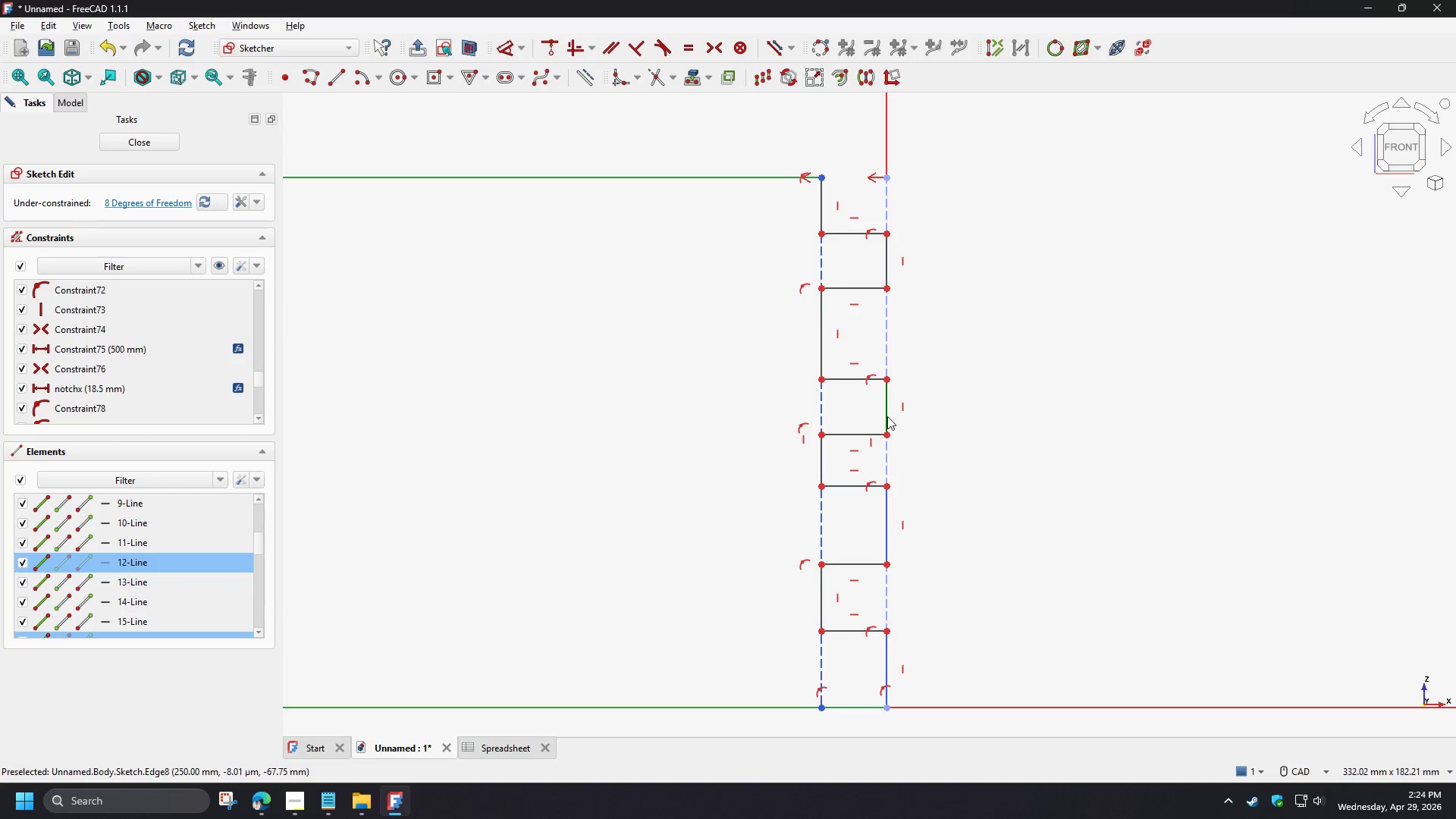 
left_click([887, 416])
 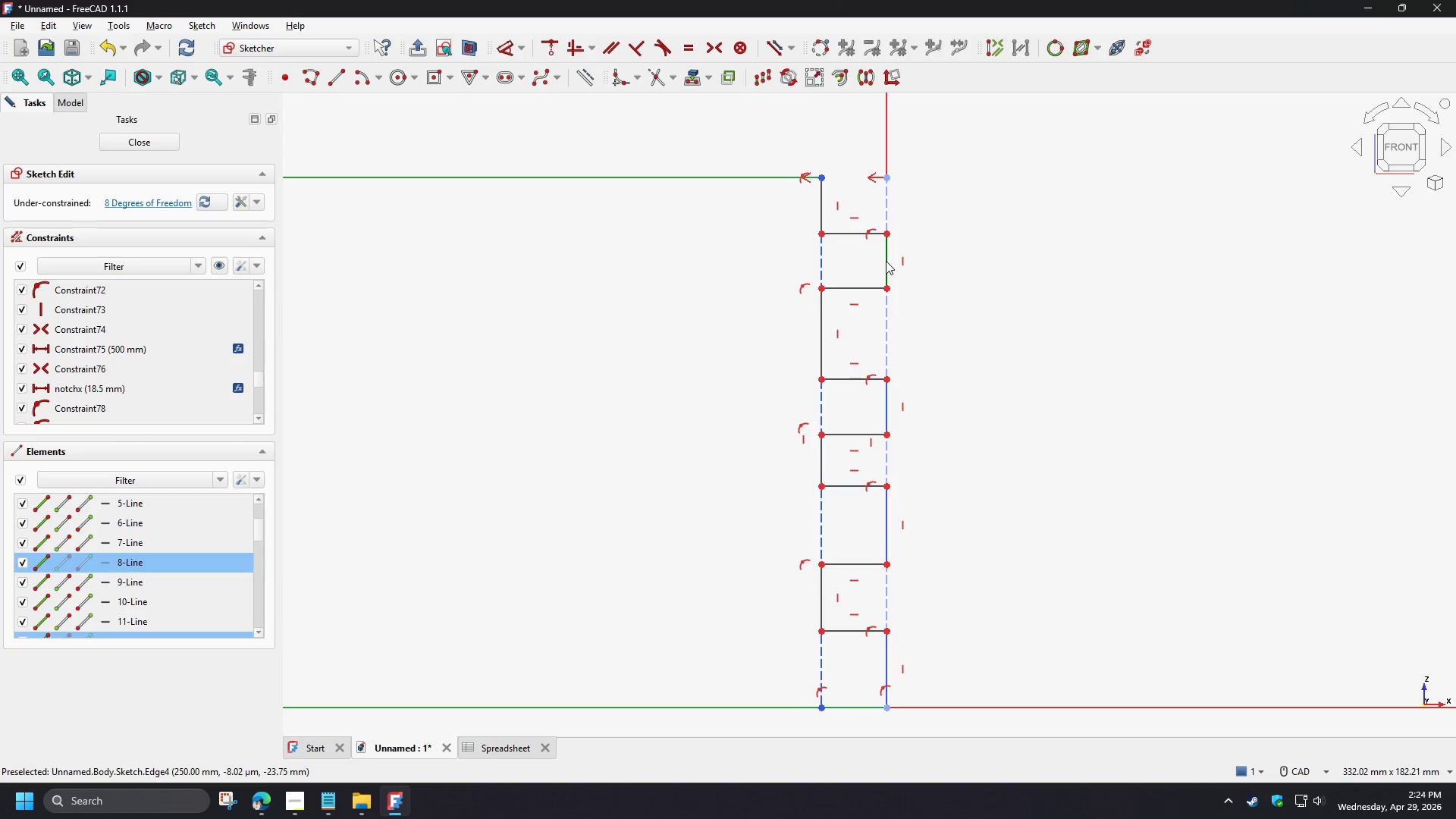 
left_click([886, 261])
 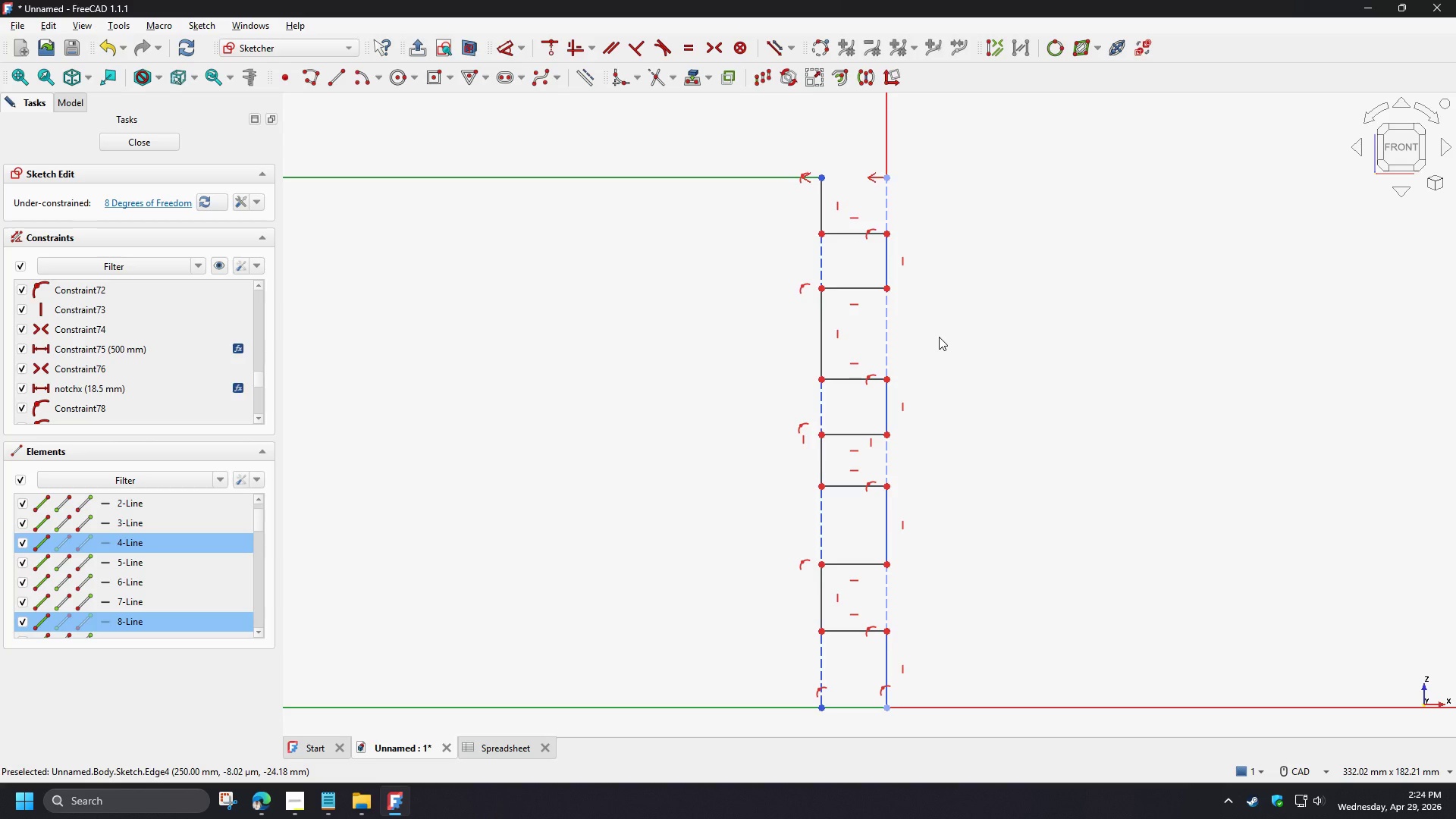 
key(E)
 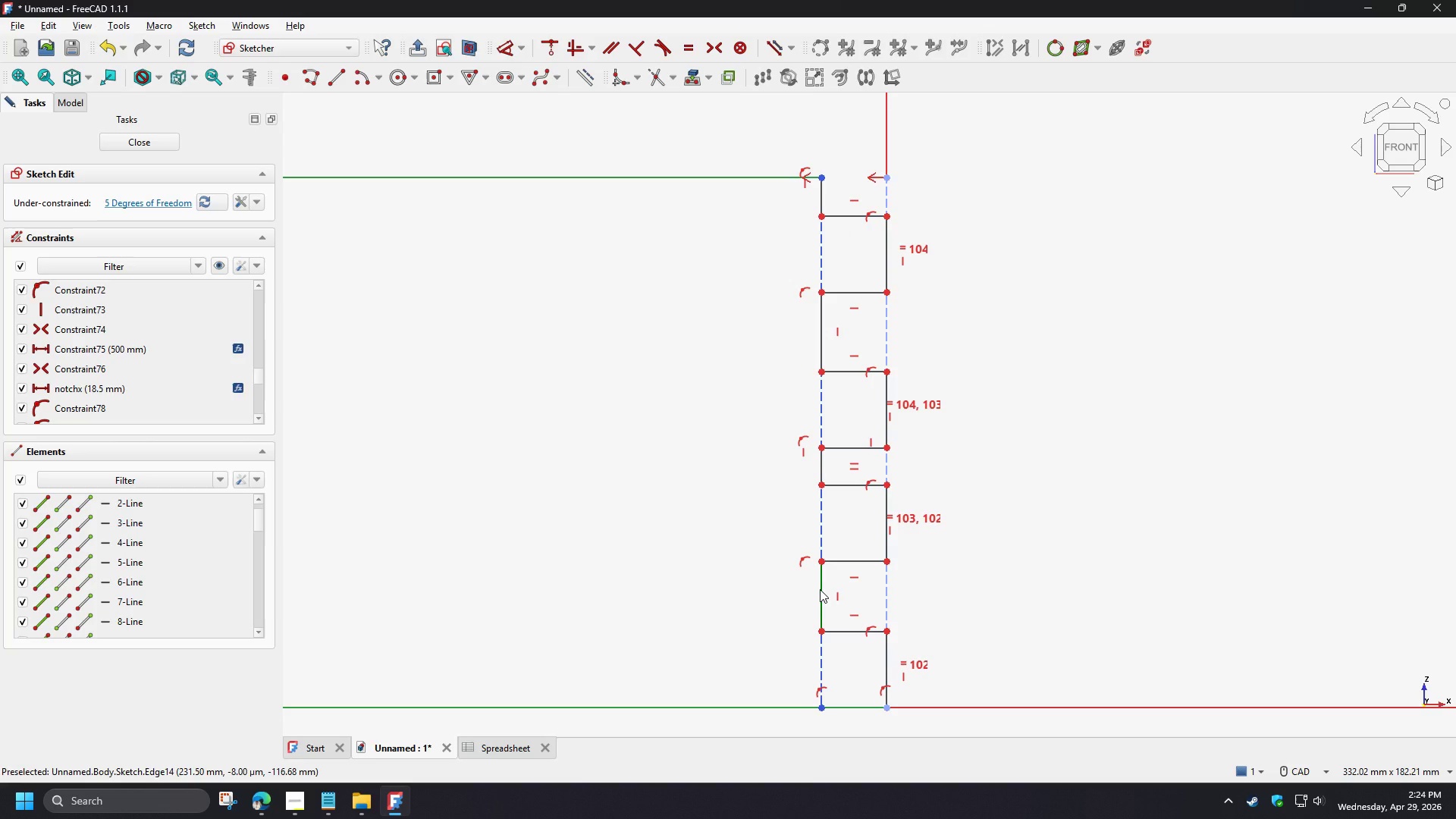 
wait(5.72)
 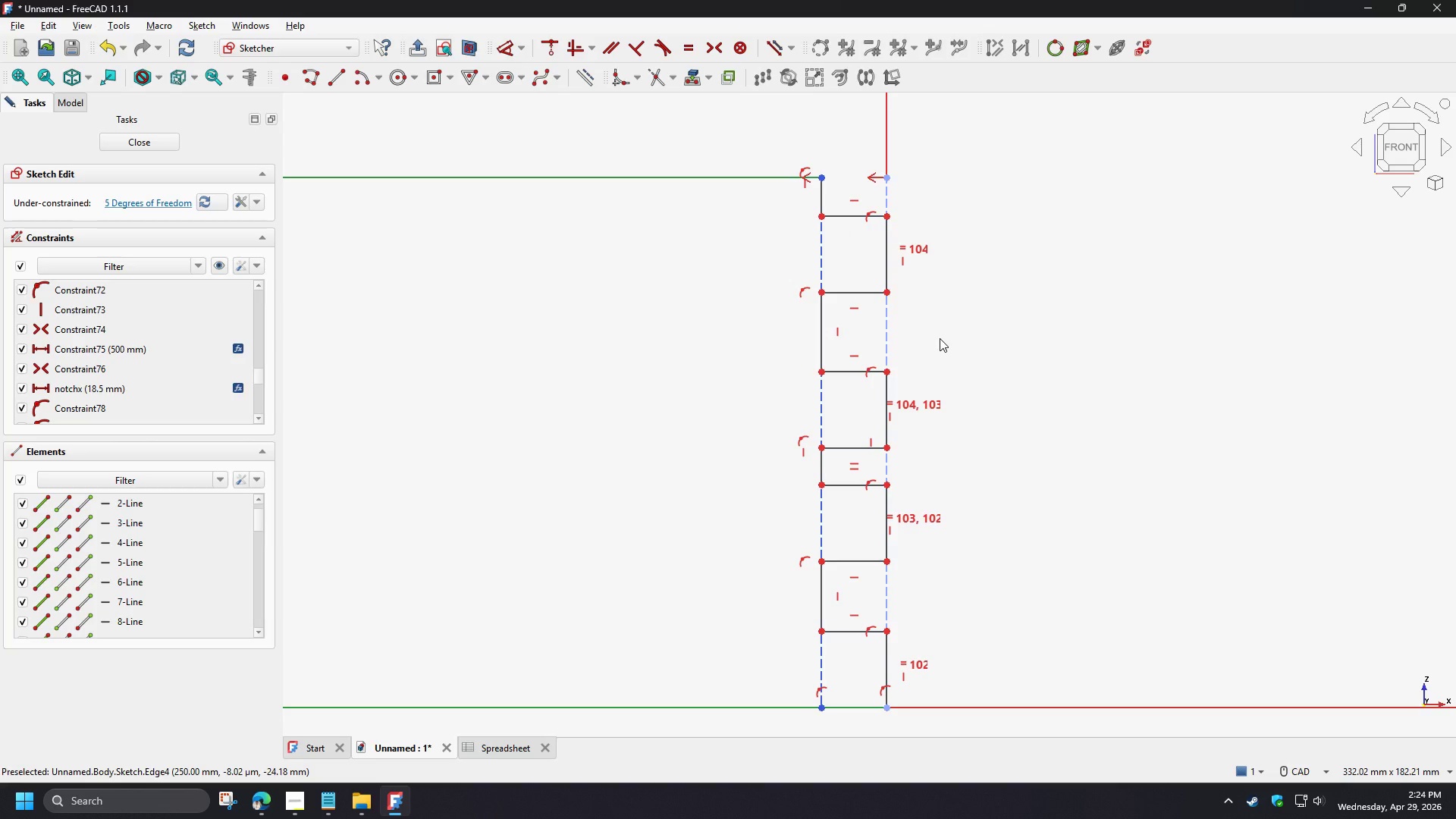 
left_click_drag(start_coordinate=[847, 483], to_coordinate=[850, 505])
 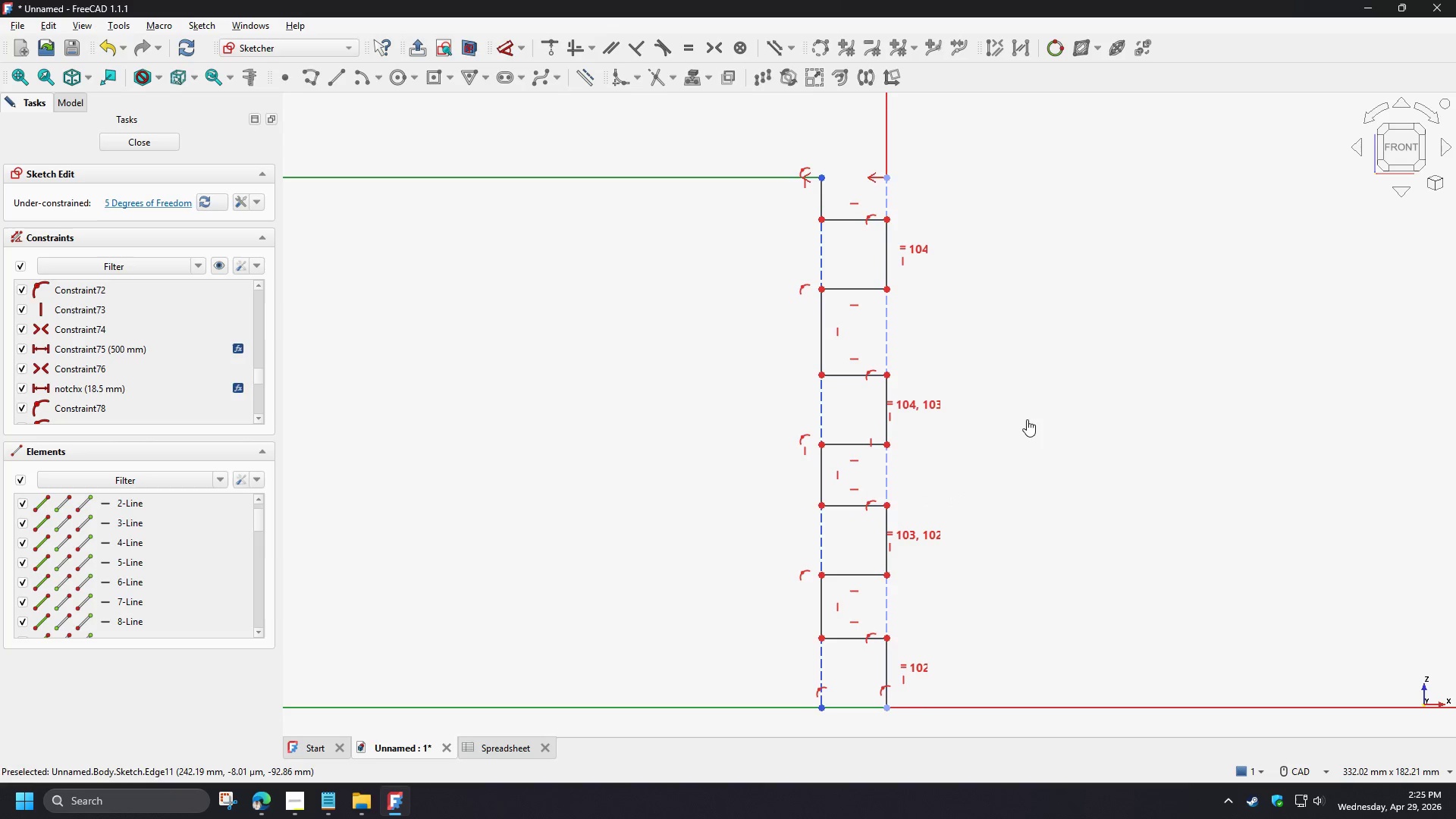 
left_click([1027, 419])
 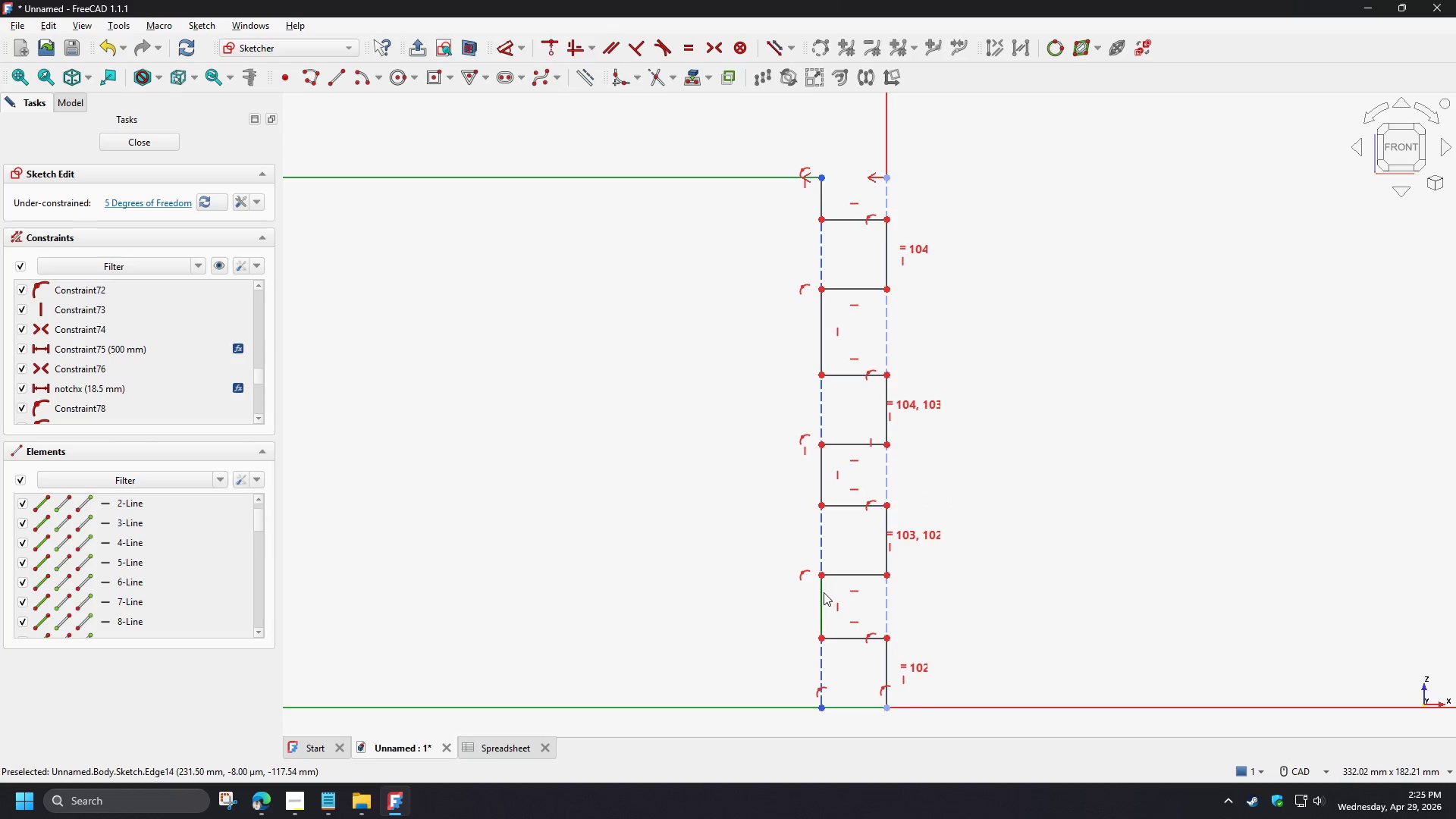 
left_click([824, 592])
 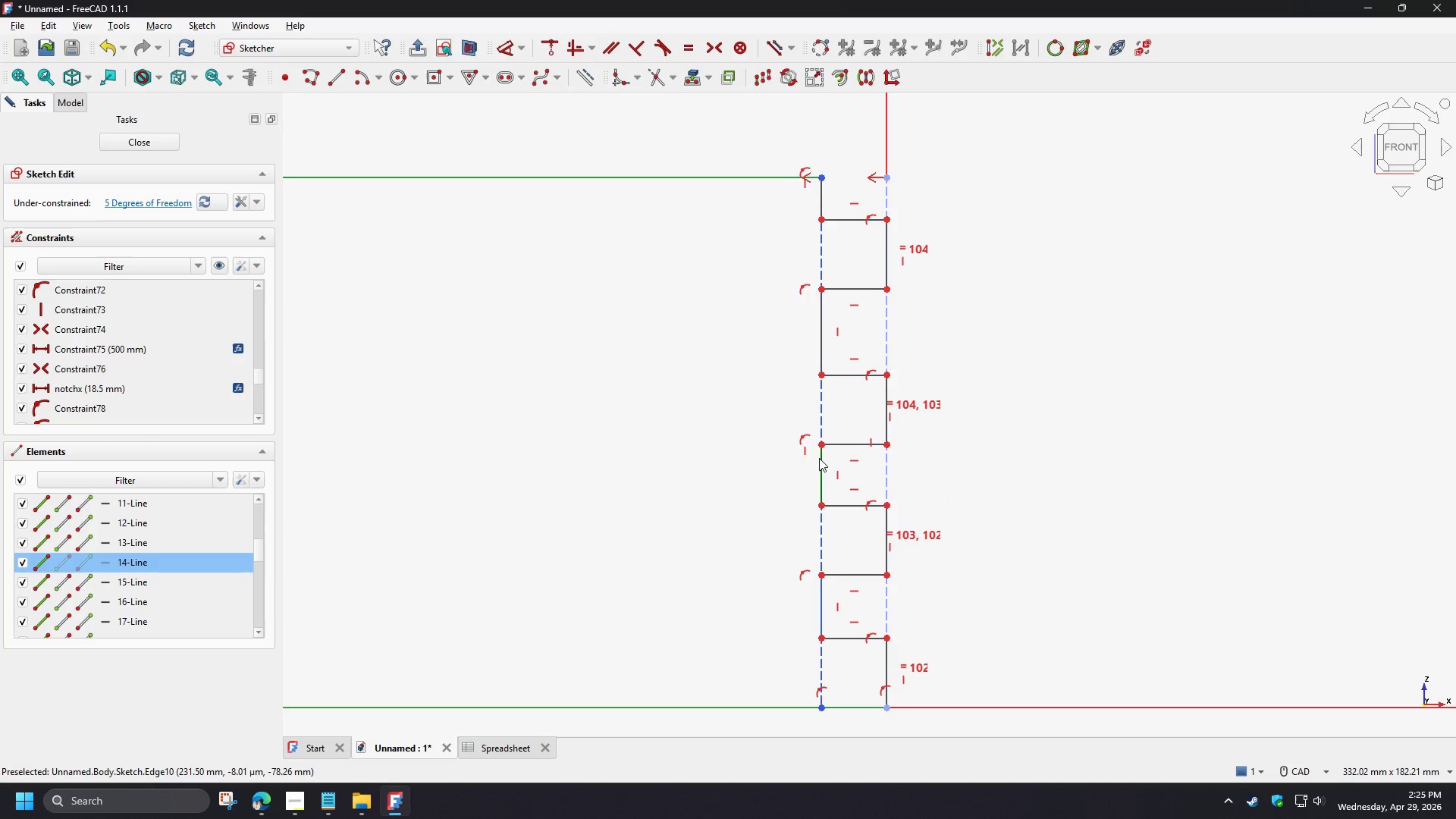 
left_click([819, 460])
 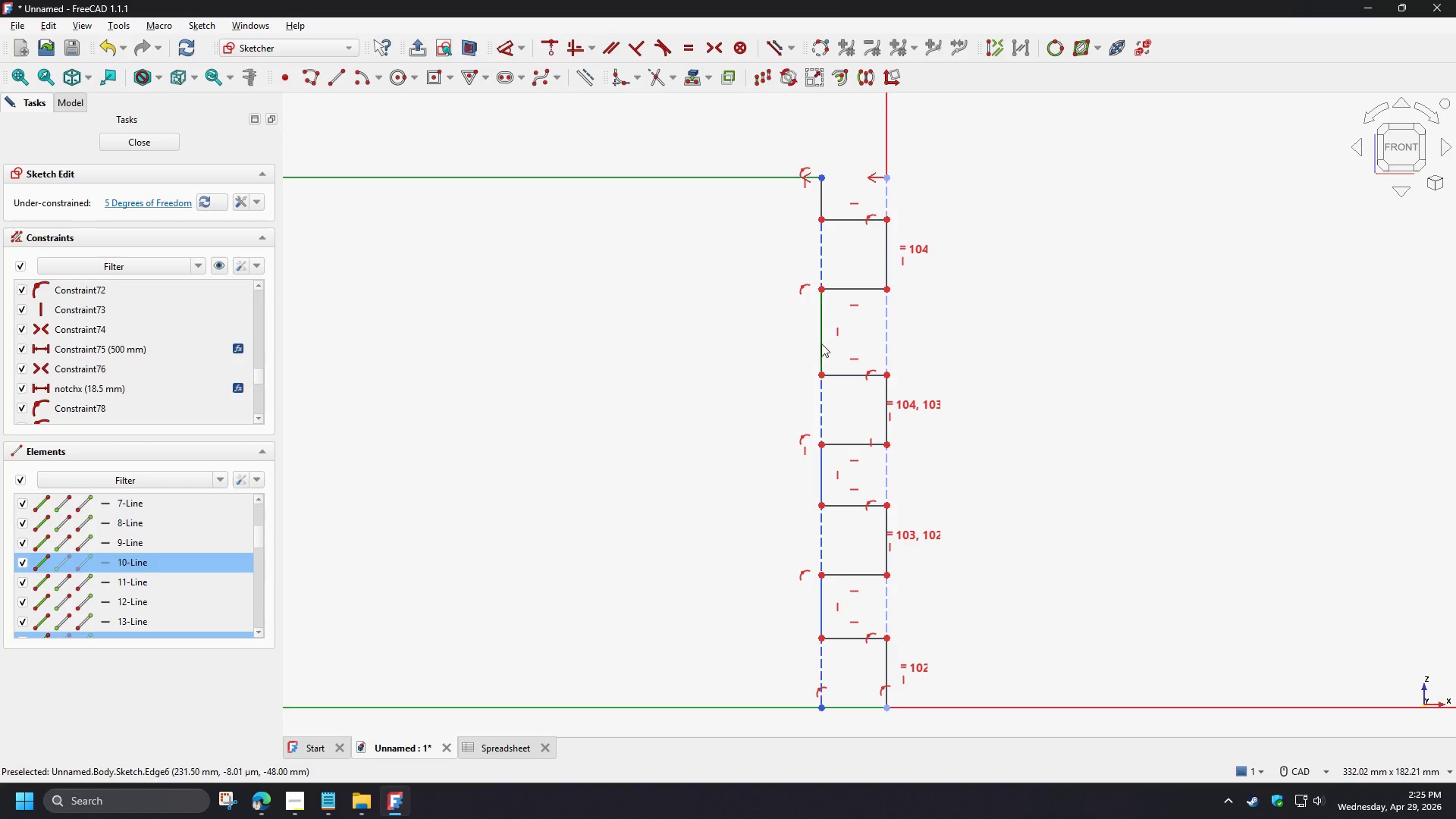 
left_click([821, 343])
 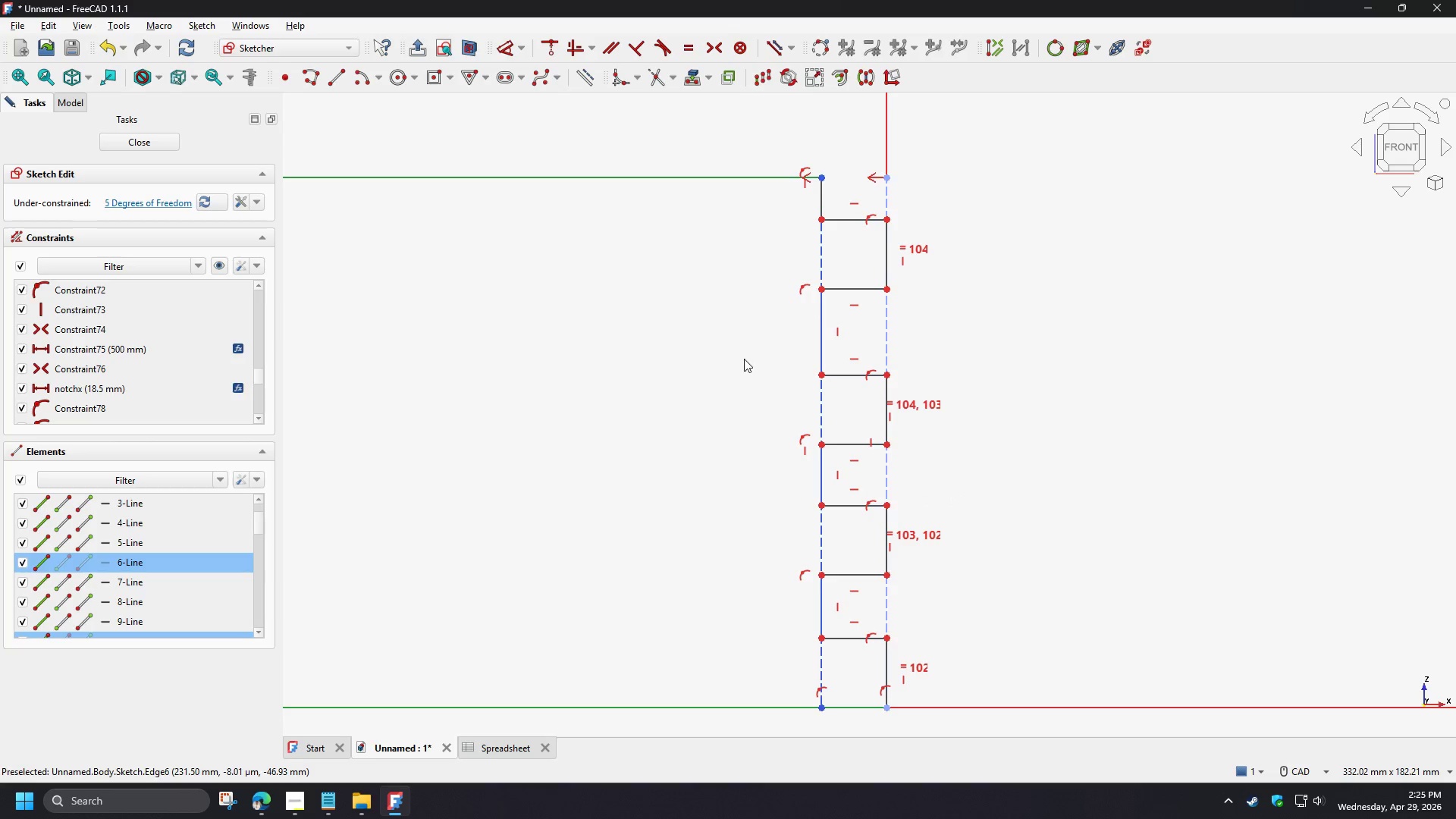 
key(E)
 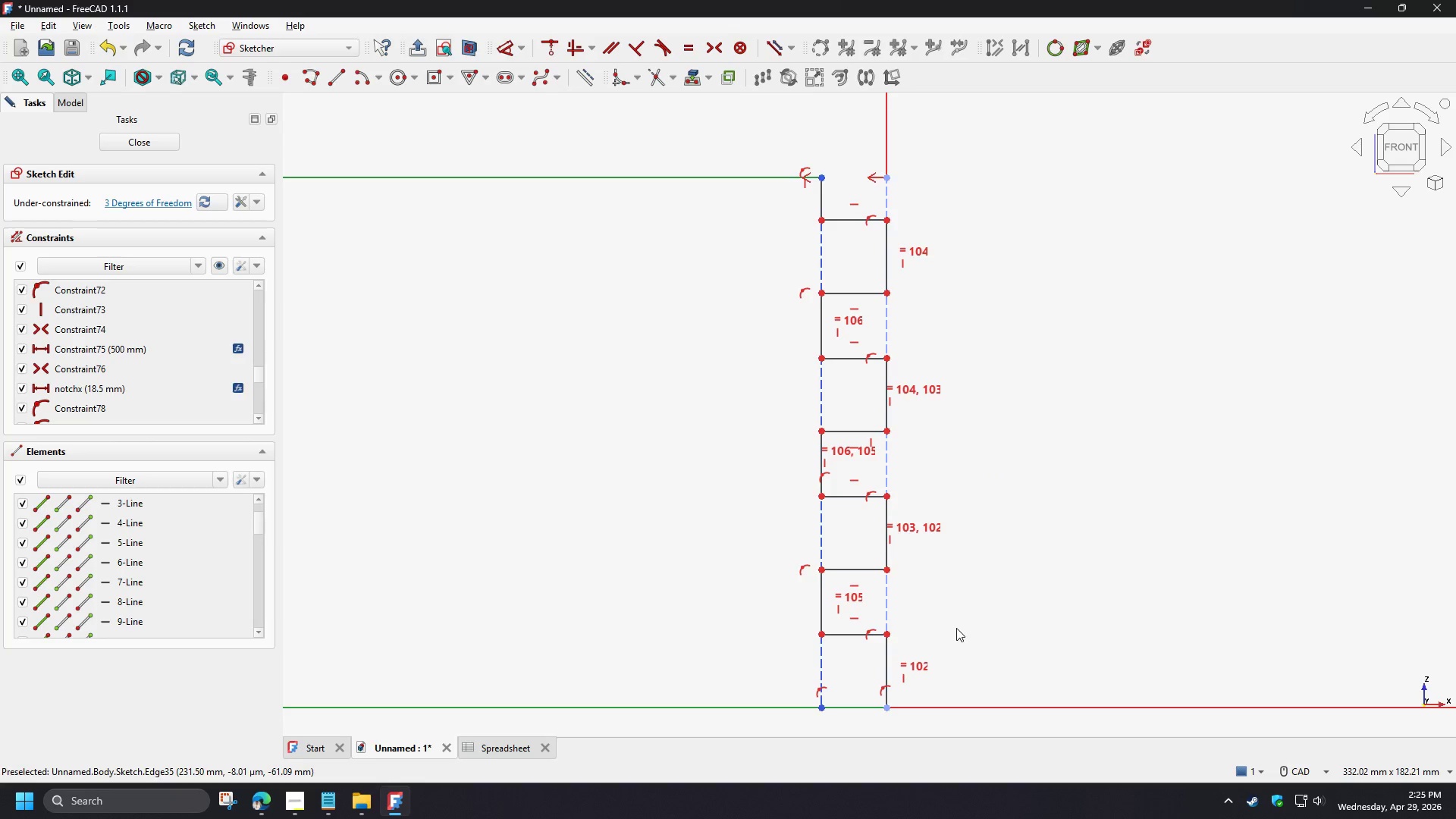 
left_click([887, 654])
 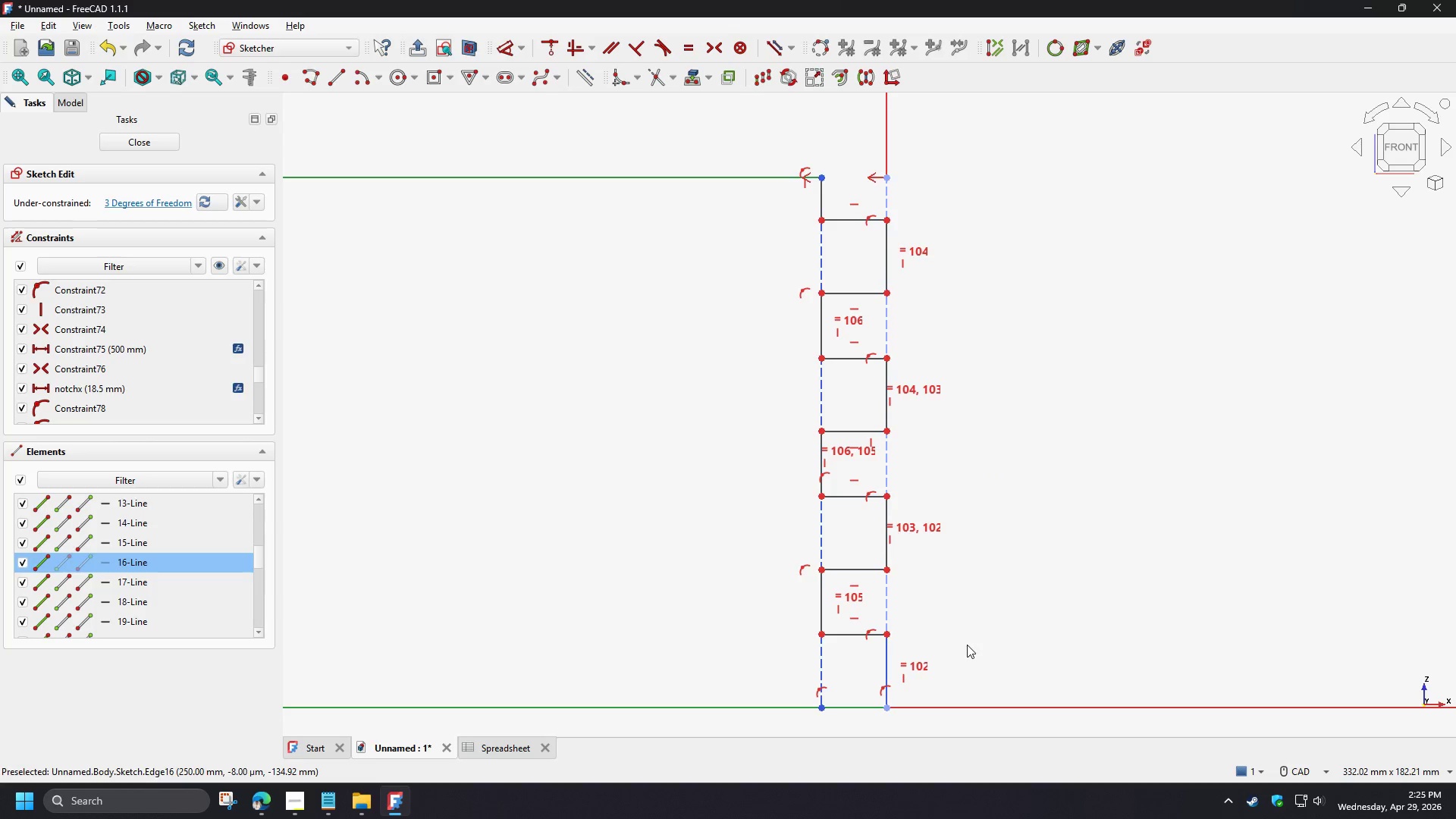 
key(D)
 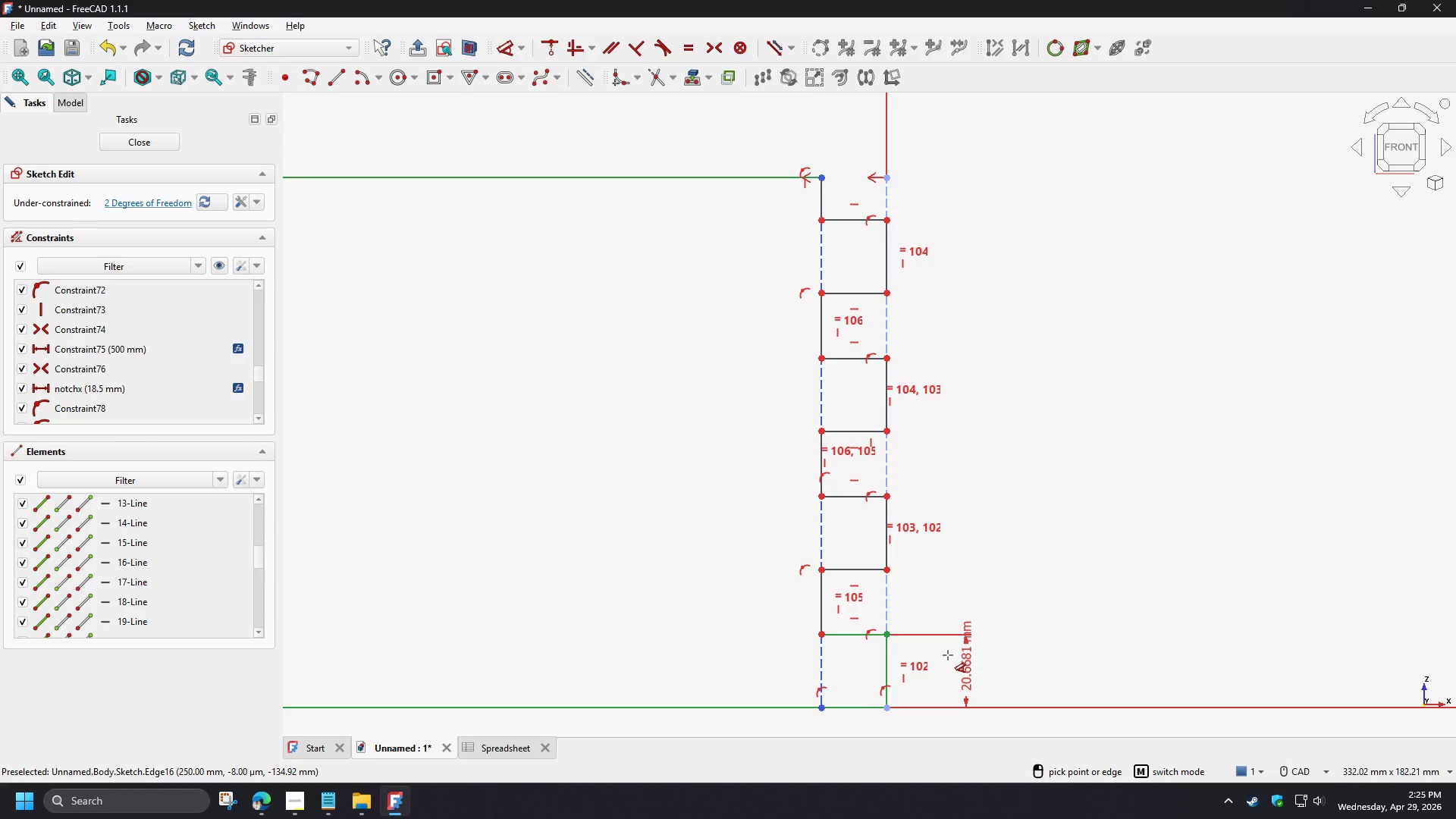 
left_click([948, 655])
 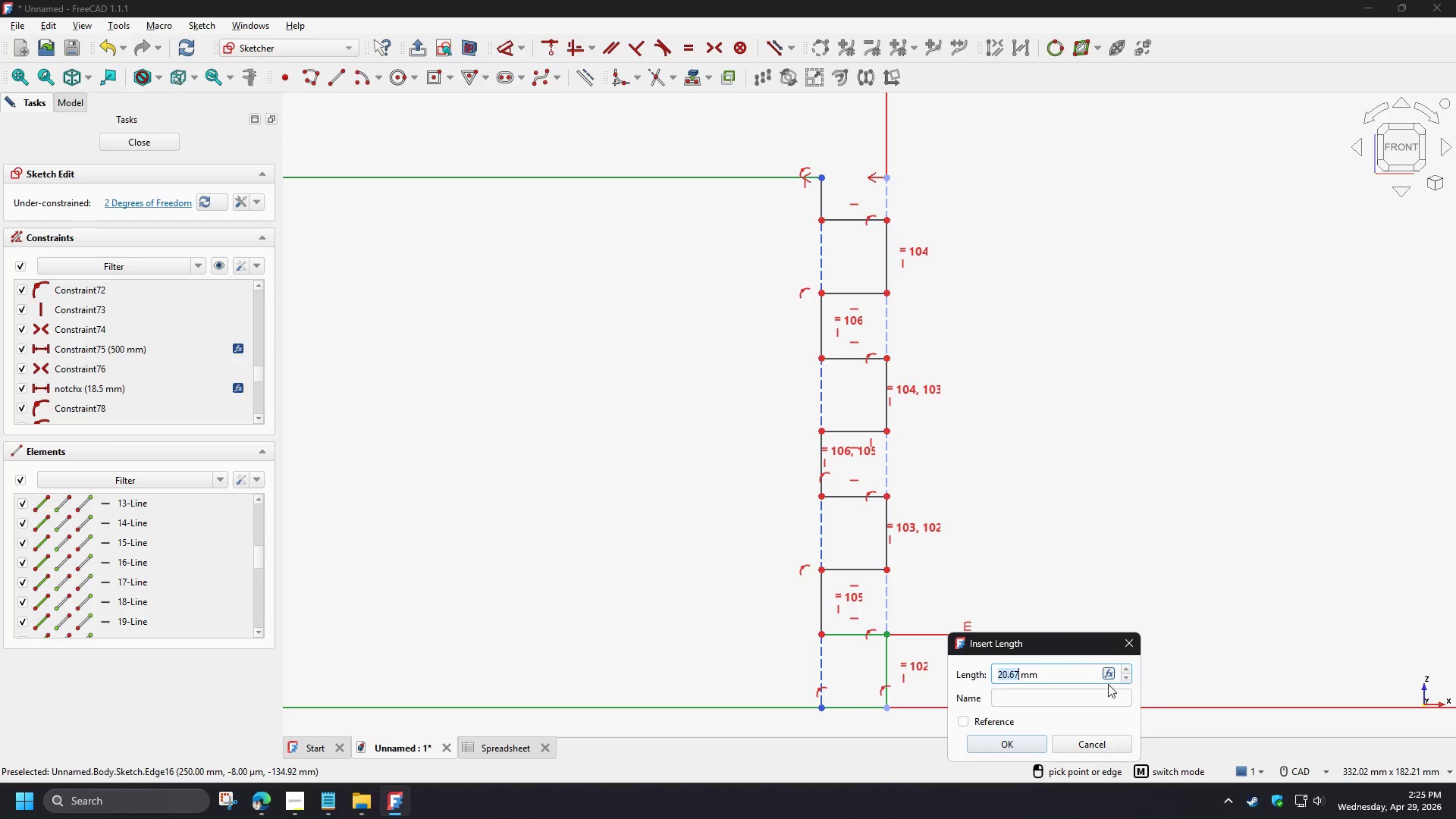 
double_click([1106, 676])
 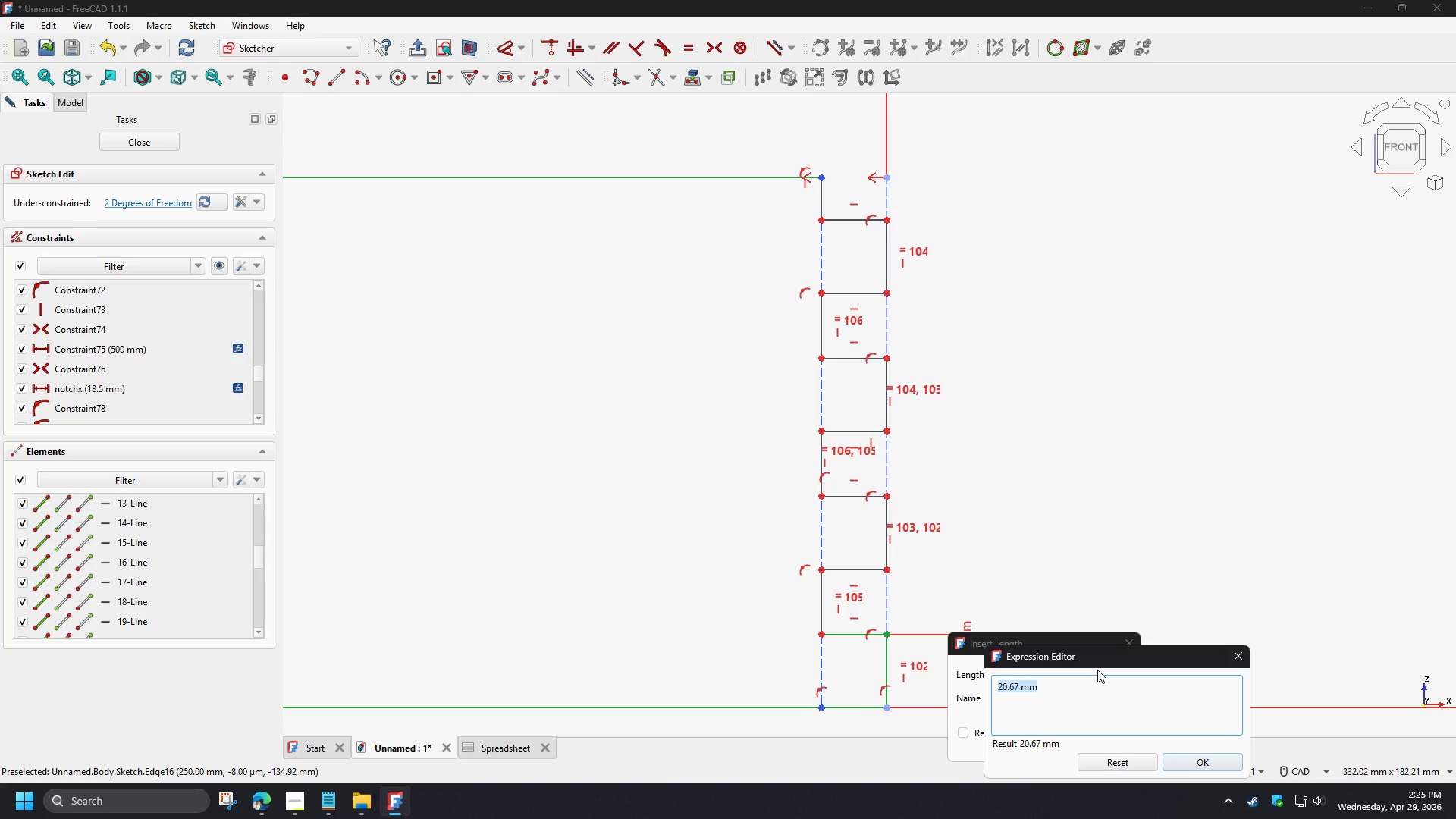 
type(not)
key(Backspace)
key(Backspace)
key(Backspace)
type(cons)
 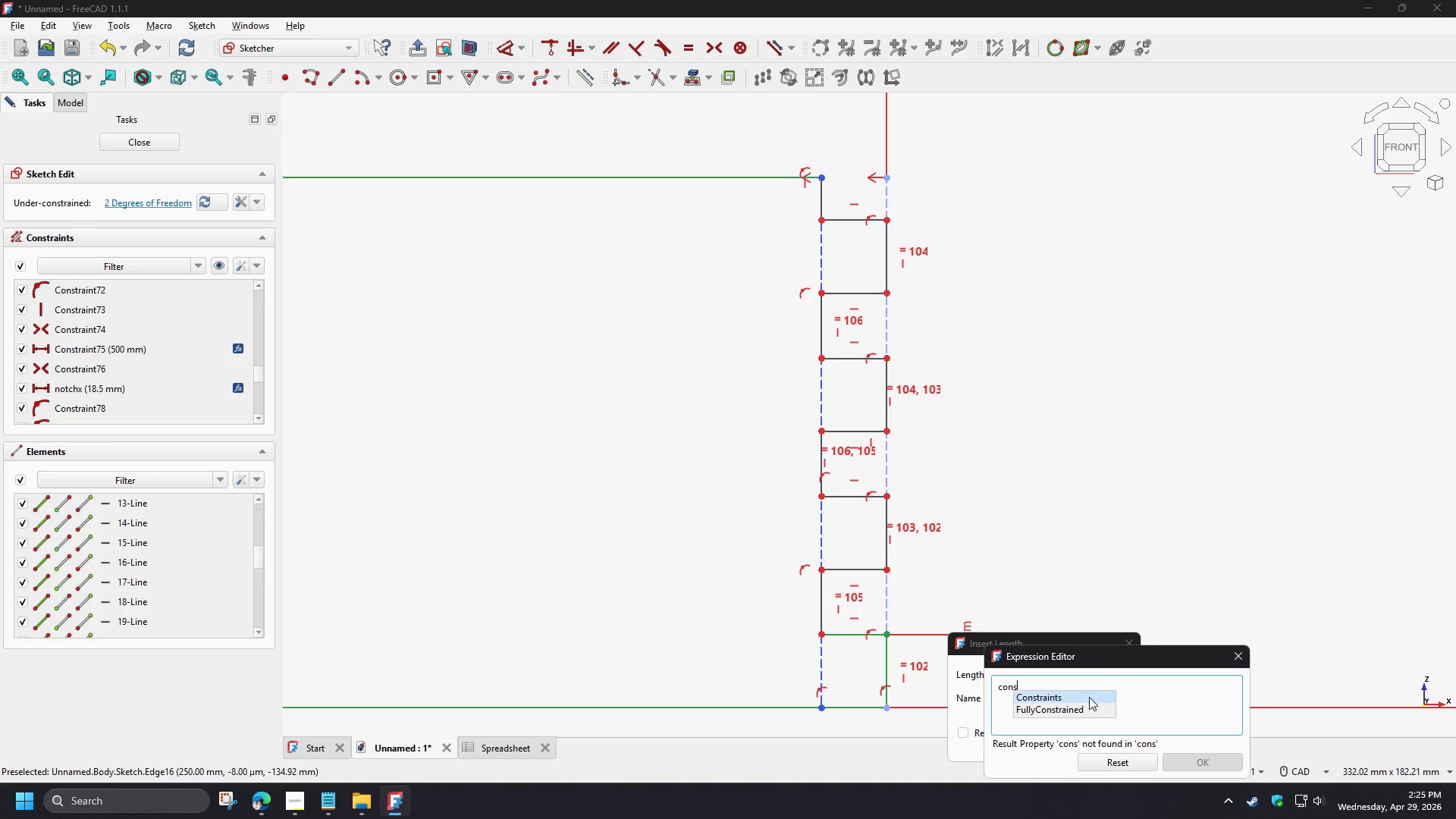 
left_click([1088, 698])
 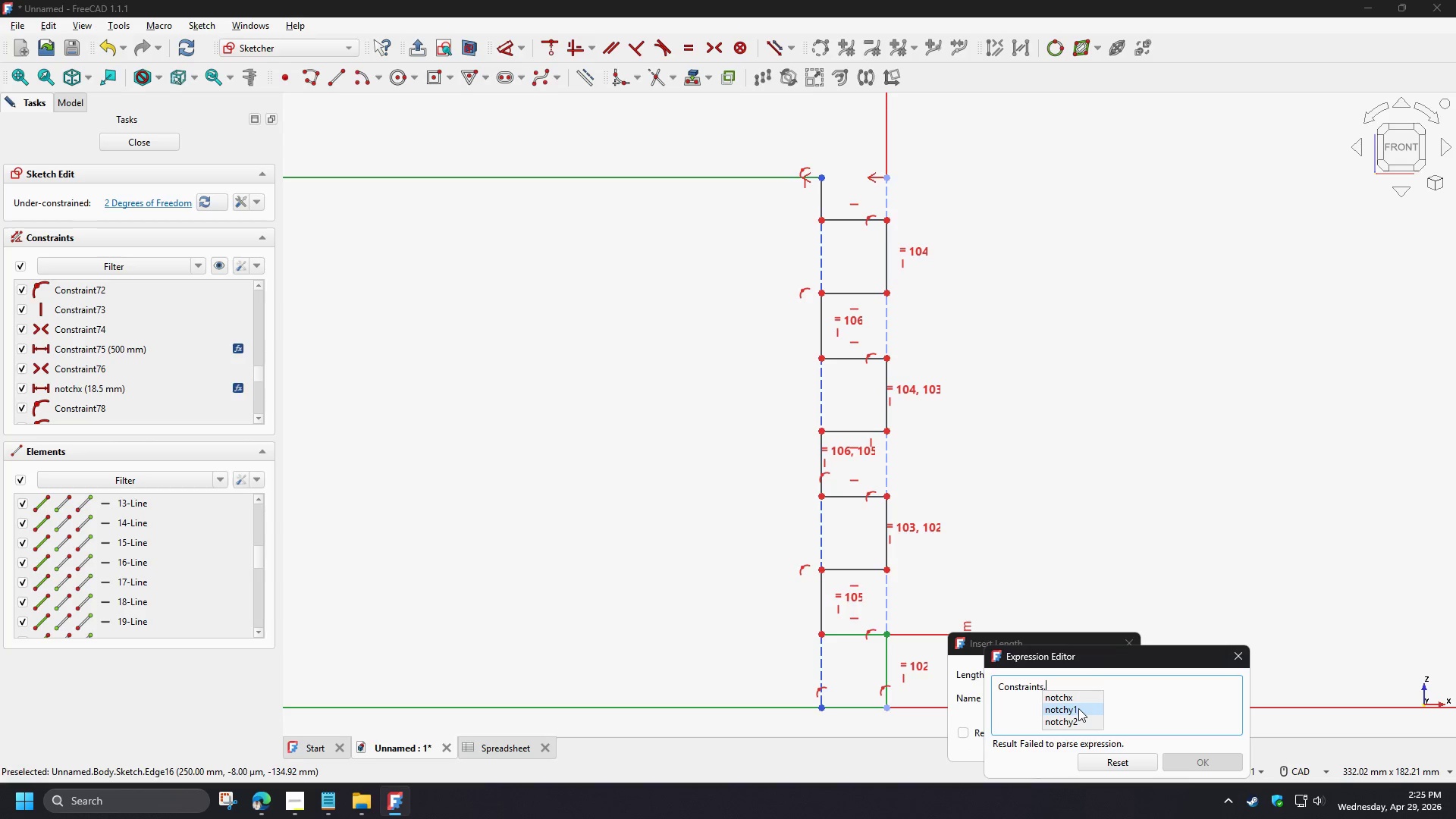 
left_click([1078, 708])
 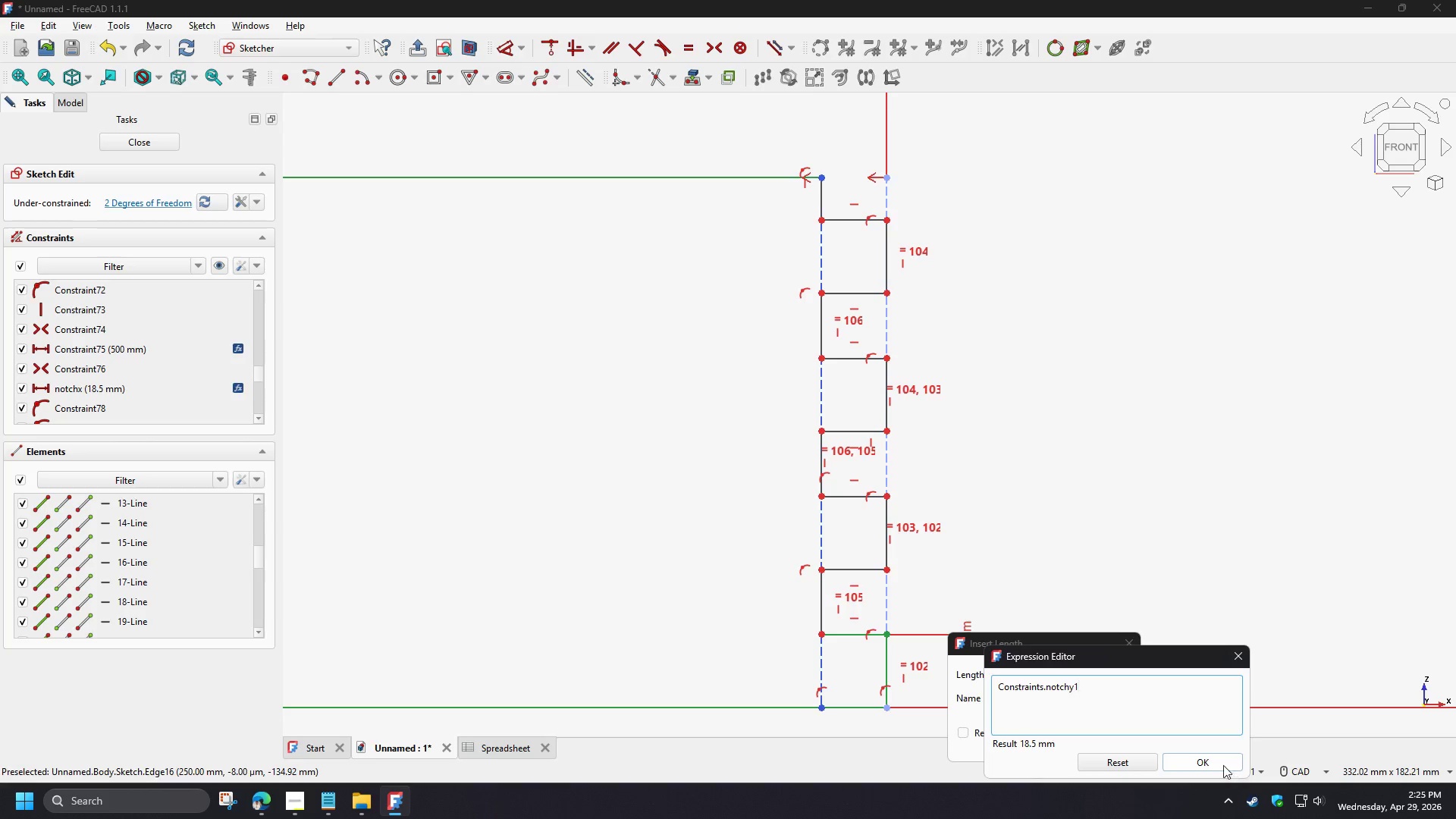 
left_click([1220, 763])
 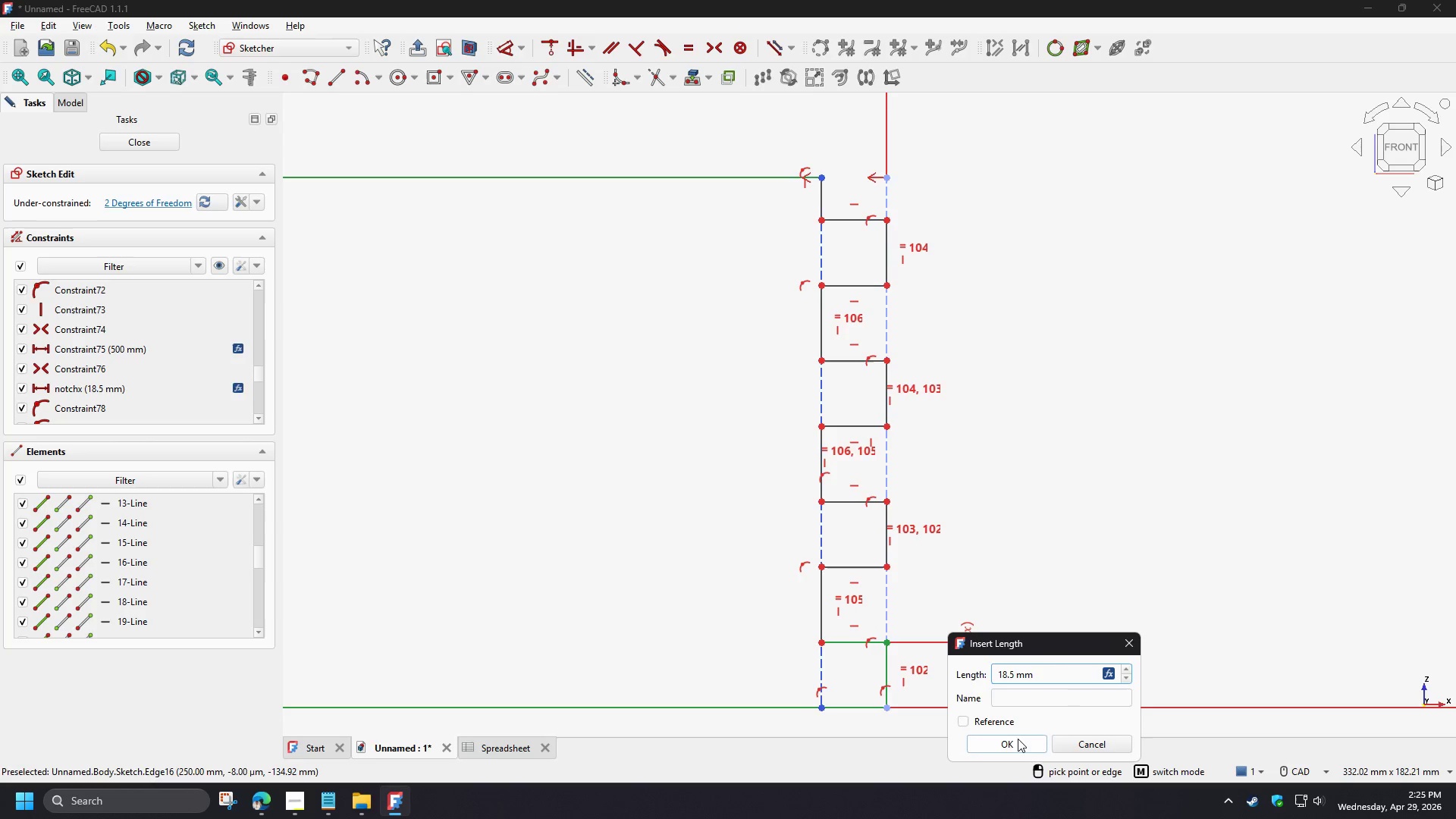 
left_click([1015, 739])
 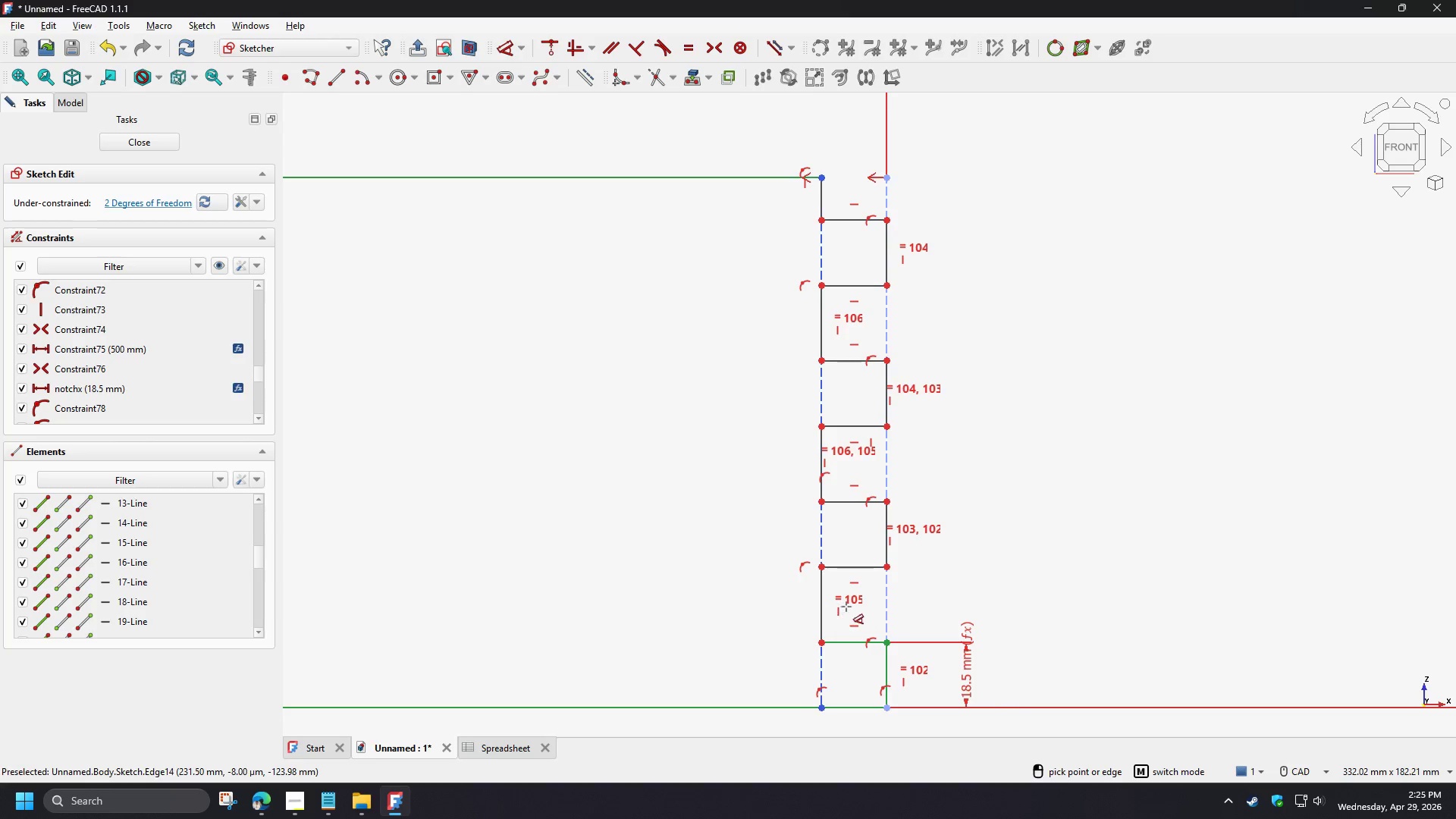 
right_click([943, 579])
 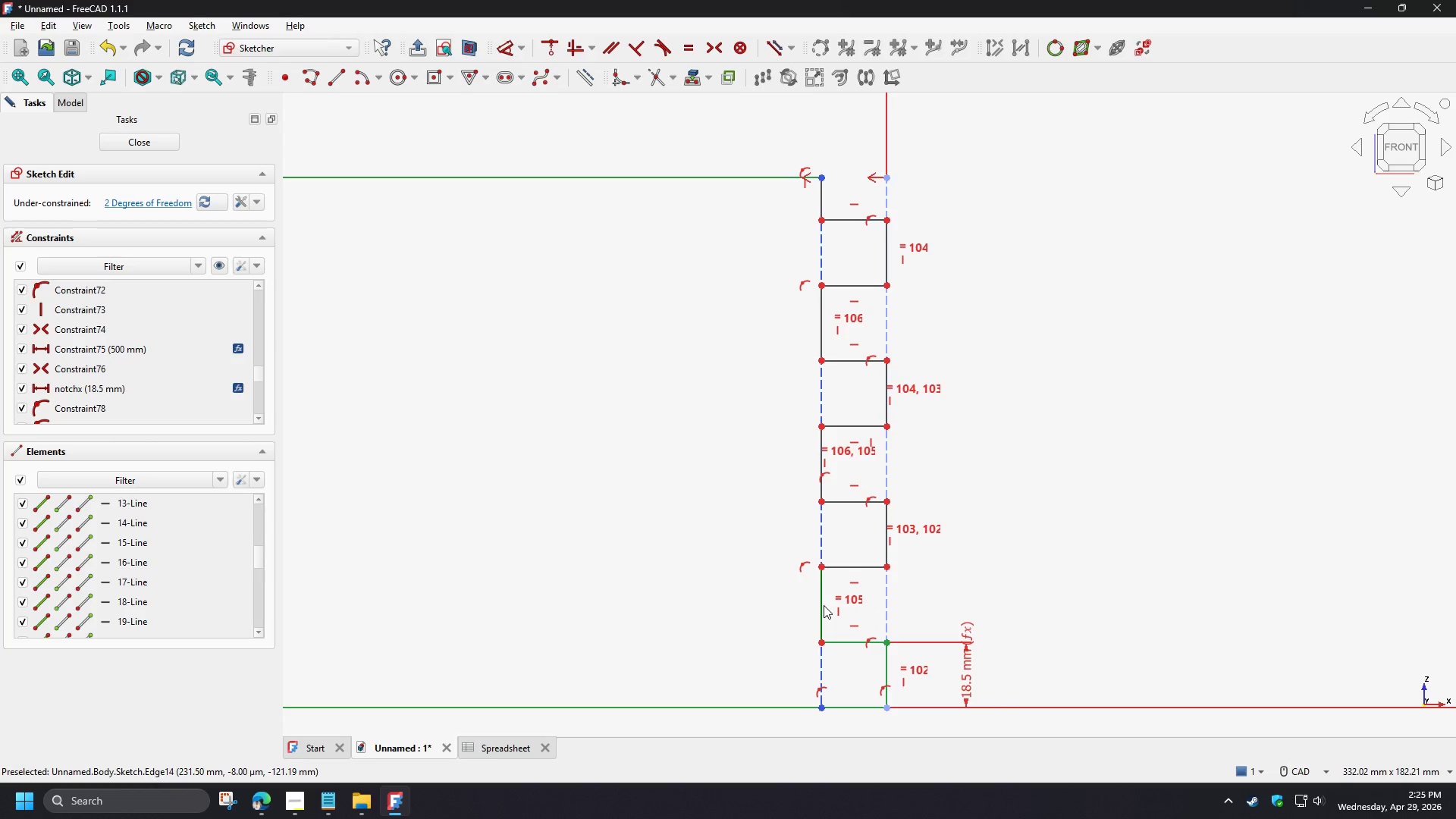 
left_click([823, 605])
 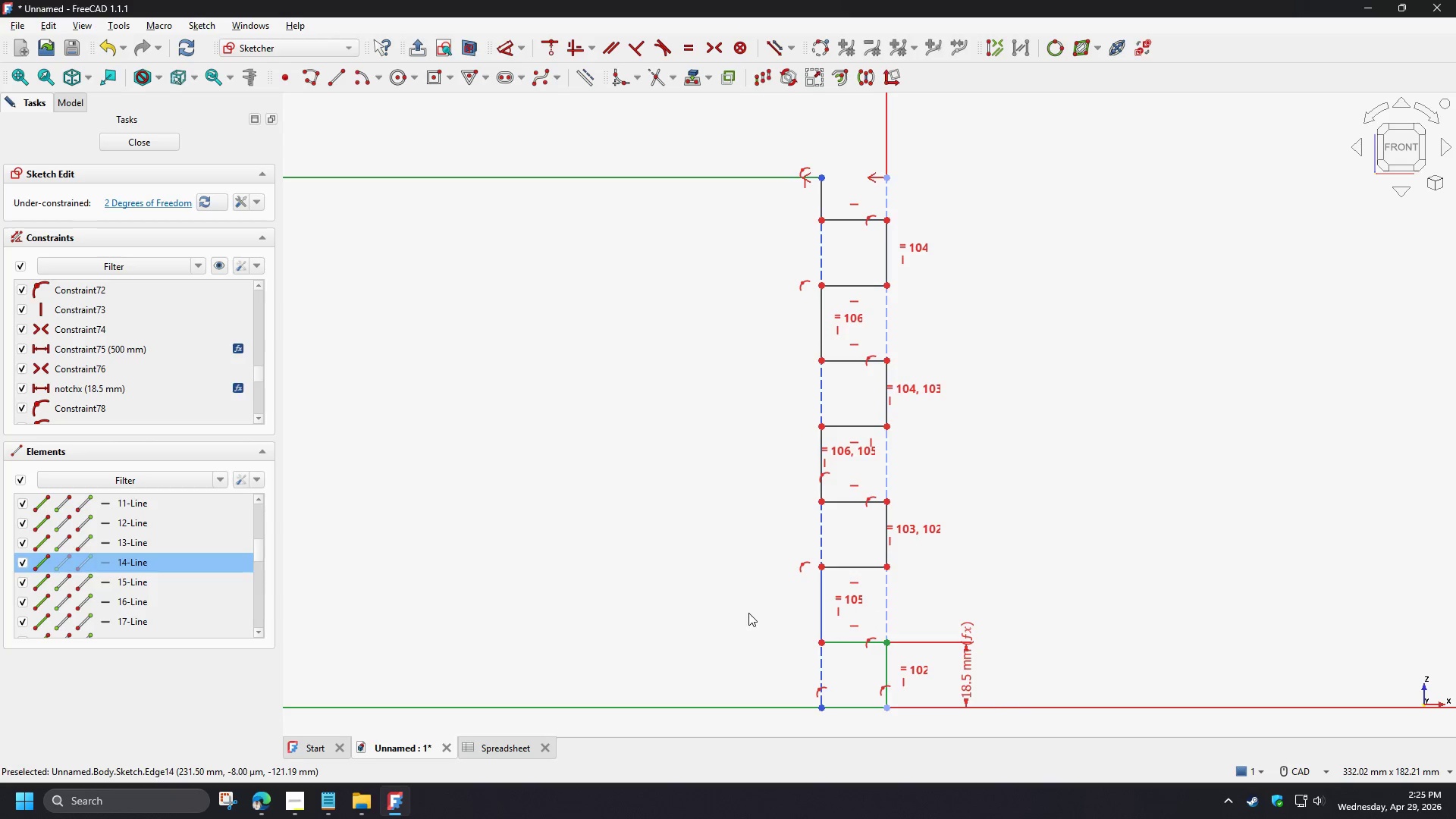 
key(D)
 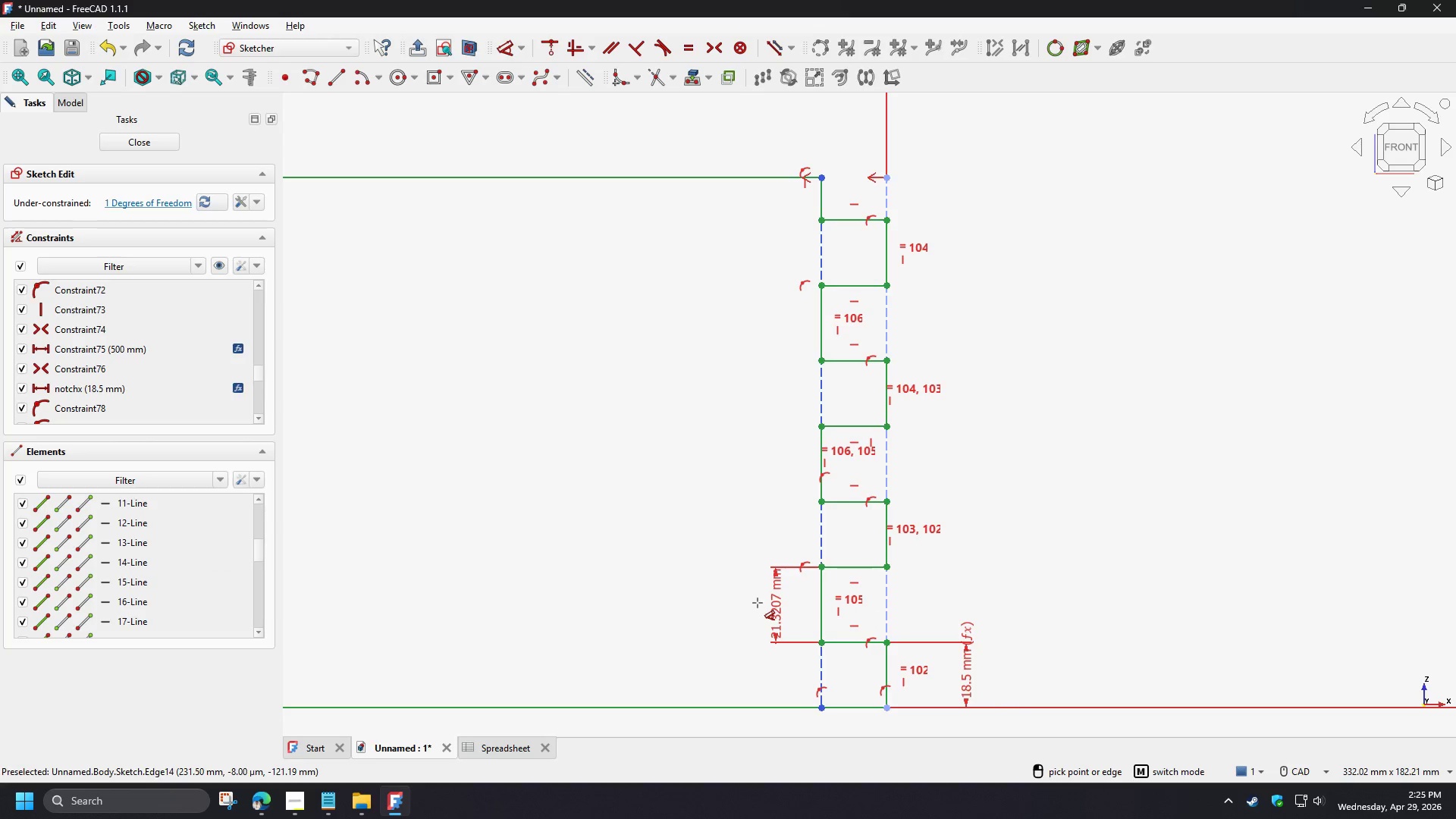 
left_click([758, 603])
 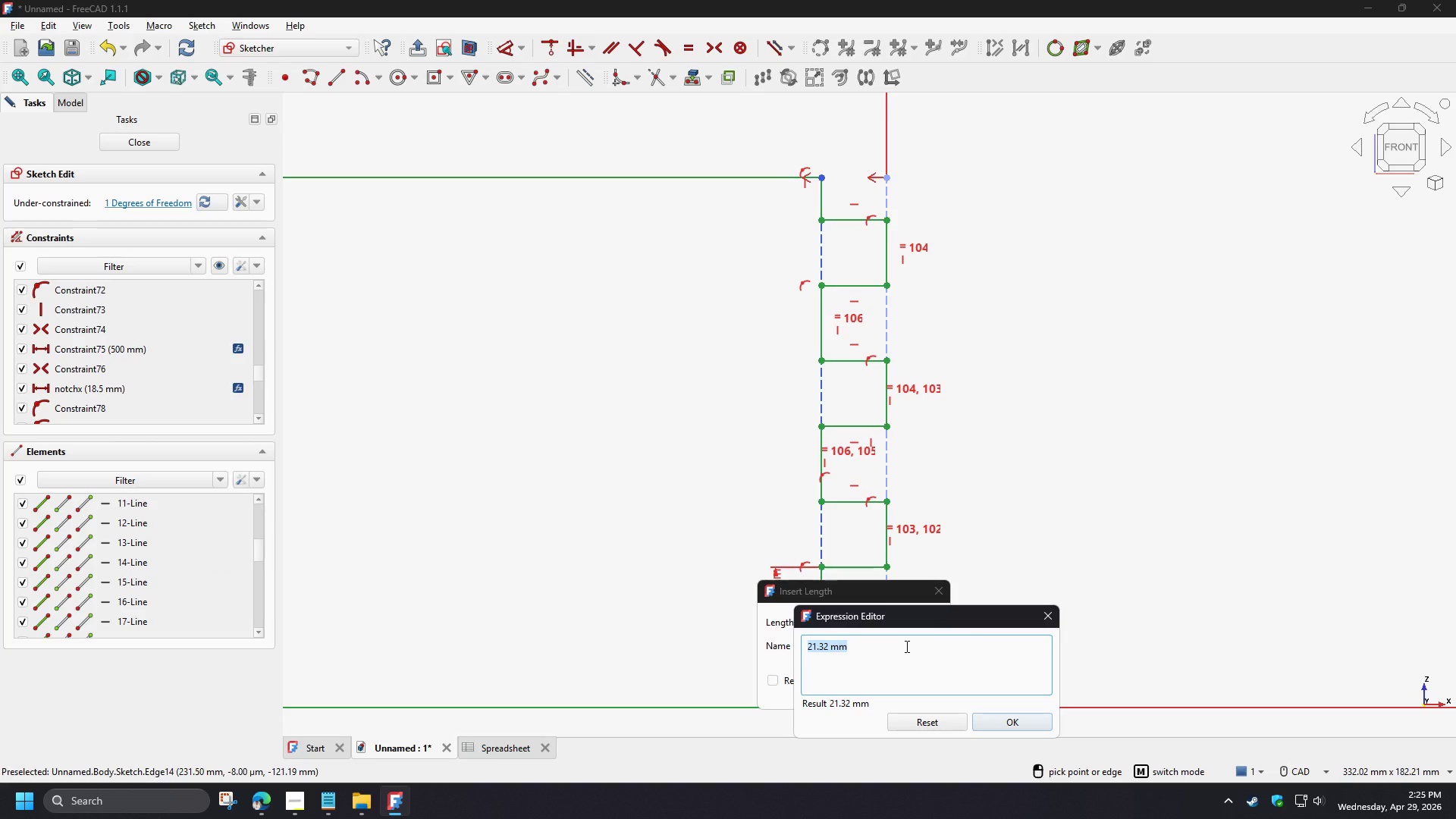 
type(notchcon)
 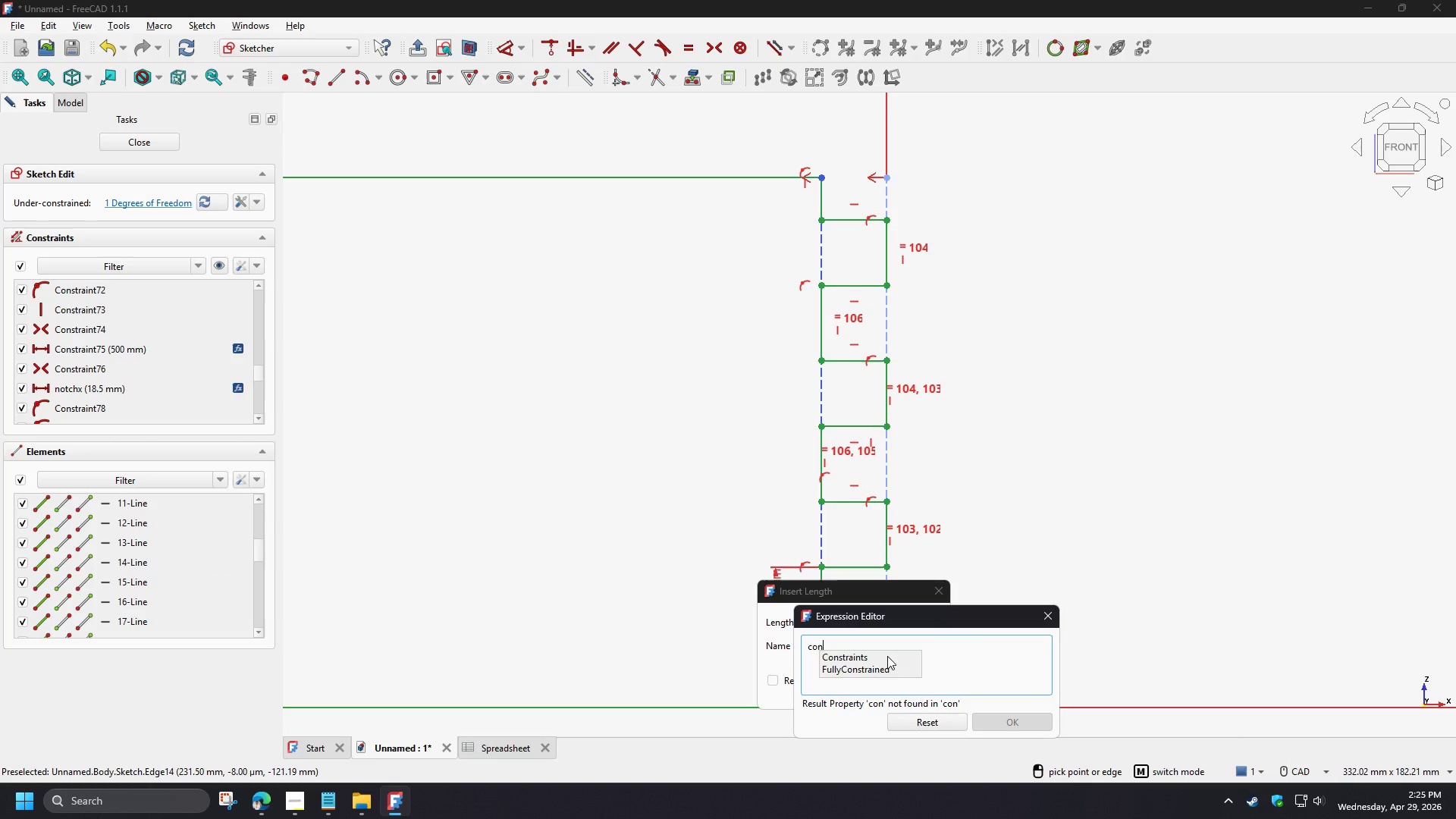 
hold_key(key=Backspace, duration=0.84)
 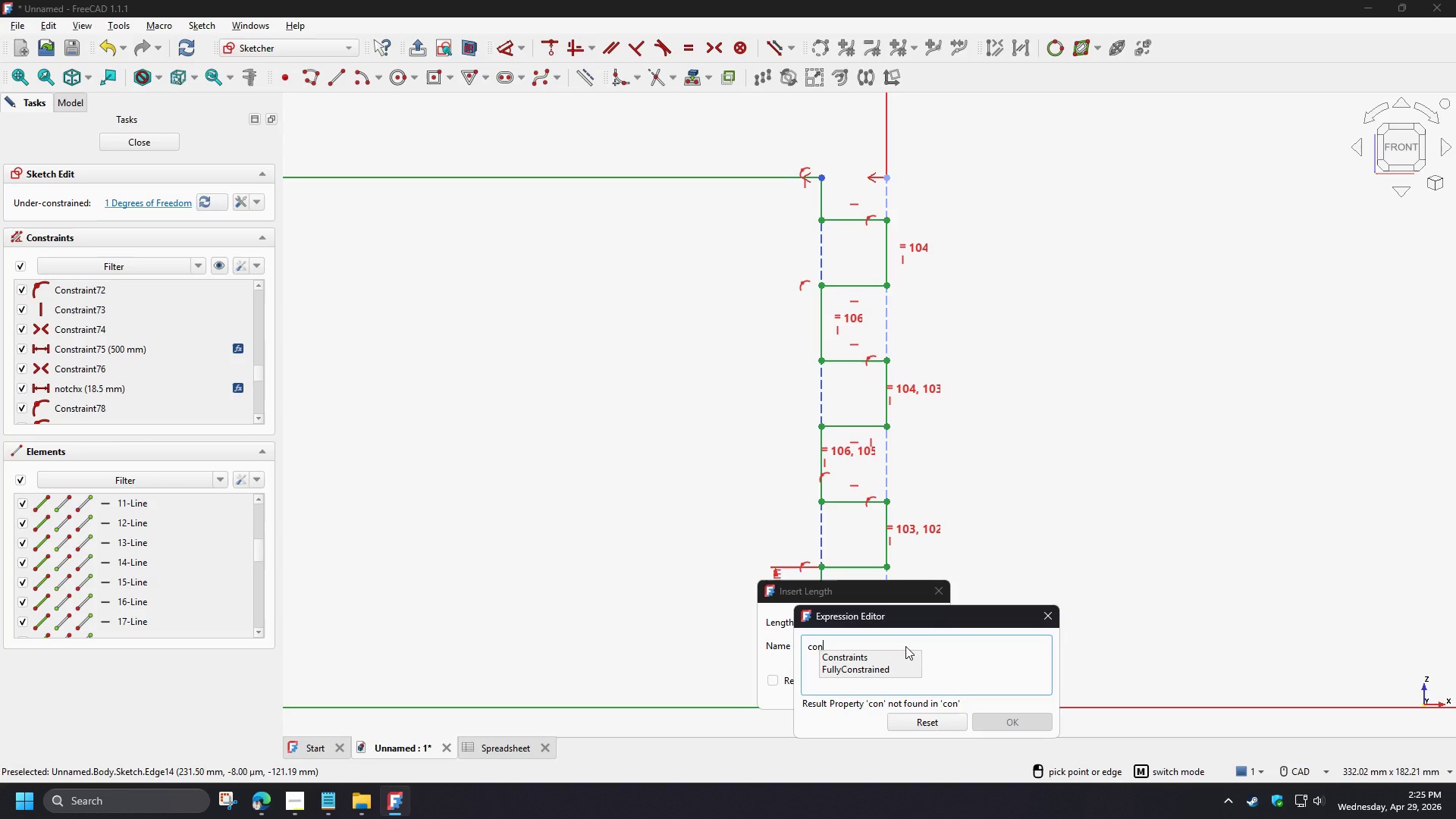 
left_click([846, 661])
 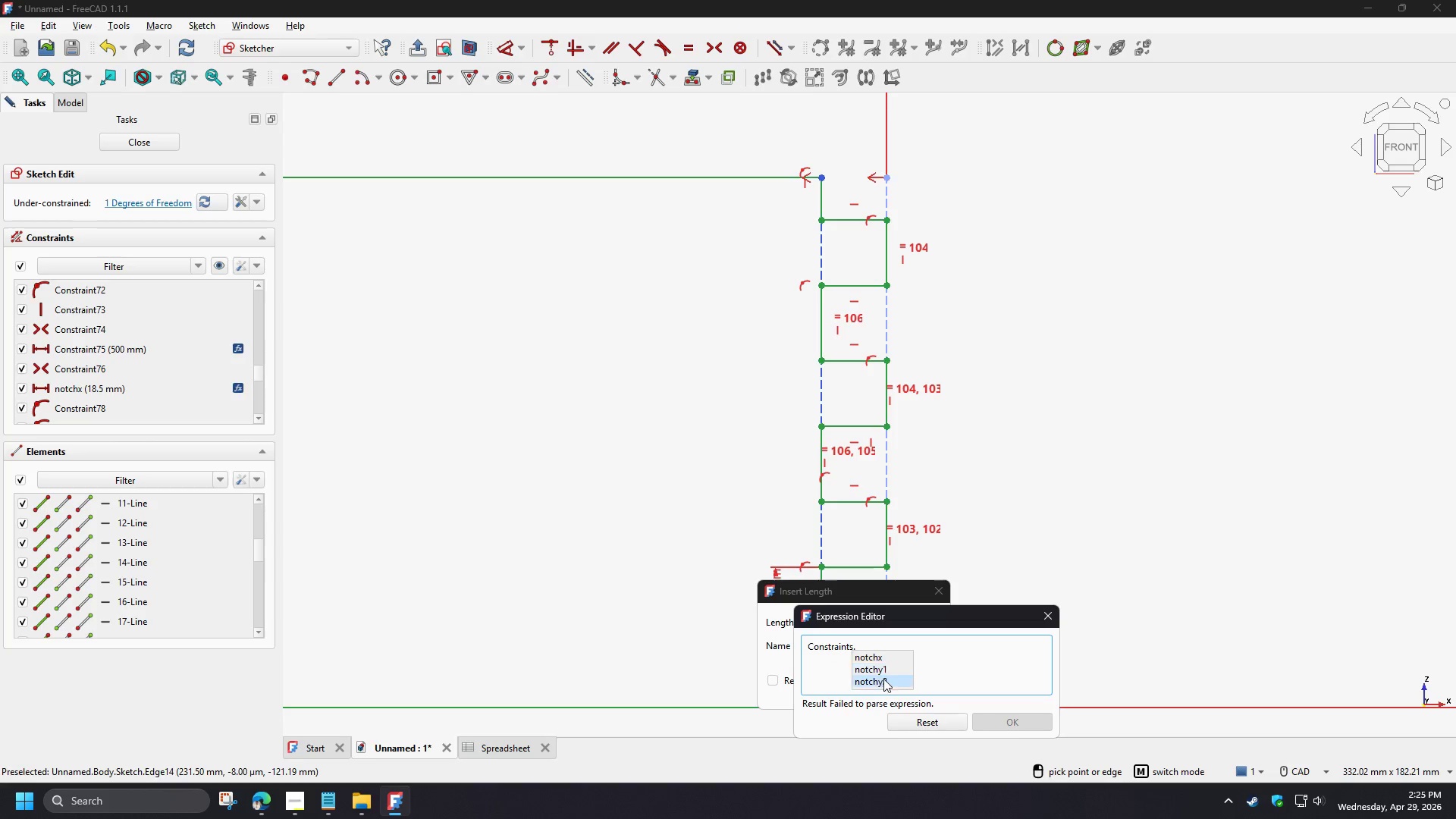 
left_click([883, 679])
 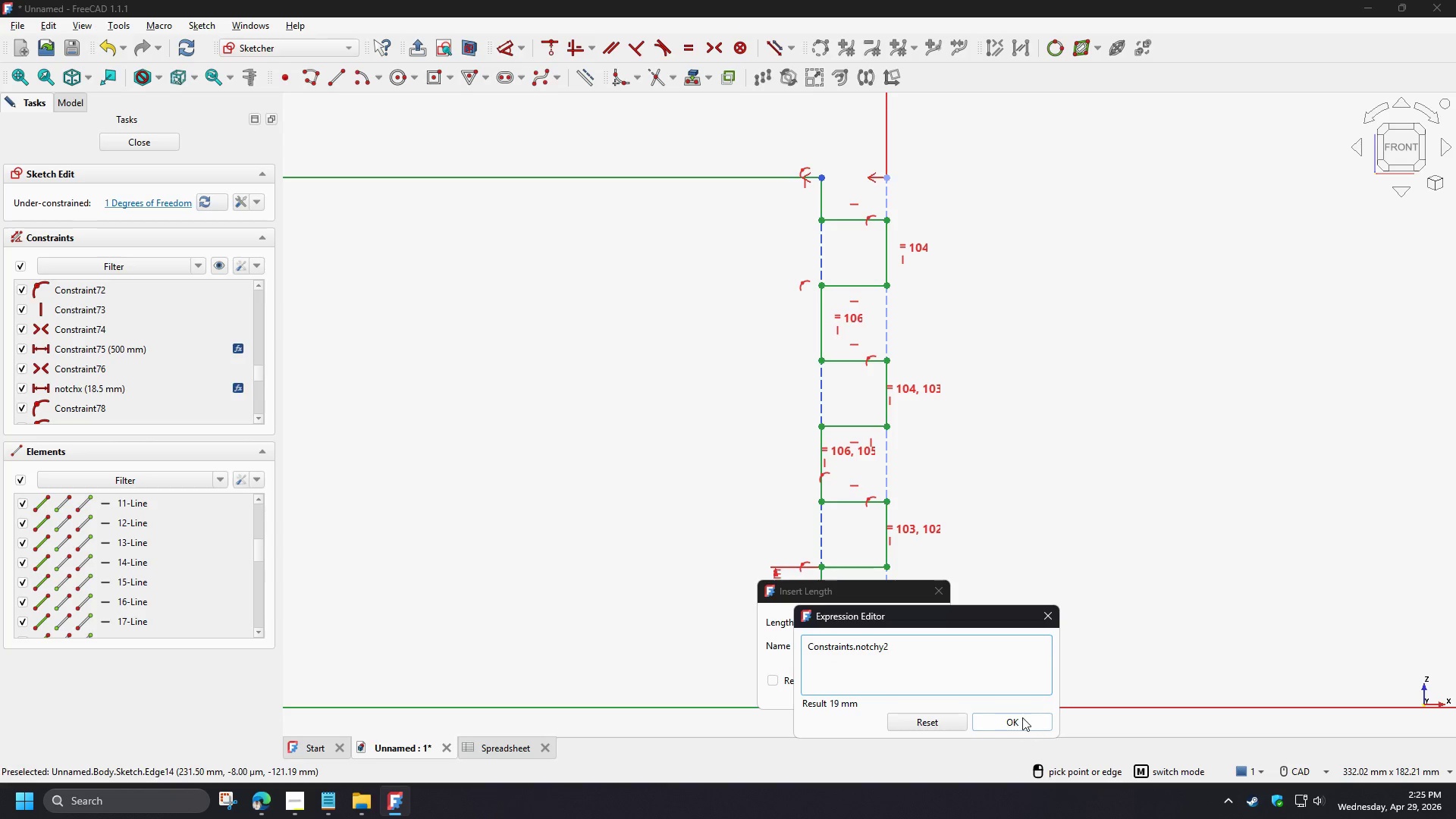 
left_click([1021, 717])
 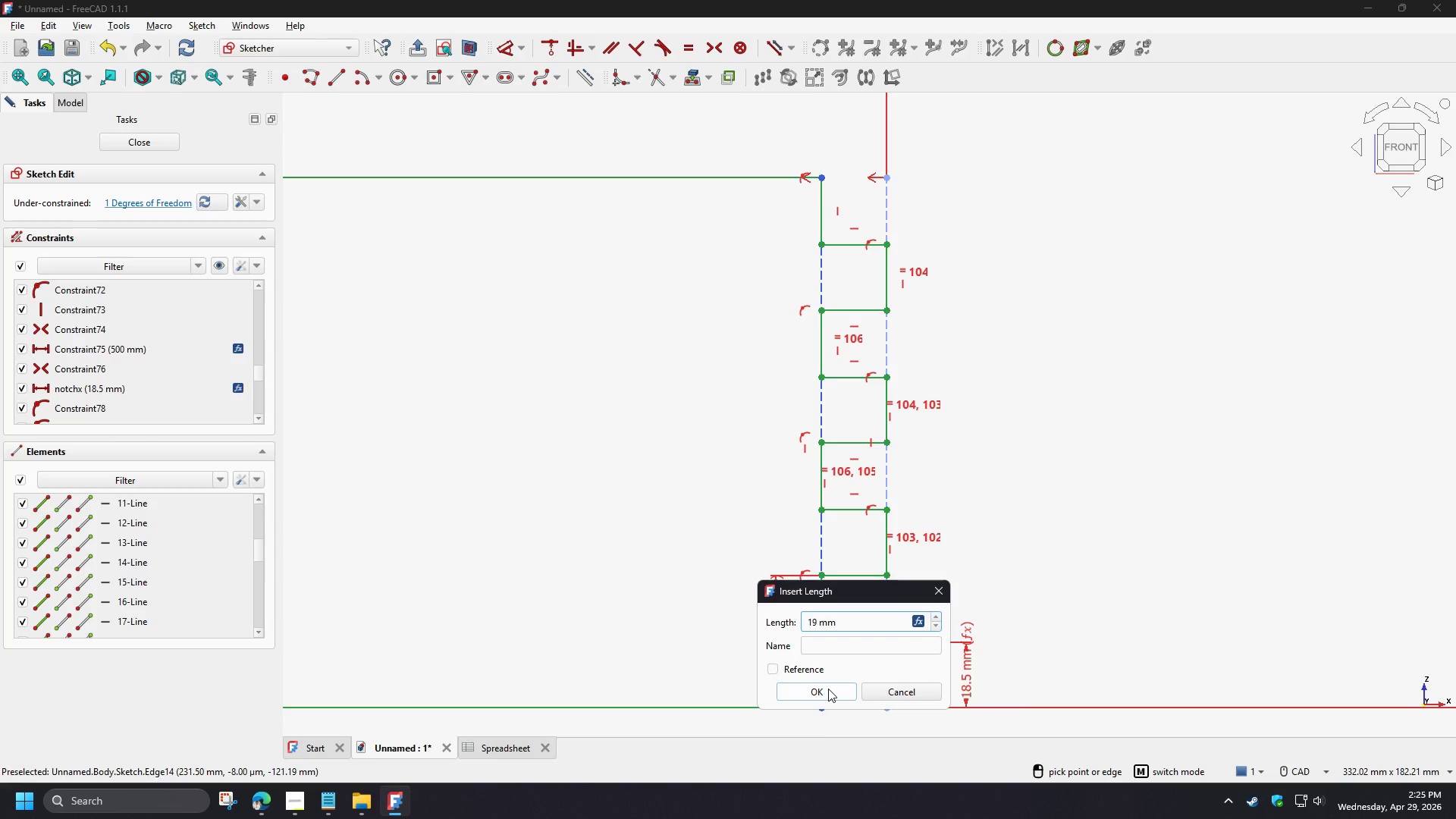 
left_click([828, 689])
 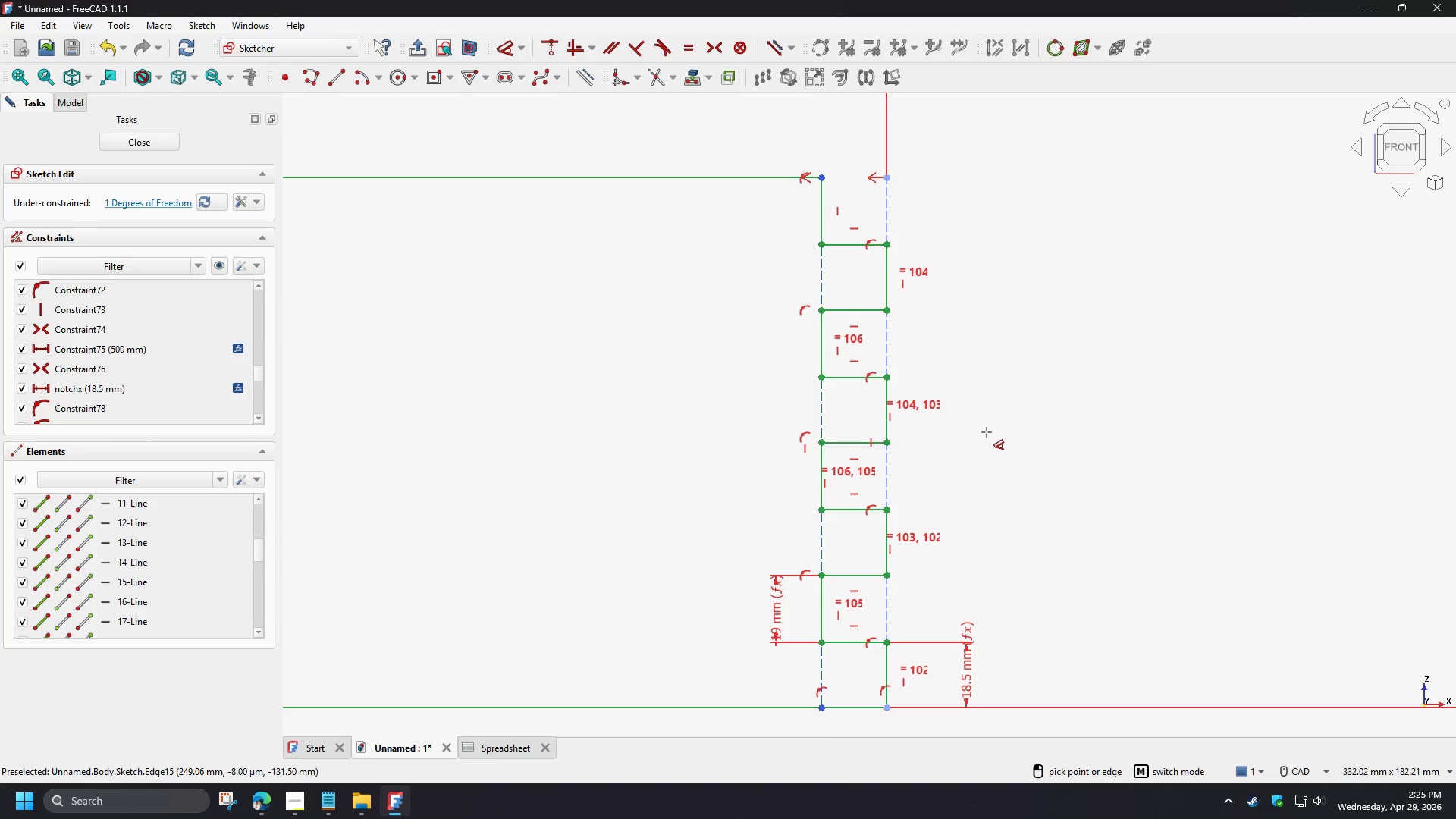 
right_click([986, 431])
 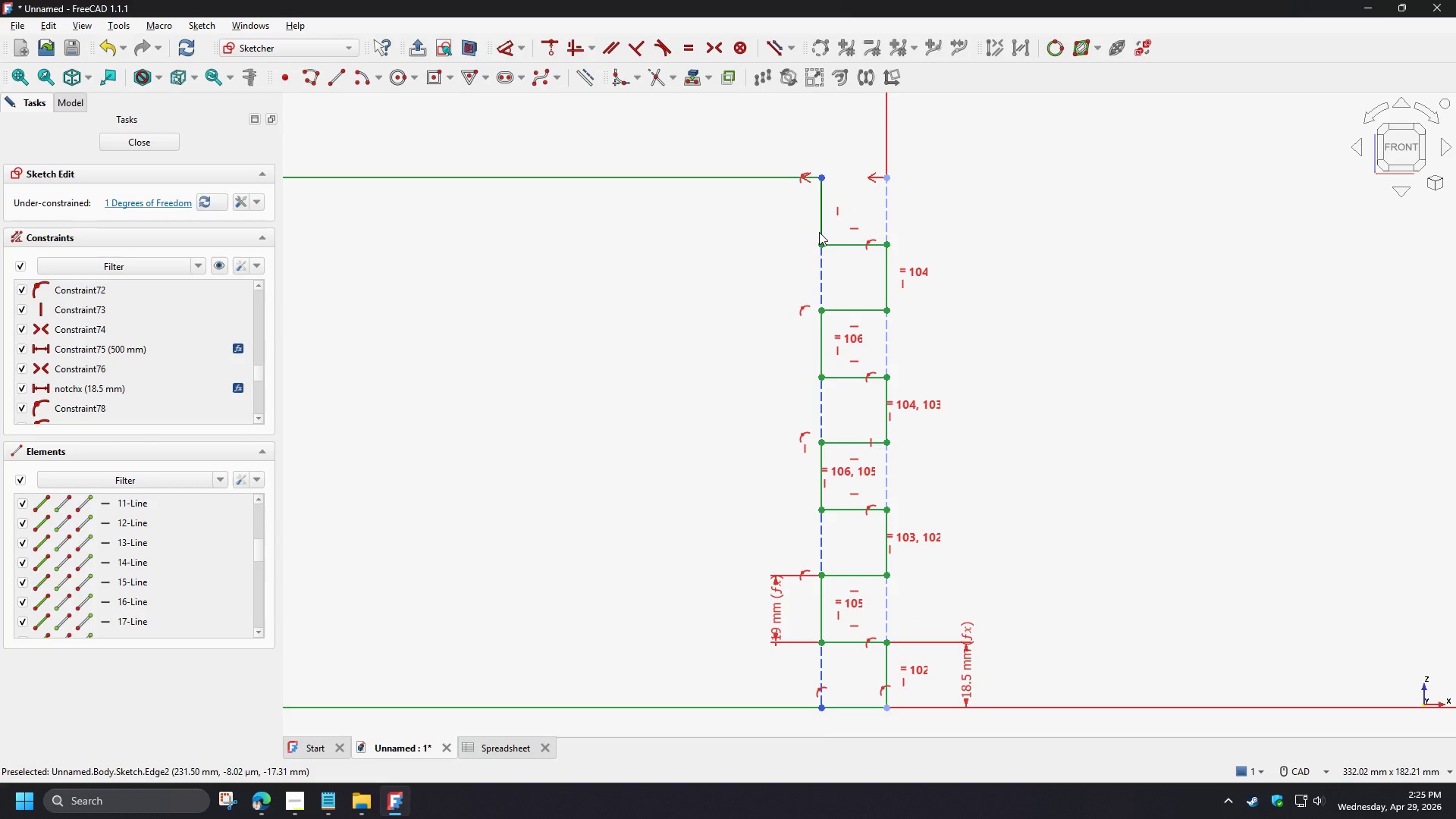 
left_click([817, 226])
 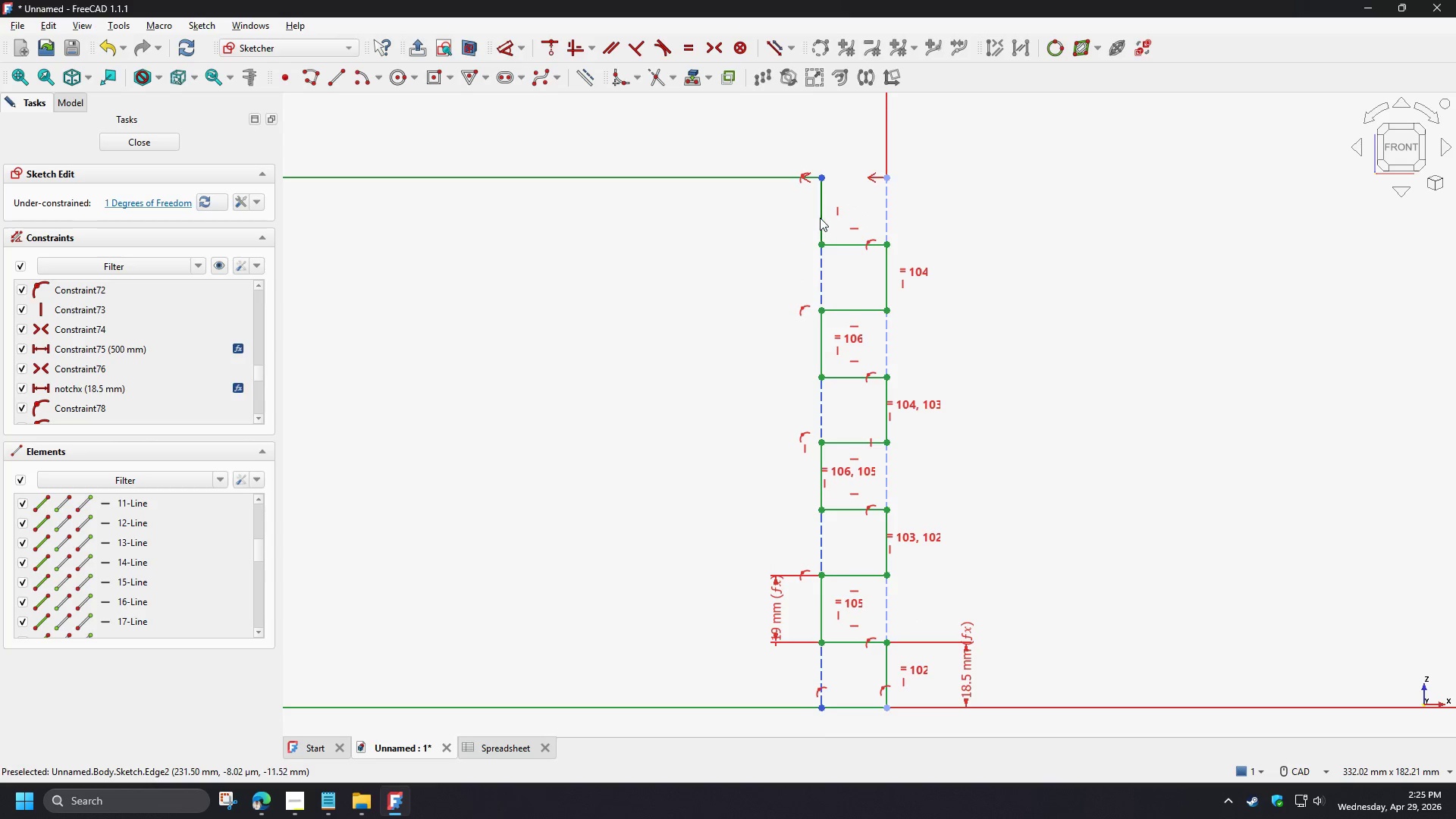 
left_click([820, 218])
 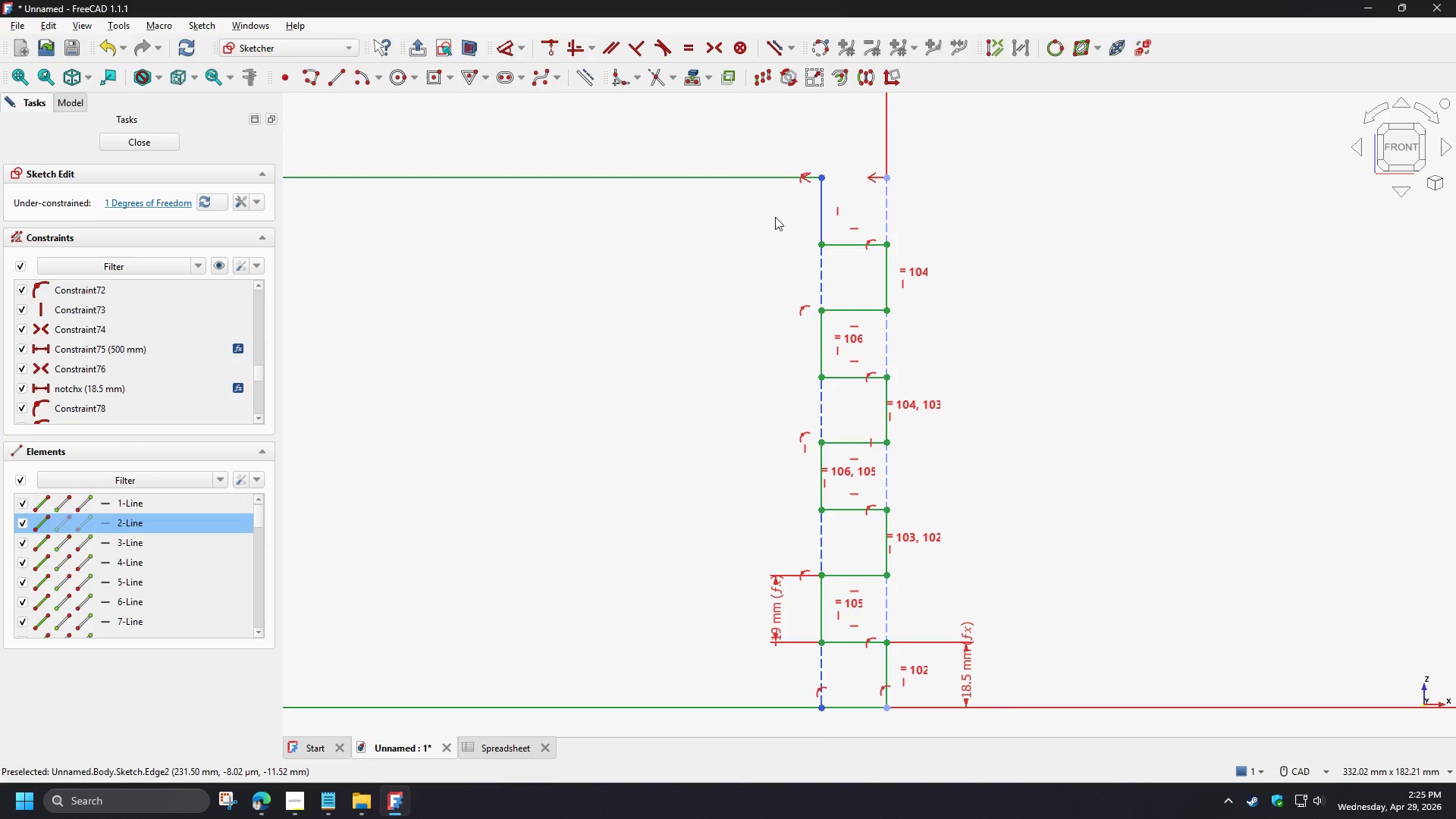 
key(D)
 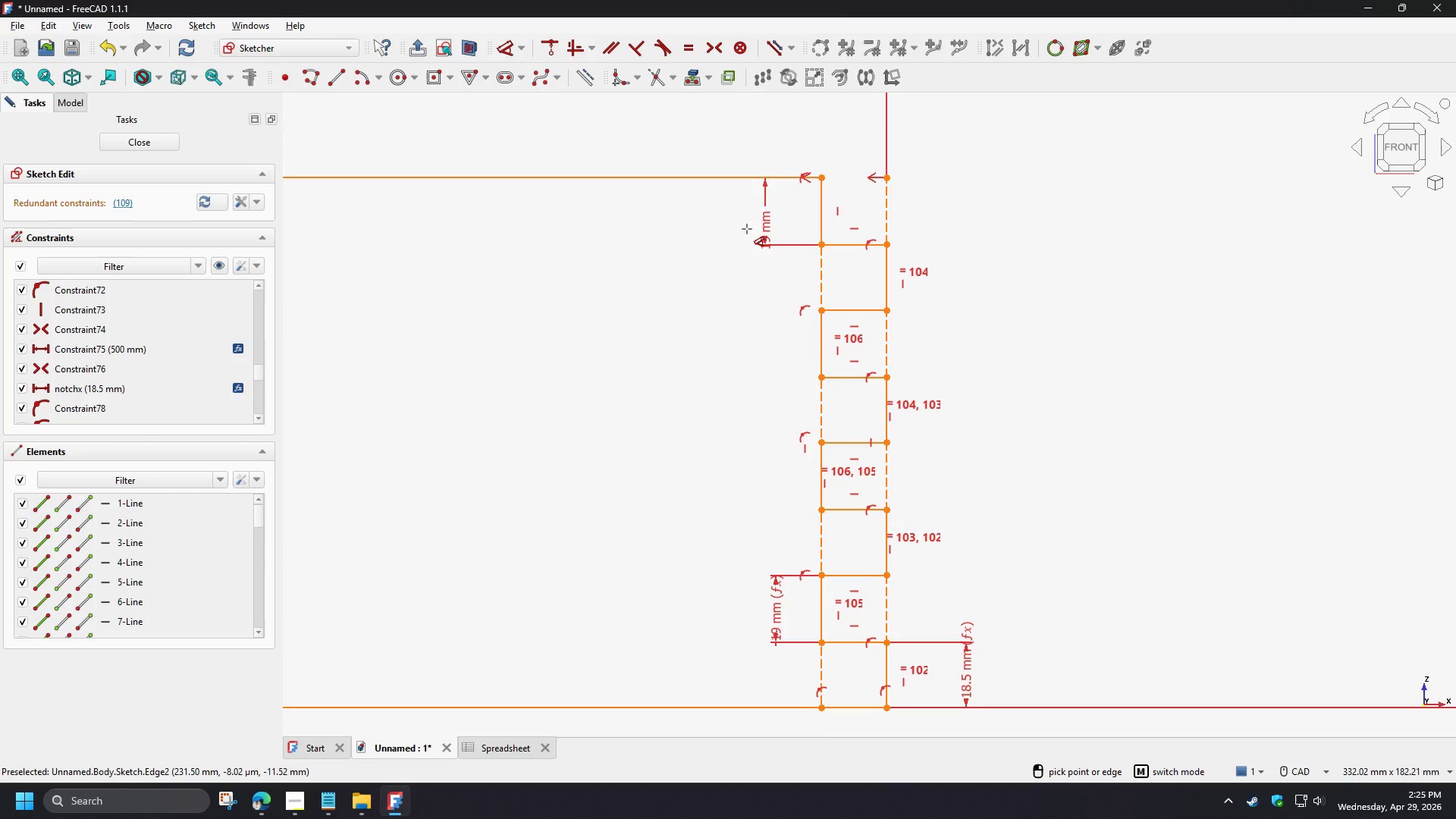 
right_click([745, 213])
 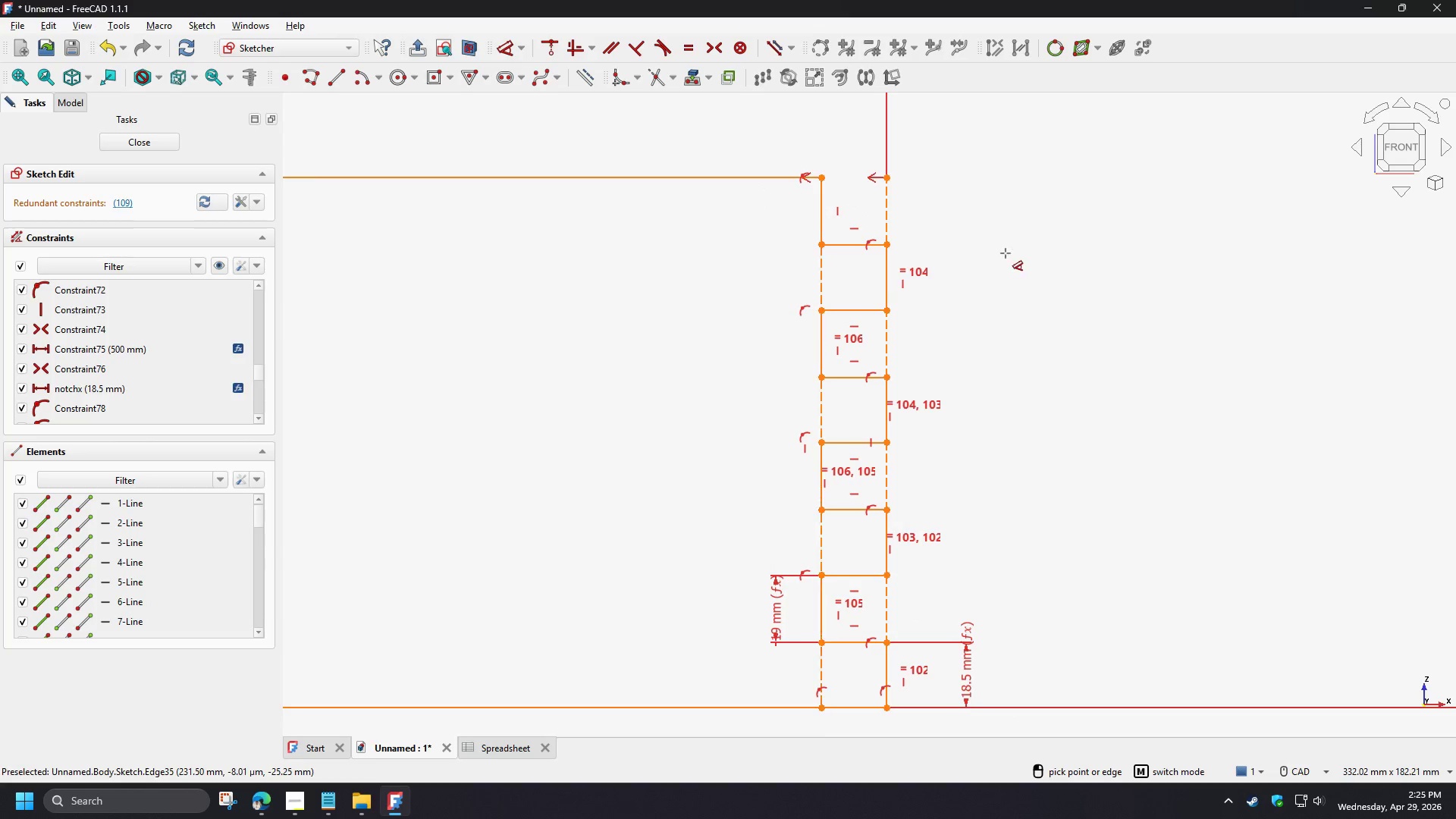 
right_click([1006, 253])
 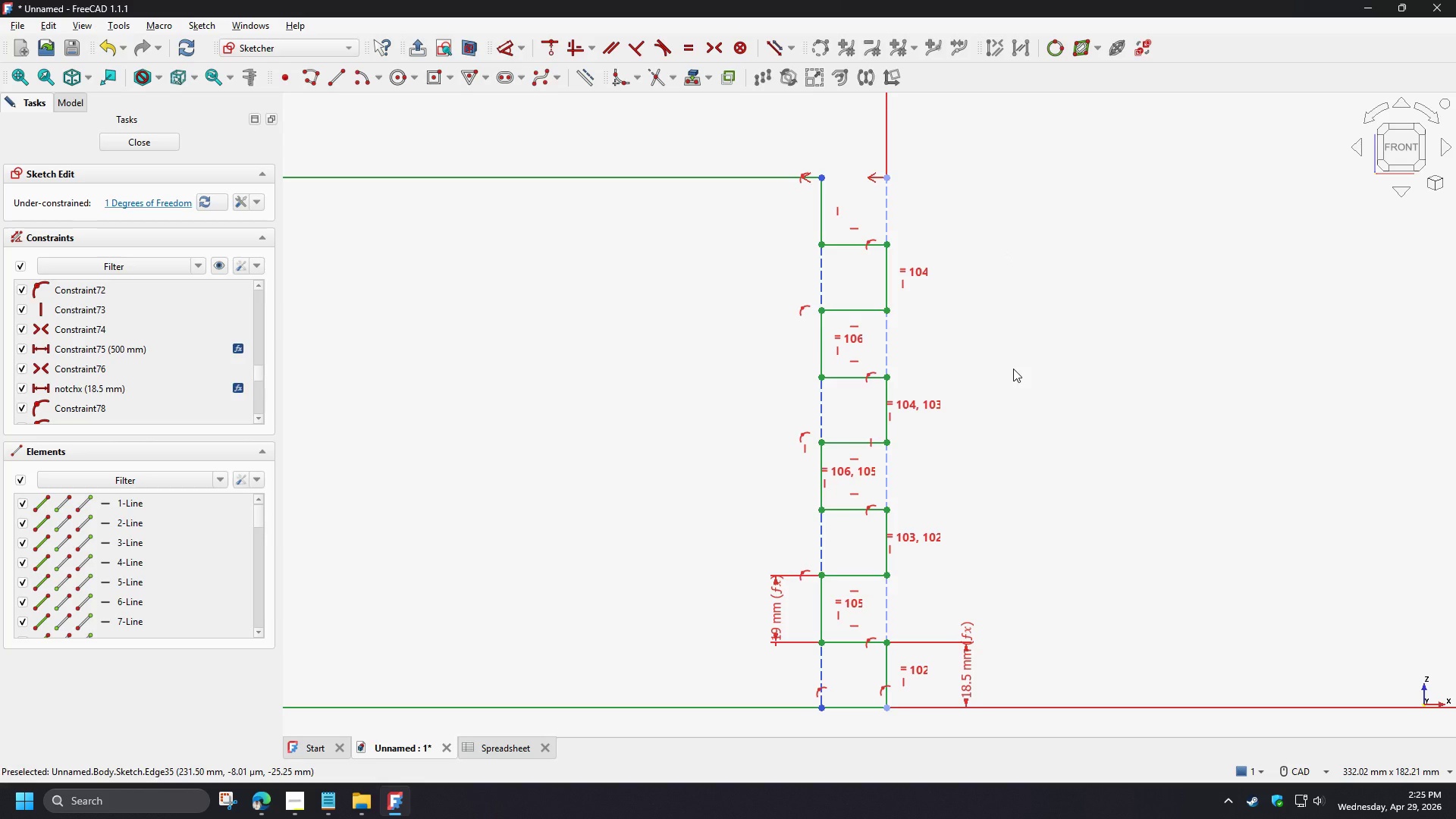 
scroll: coordinate [1006, 362], scroll_direction: down, amount: 5.0
 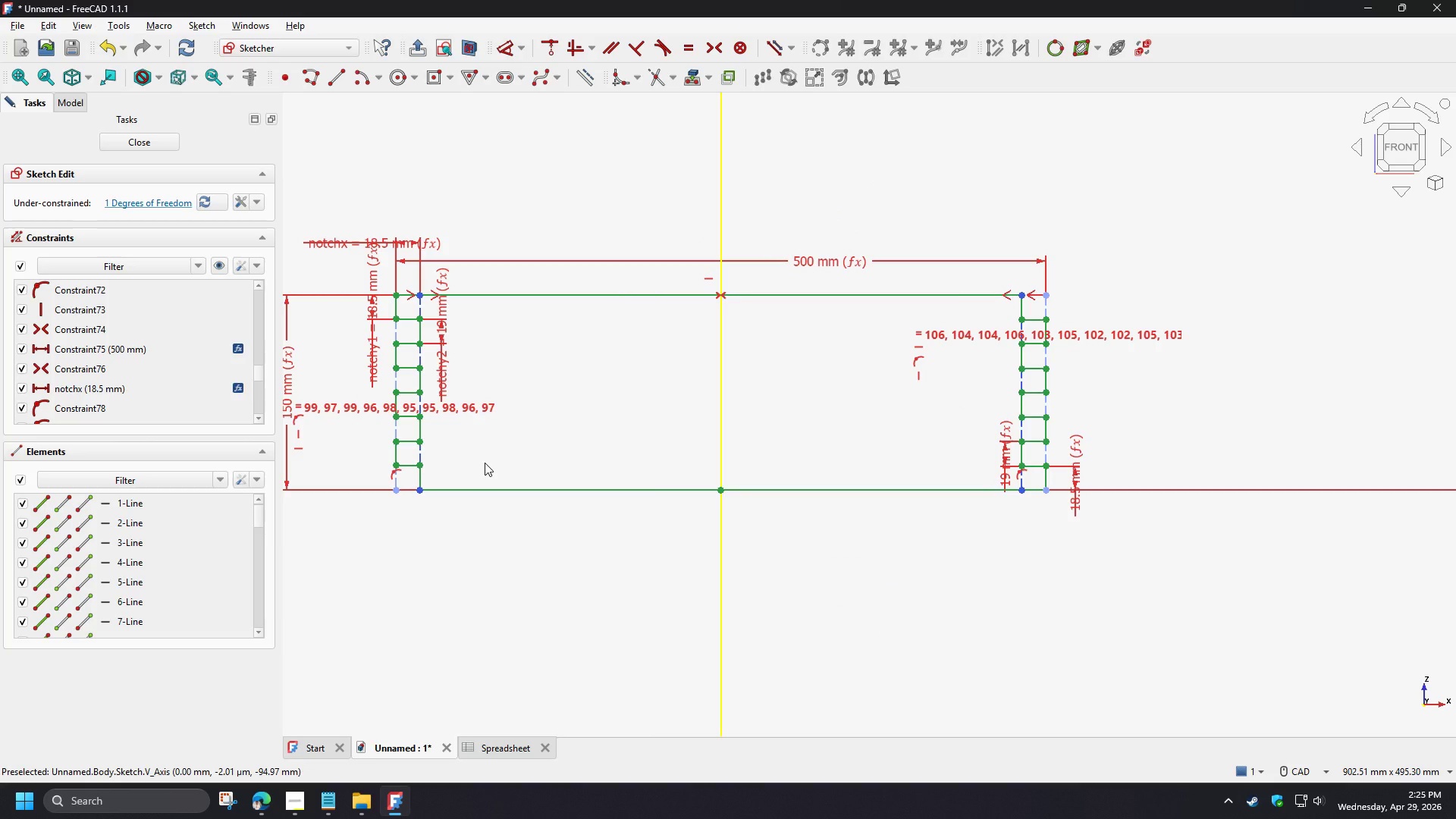 
scroll: coordinate [485, 463], scroll_direction: up, amount: 2.0
 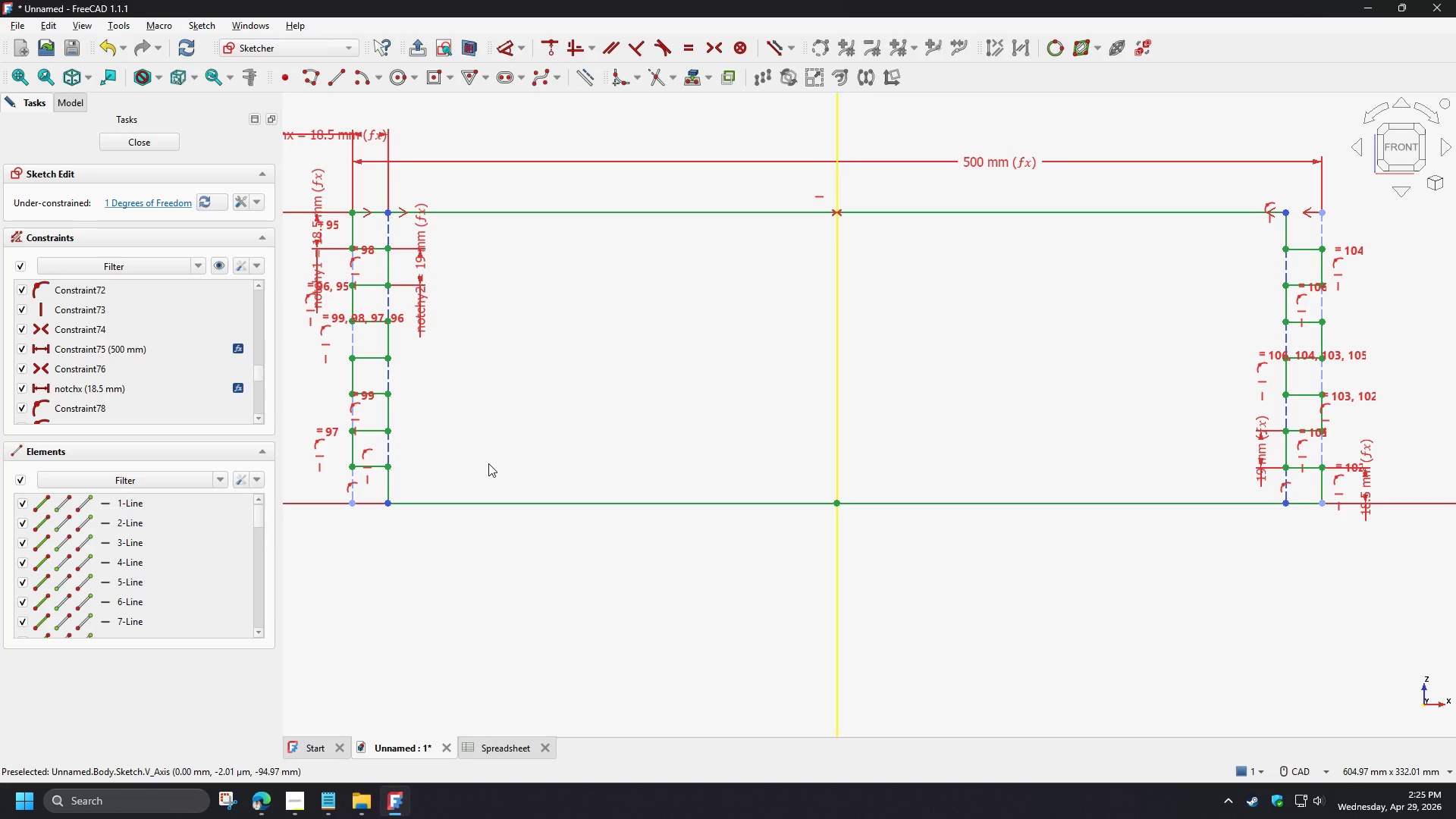 
wait(8.93)
 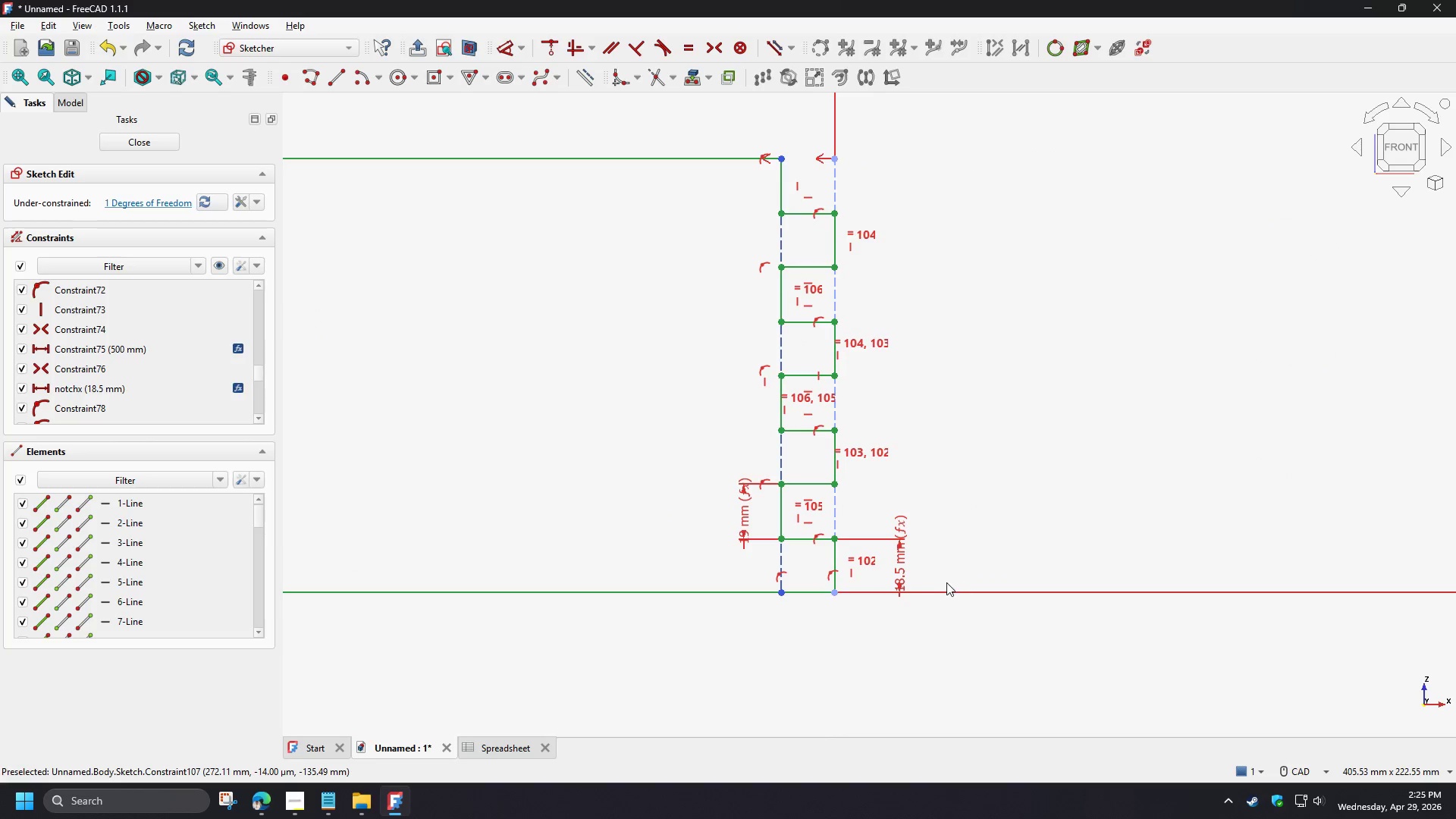 
left_click([904, 554])
 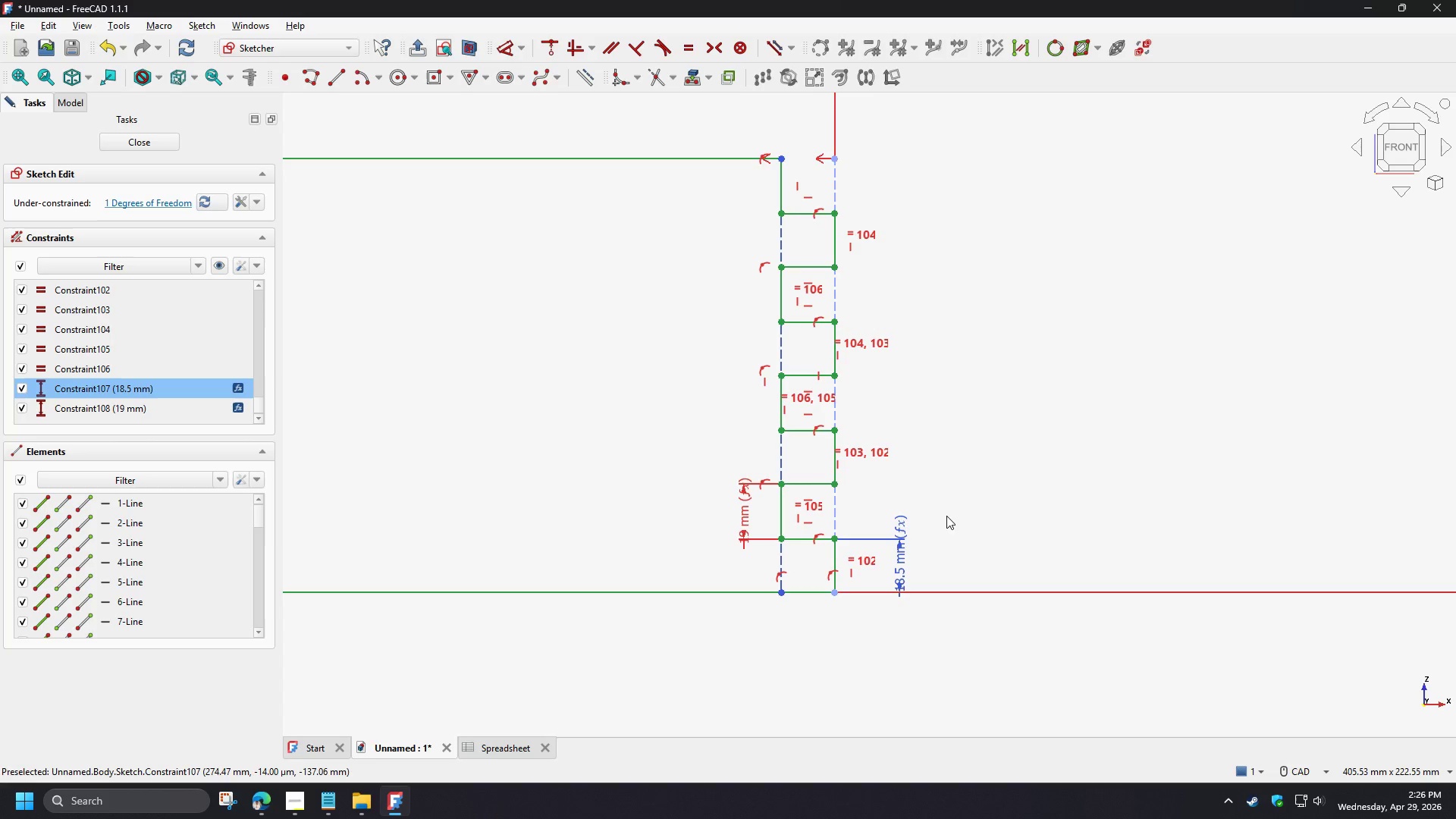 
scroll: coordinate [855, 521], scroll_direction: up, amount: 2.0
 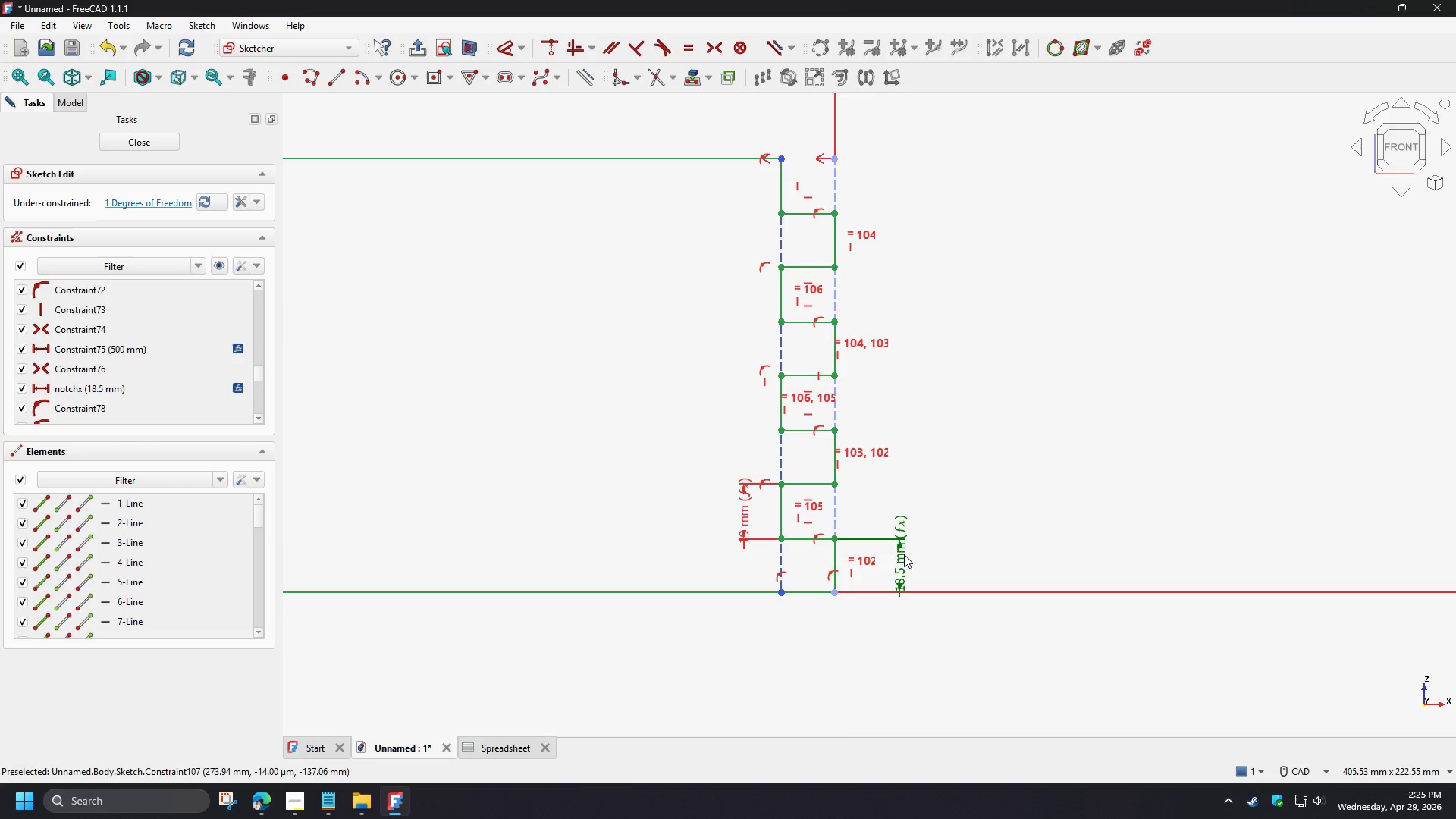 
key(Delete)
 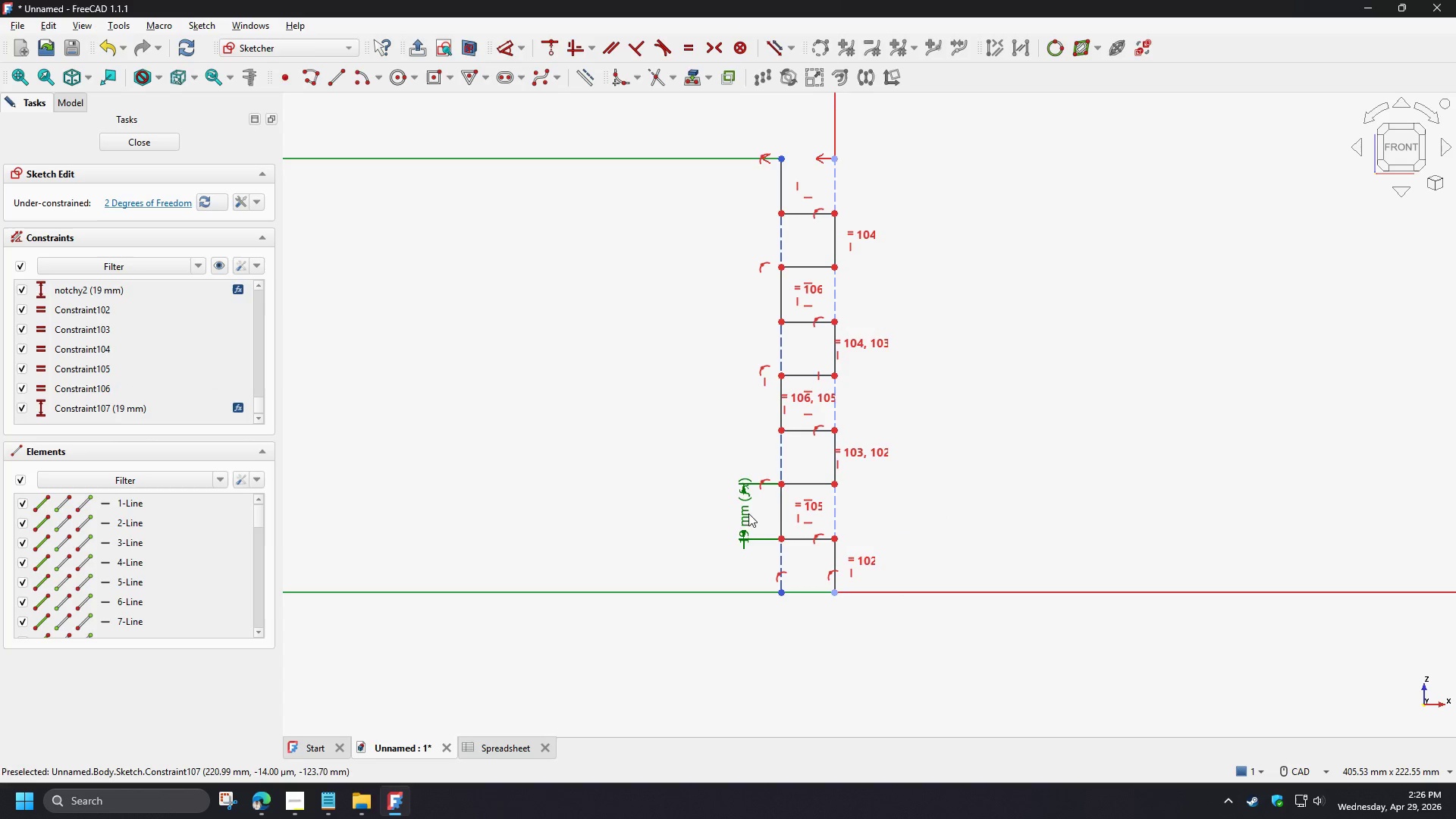 
left_click([747, 513])
 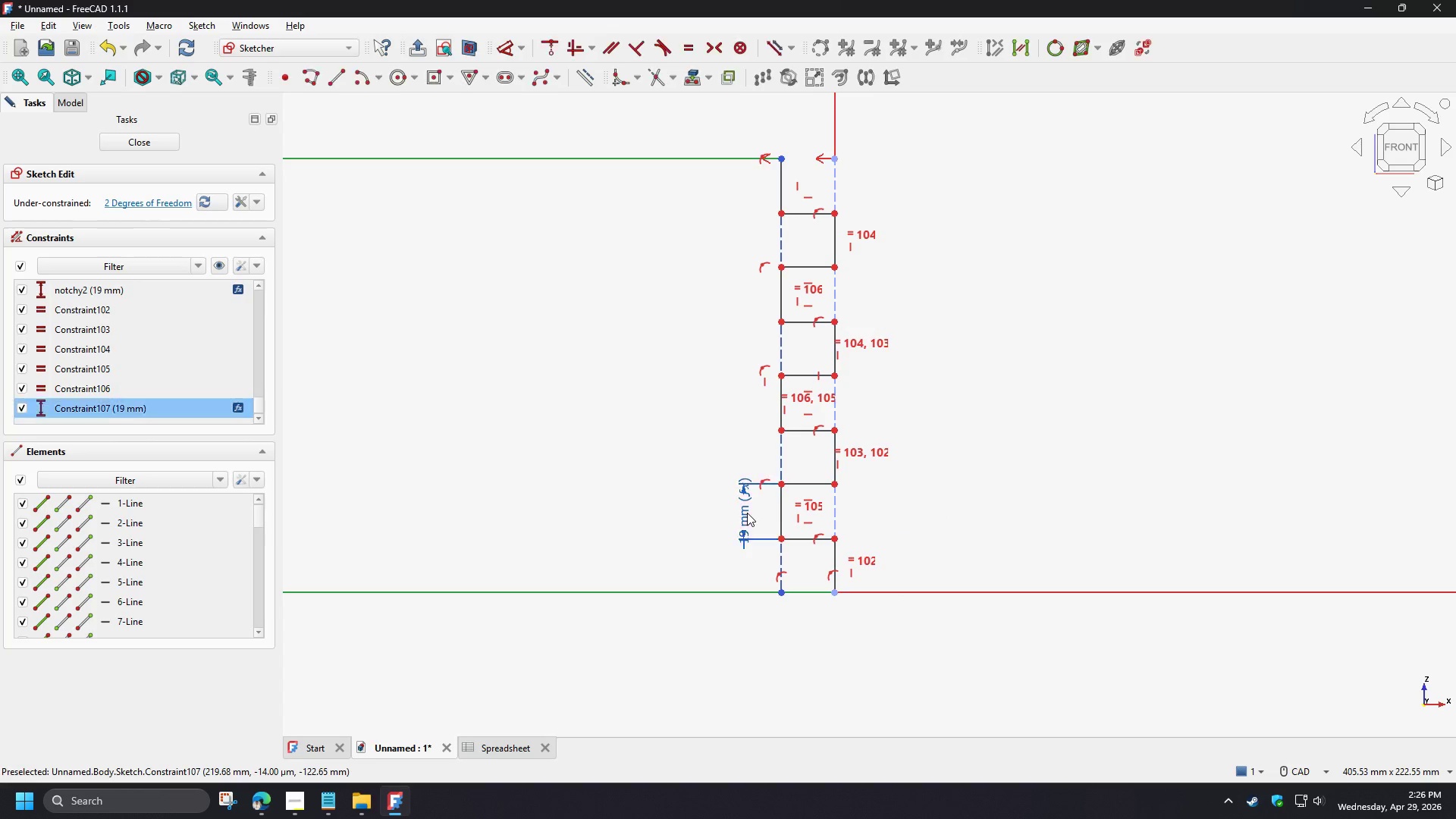 
key(Delete)
 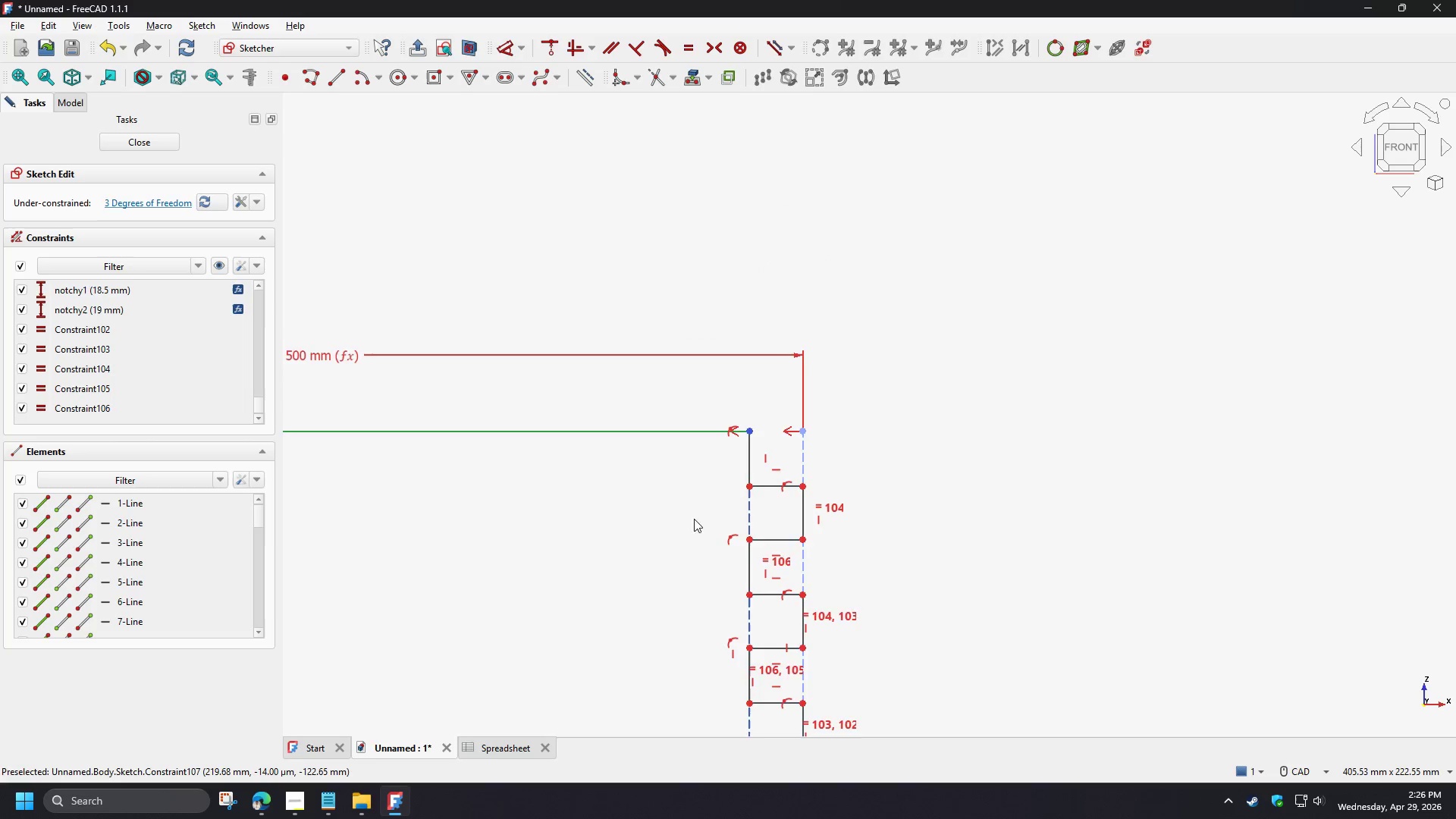 
scroll: coordinate [726, 446], scroll_direction: up, amount: 2.0
 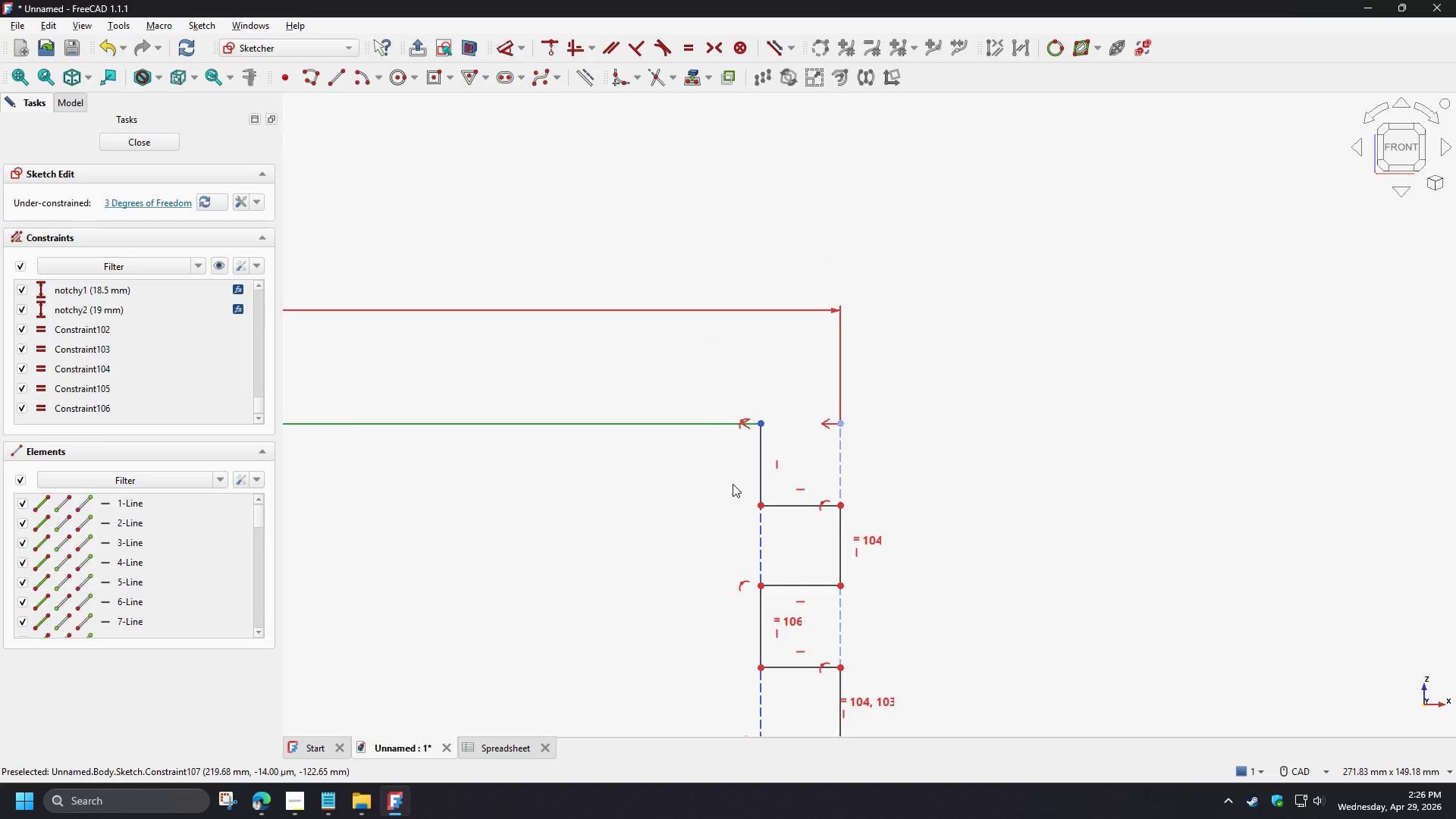 
scroll: coordinate [787, 343], scroll_direction: down, amount: 3.0
 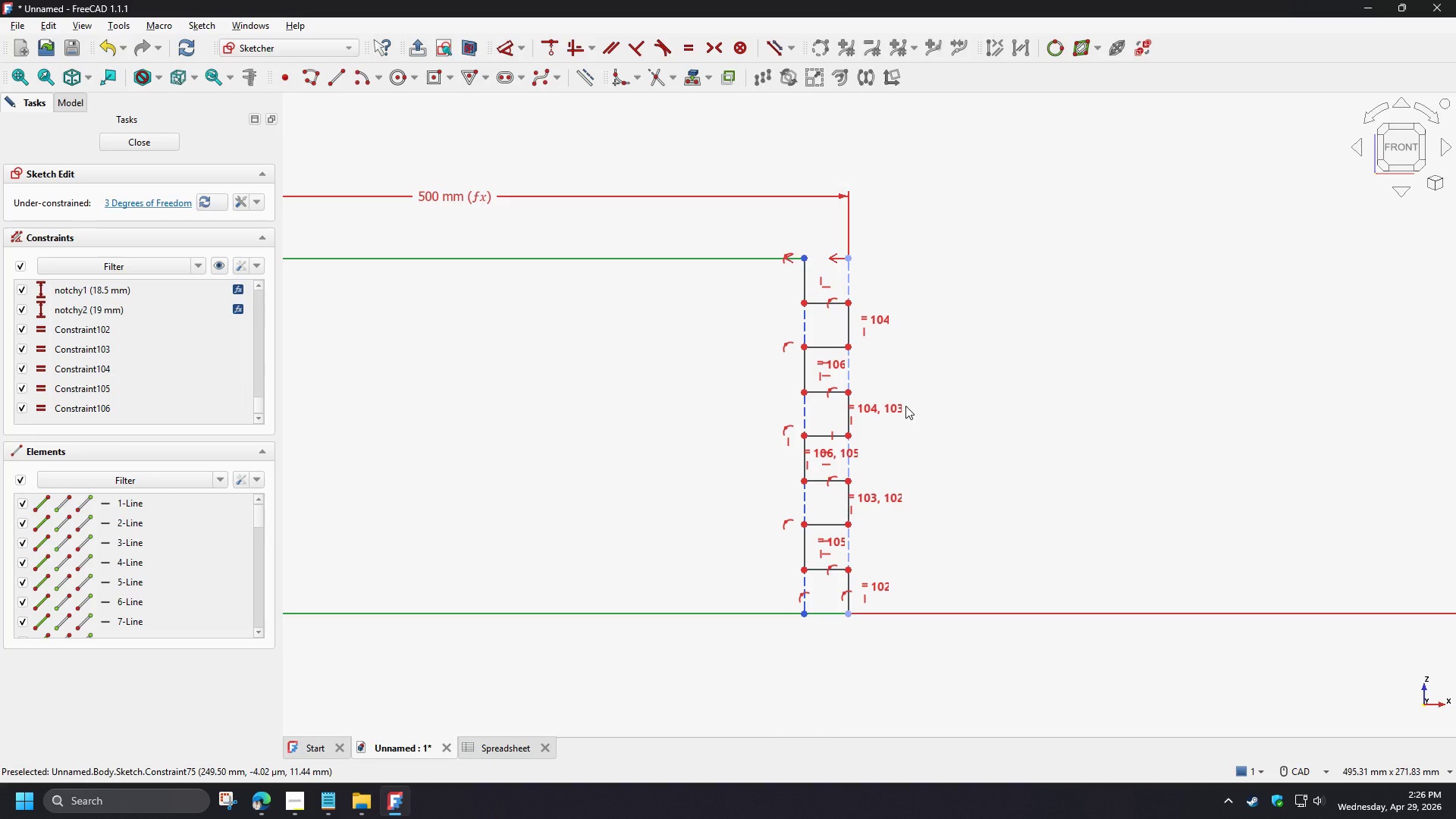 
scroll: coordinate [926, 558], scroll_direction: up, amount: 1.0
 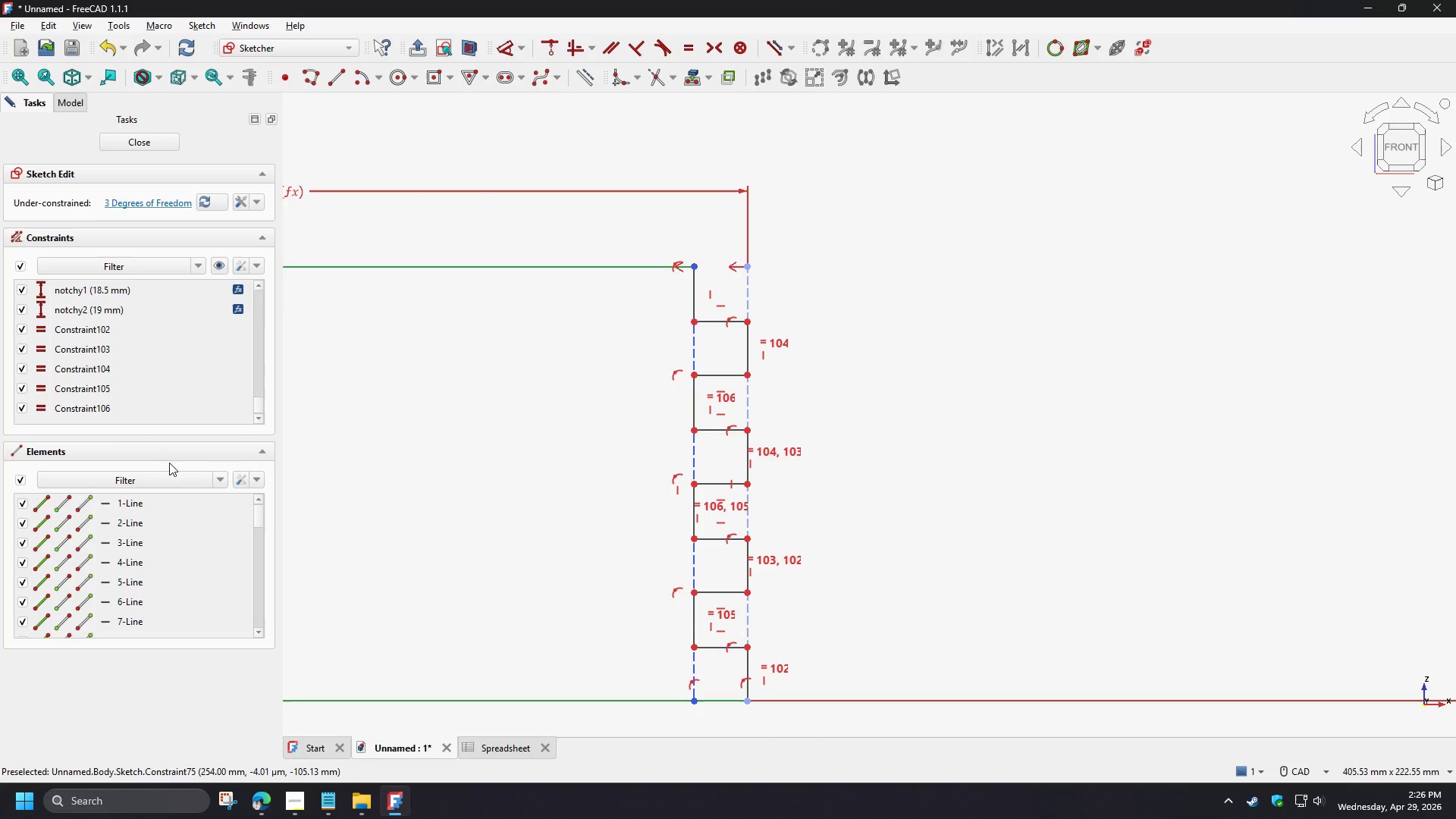 
left_click([135, 332])
 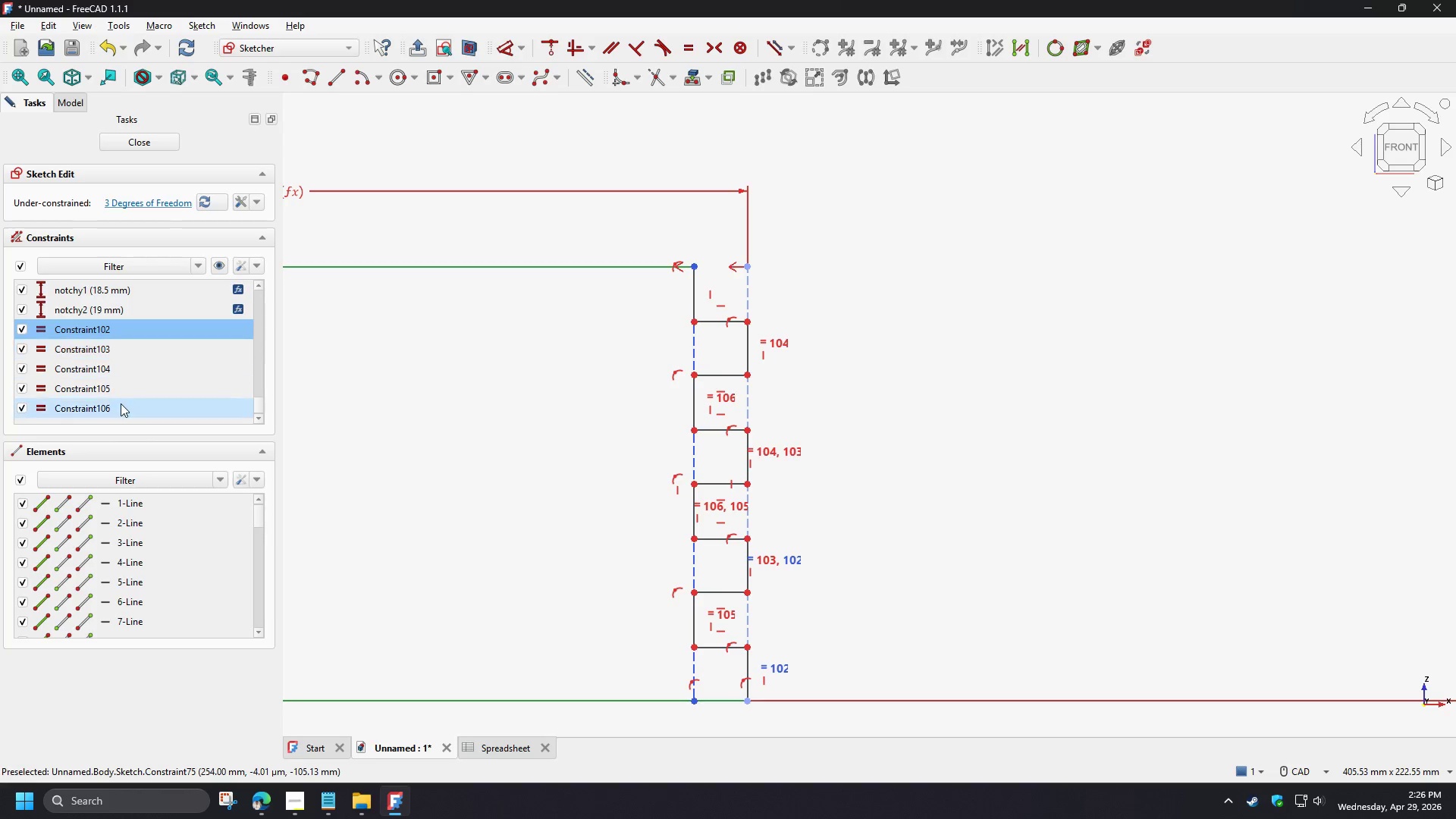 
hold_key(key=ShiftLeft, duration=1.23)
 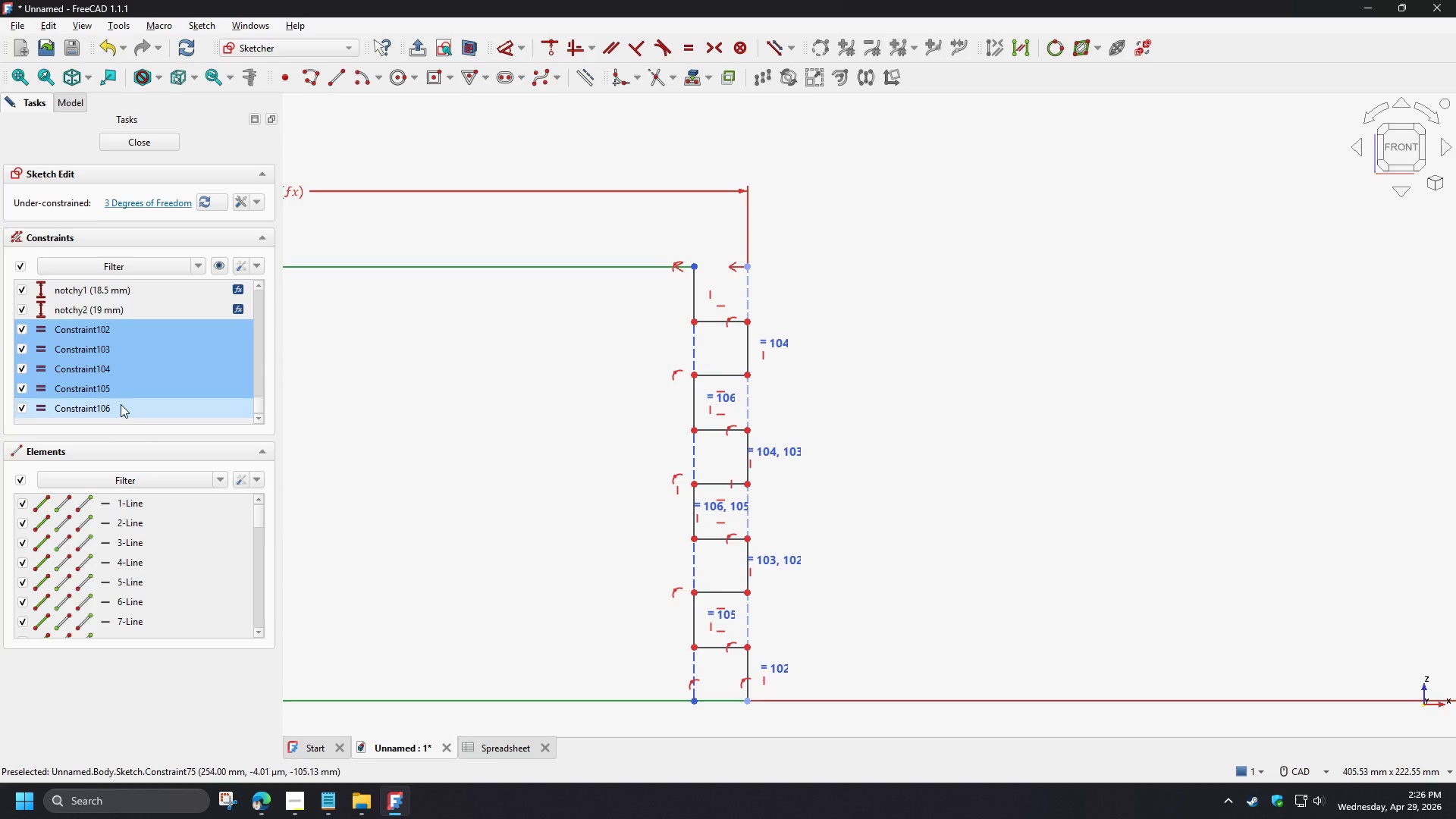 
scroll: coordinate [139, 392], scroll_direction: down, amount: 5.0
 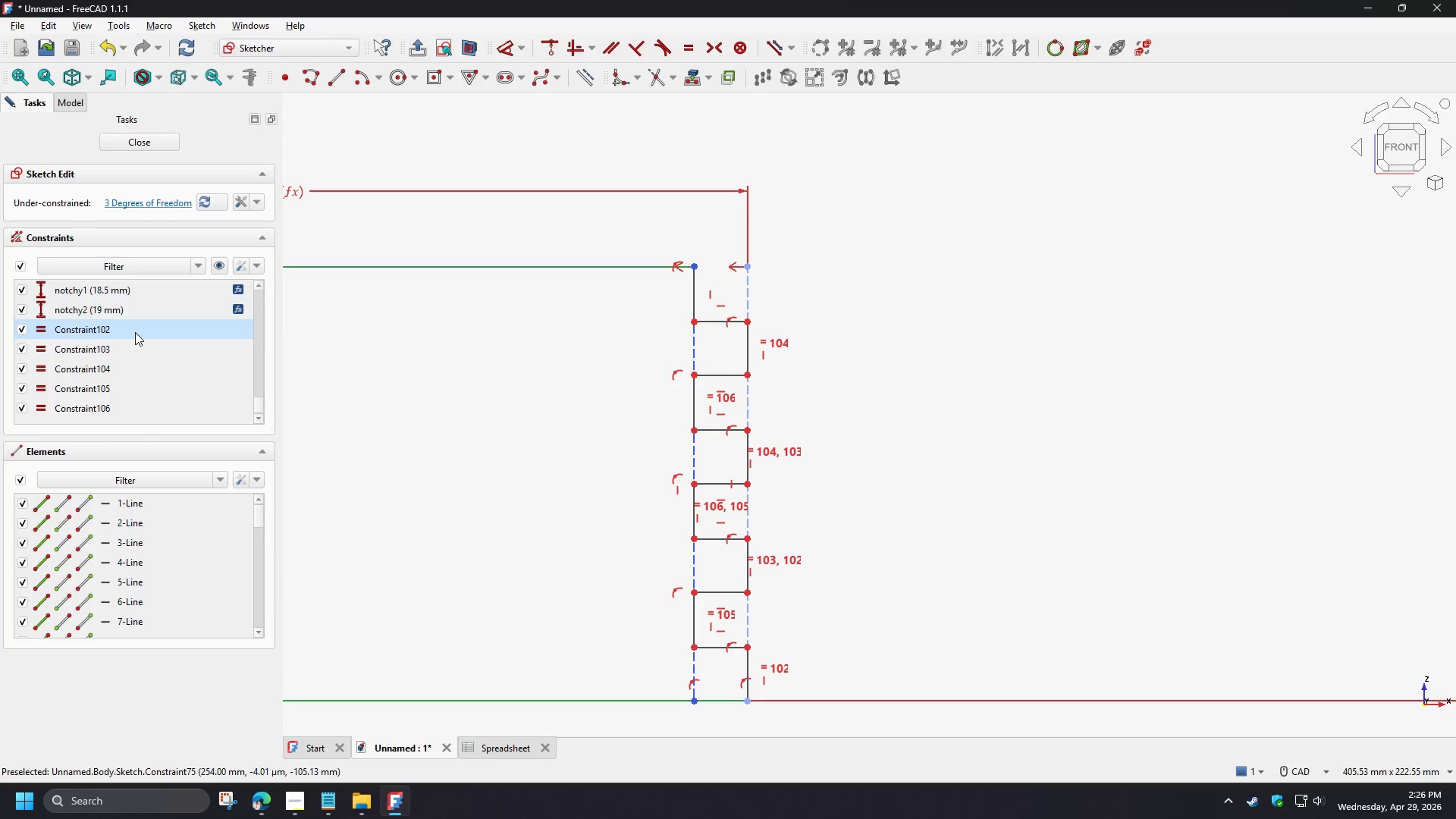 
left_click([121, 404])
 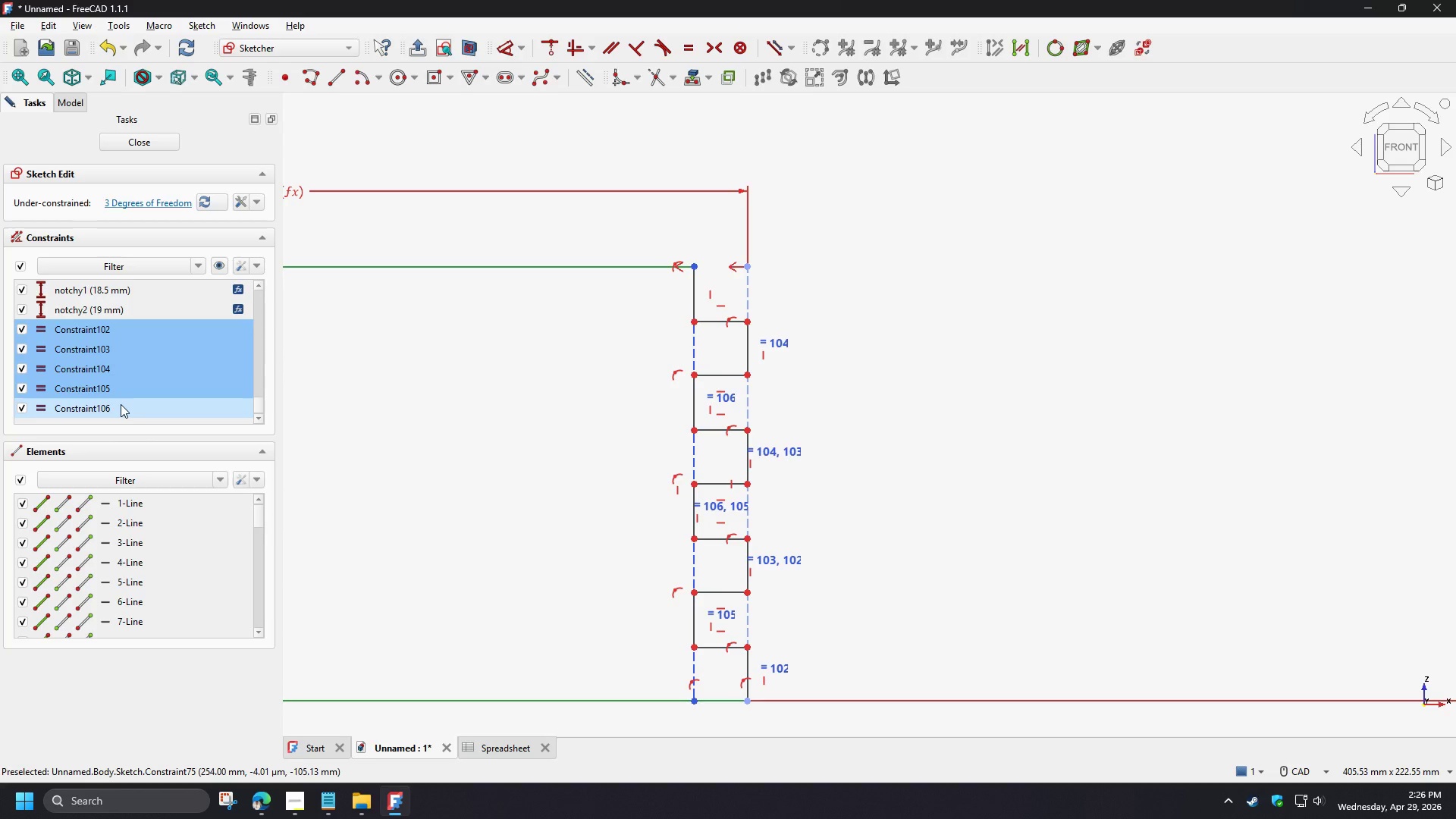 
key(Delete)
 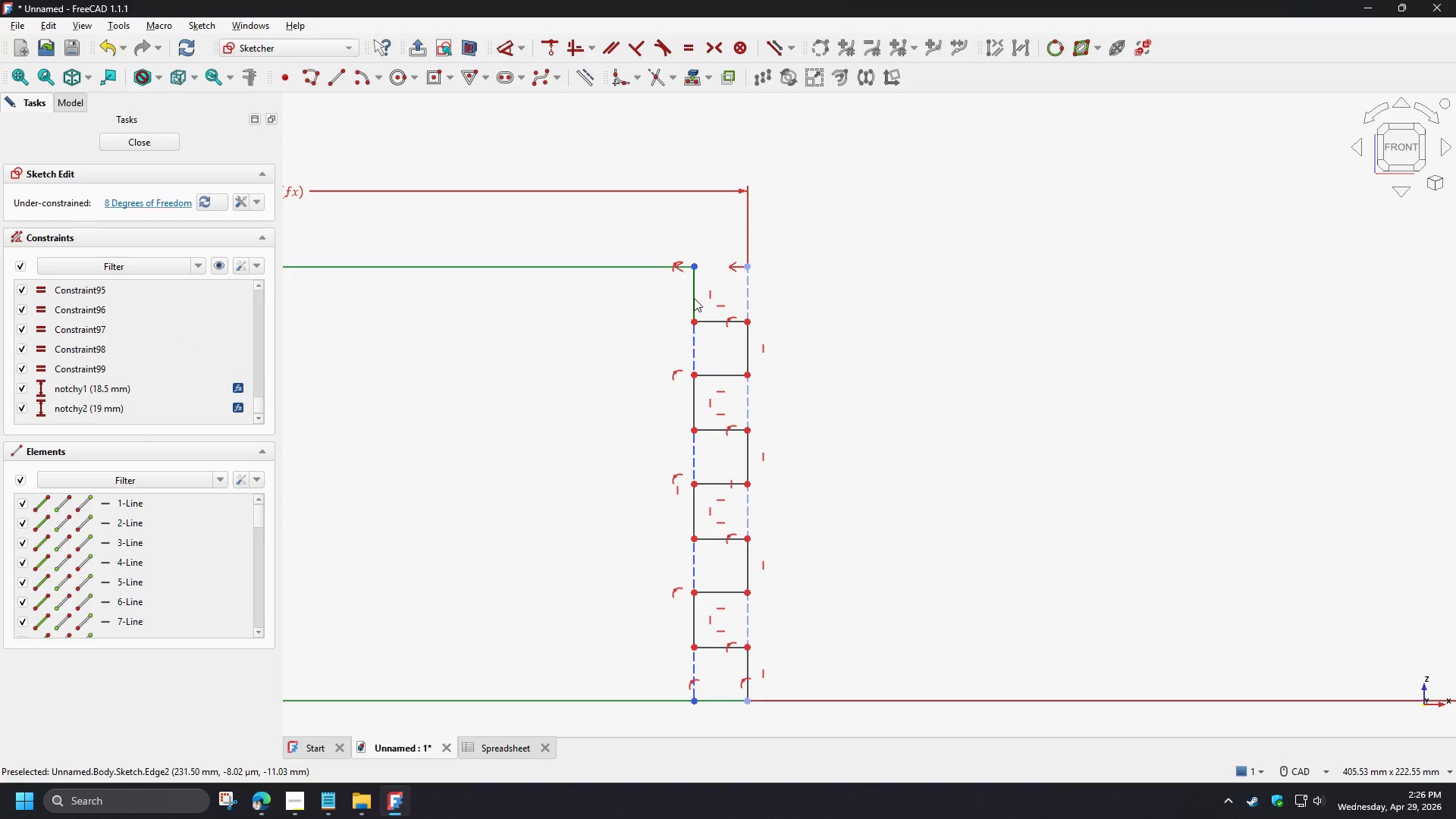 
left_click([694, 298])
 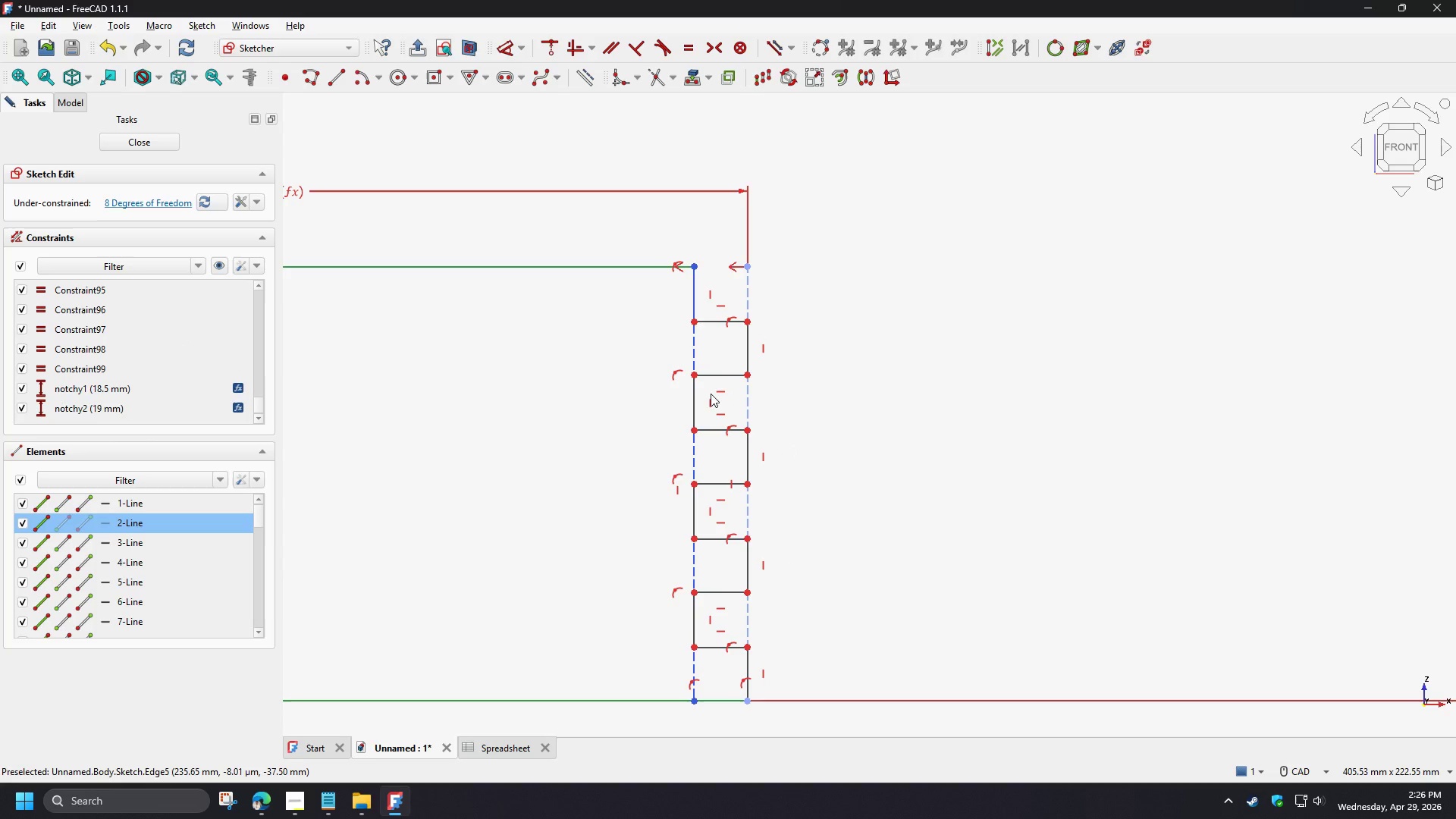 
hold_key(key=ControlLeft, duration=1.5)
left_click([696, 397])
 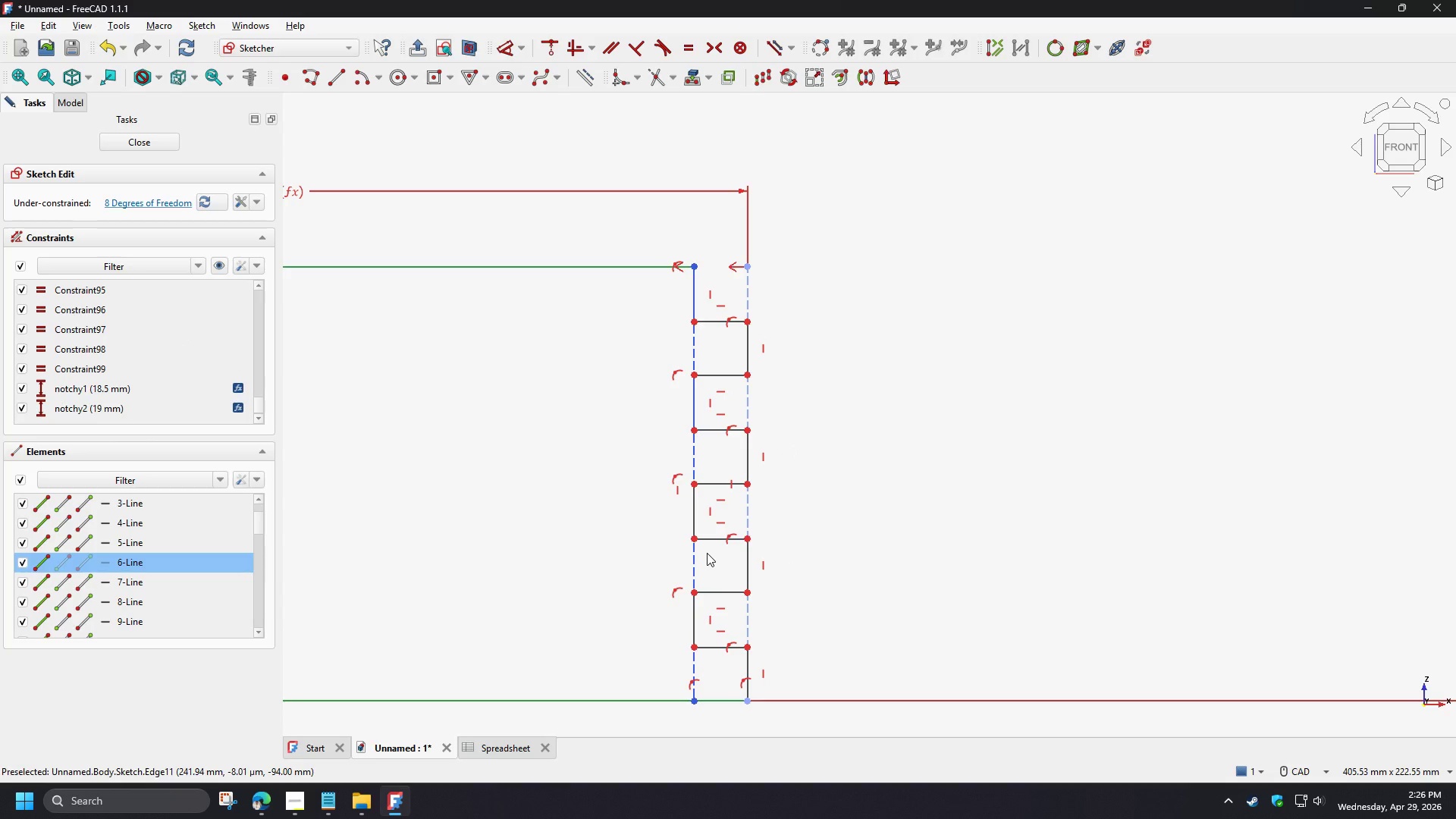 
hold_key(key=ControlLeft, duration=1.51)
left_click([695, 513])
 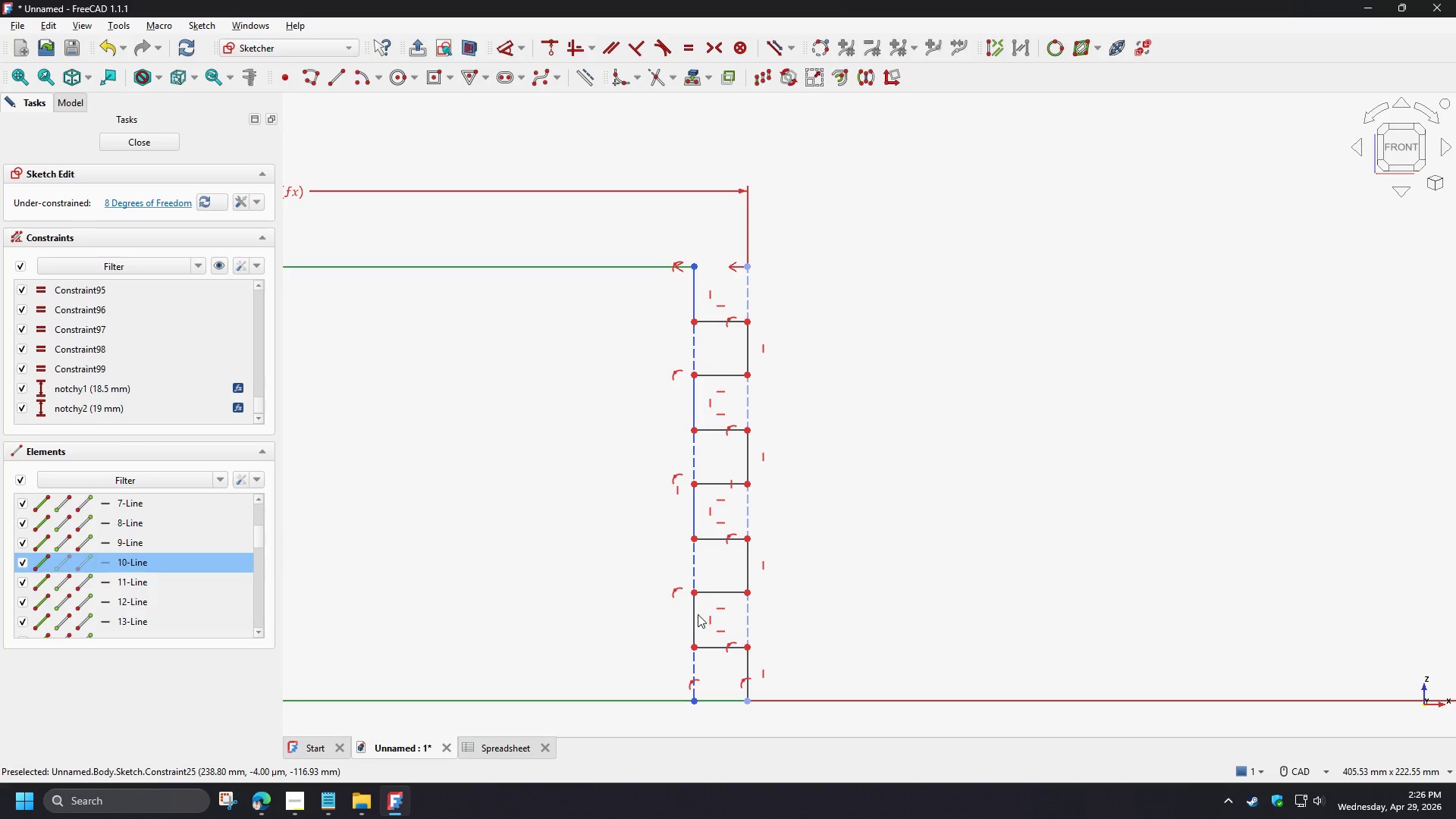 
hold_key(key=ControlLeft, duration=0.47)
left_click([695, 615])
 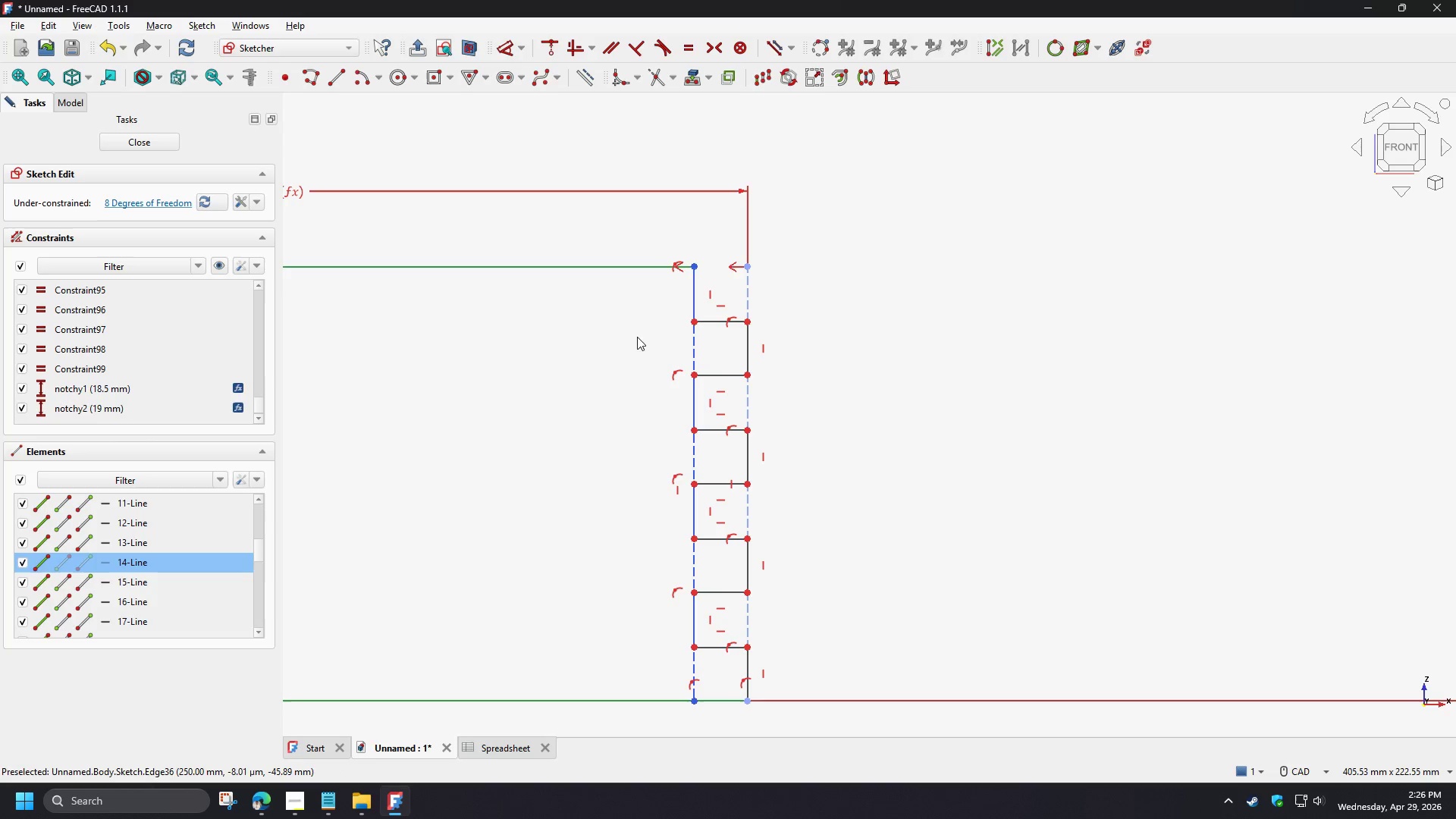 
key(E)
 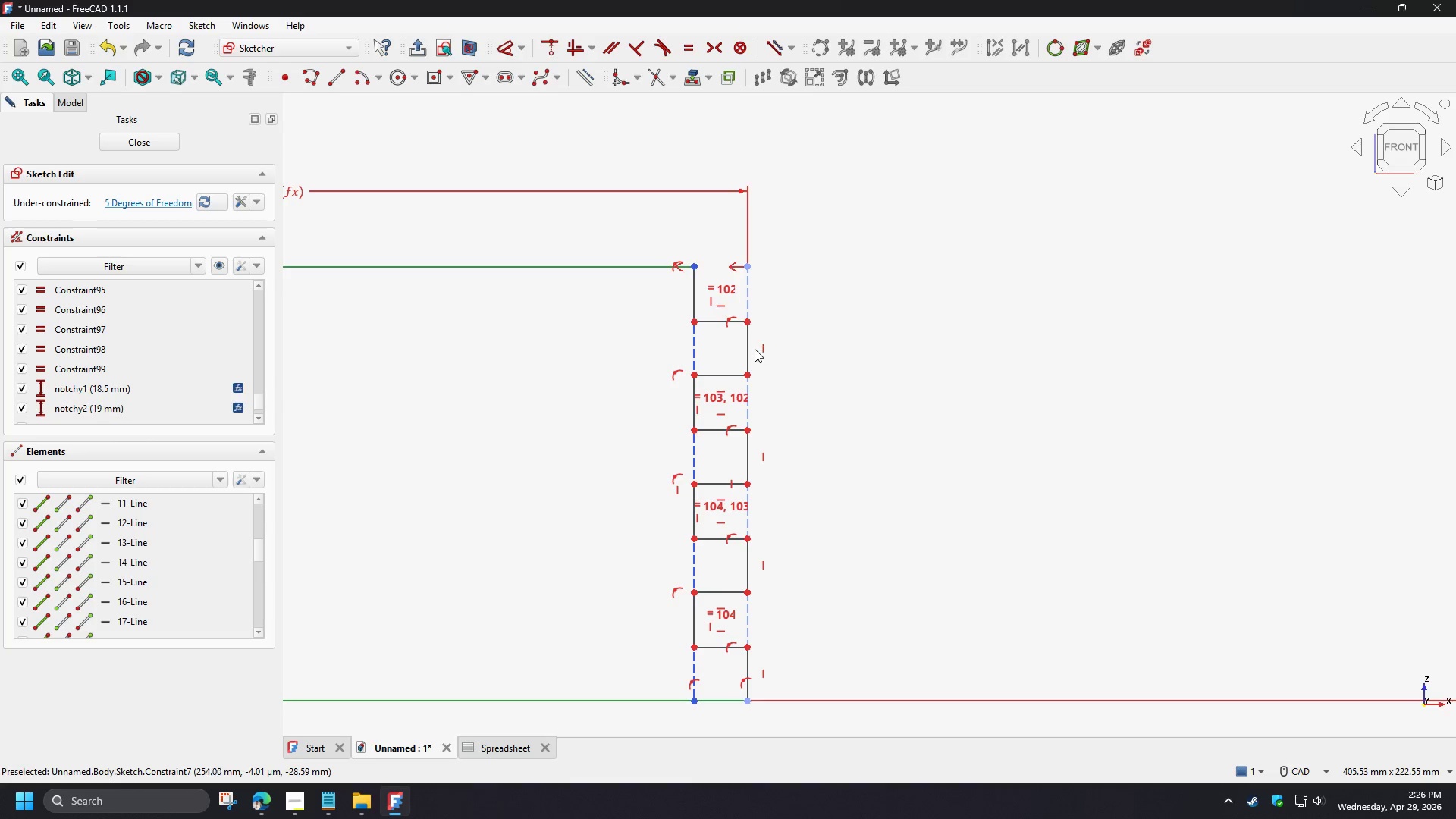 
left_click([748, 347])
 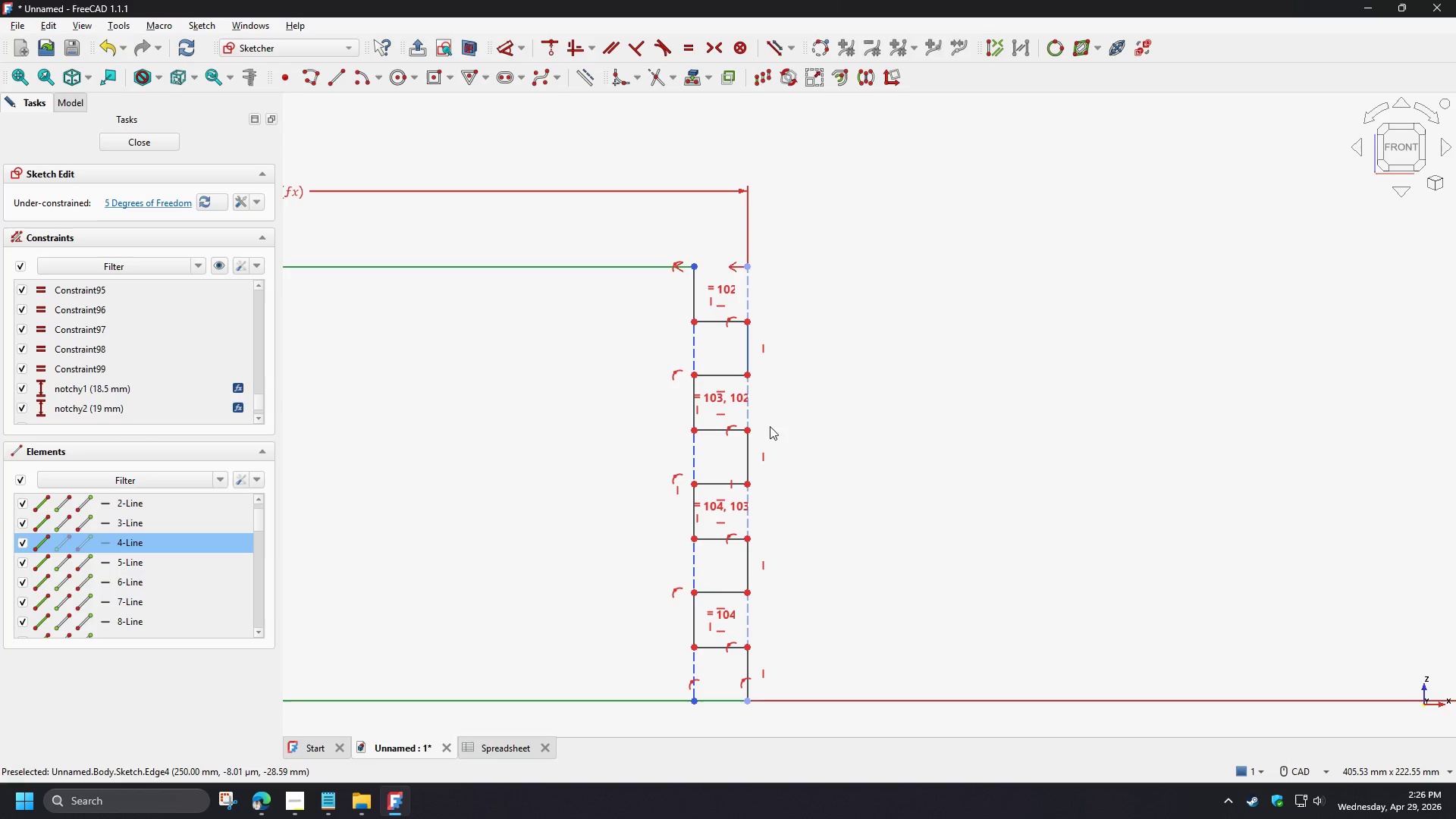 
hold_key(key=ControlLeft, duration=1.5)
left_click([750, 450])
 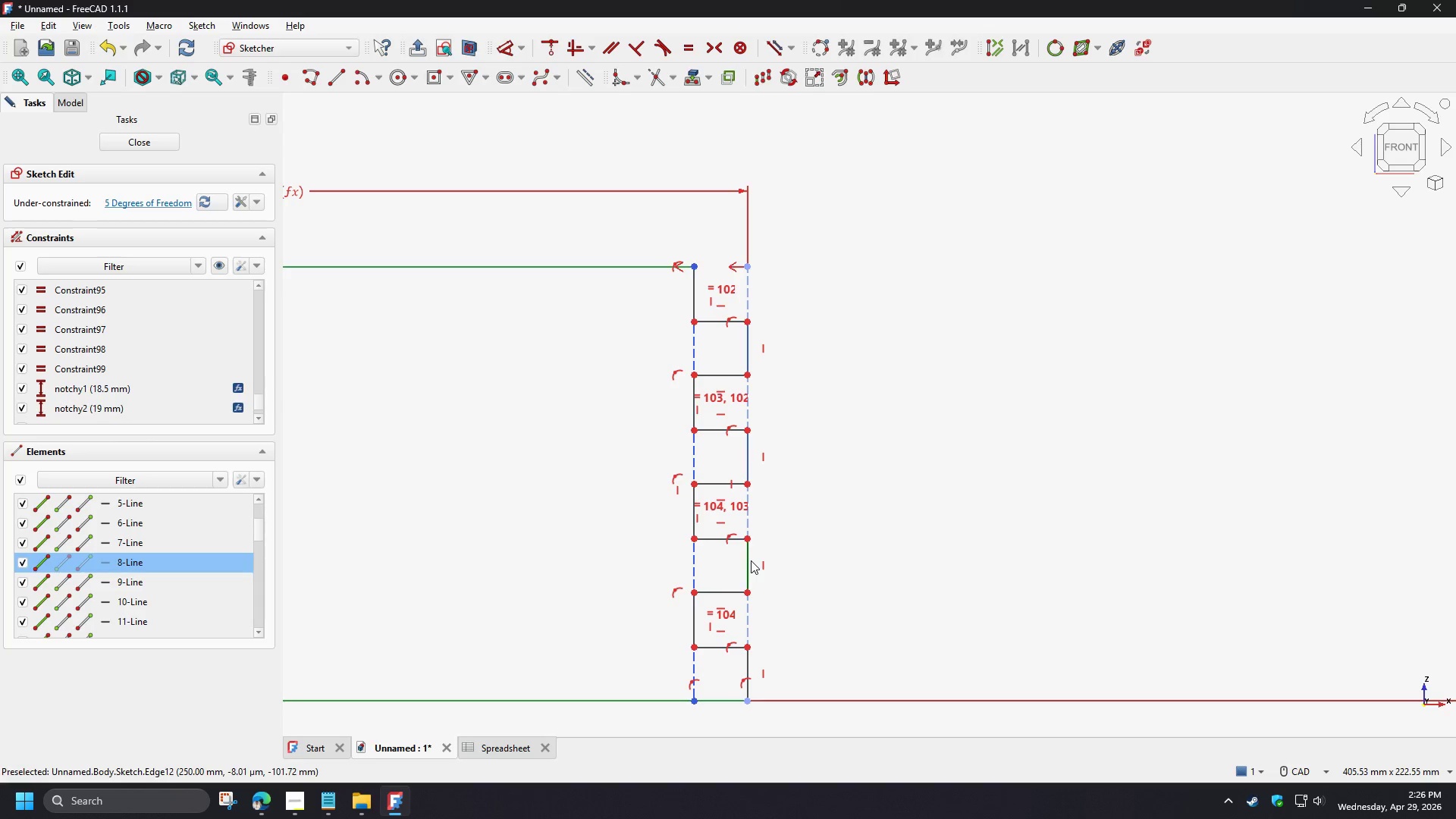 
left_click([749, 560])
 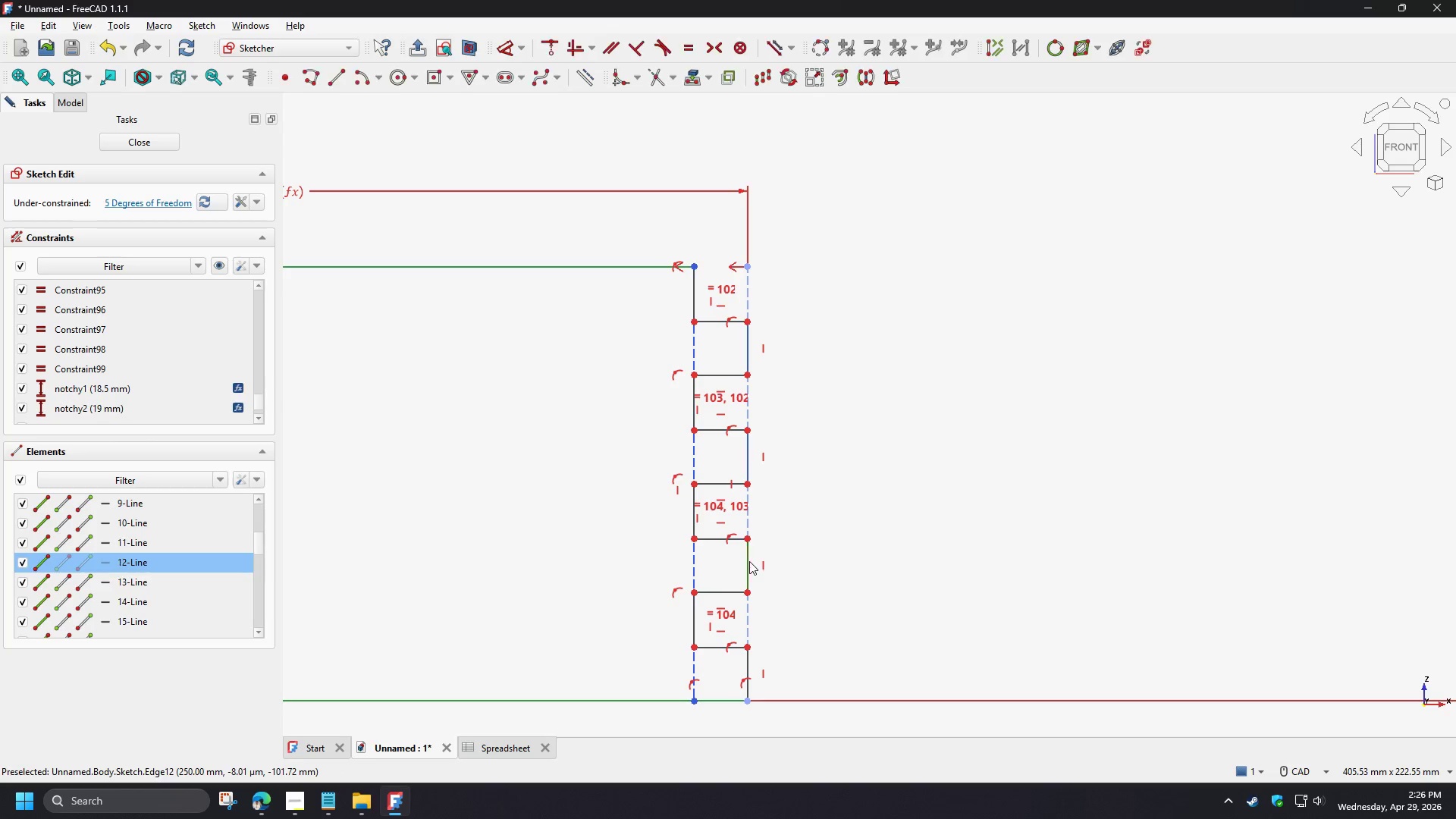 
hold_key(key=ControlLeft, duration=0.44)
 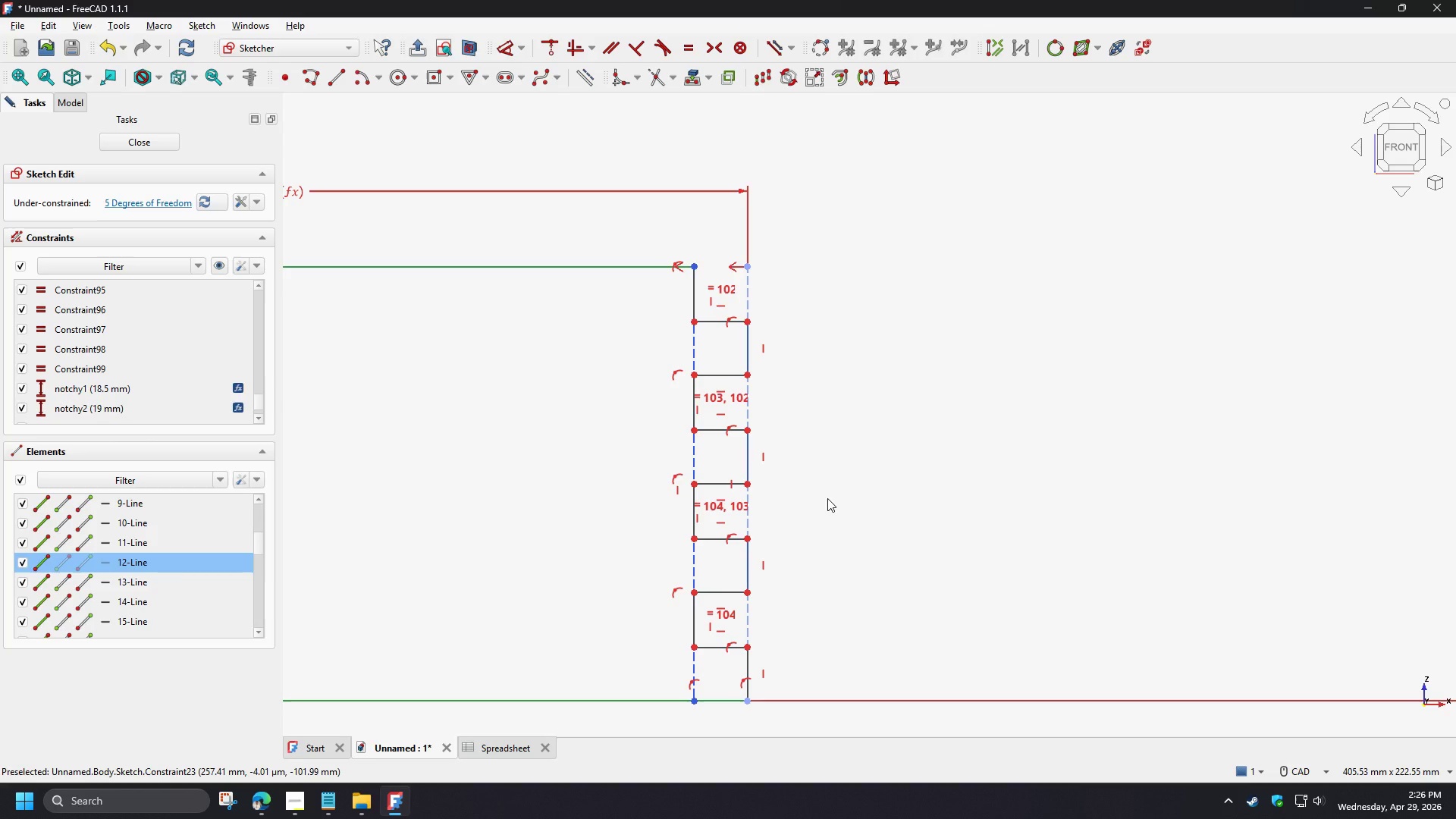 
key(E)
 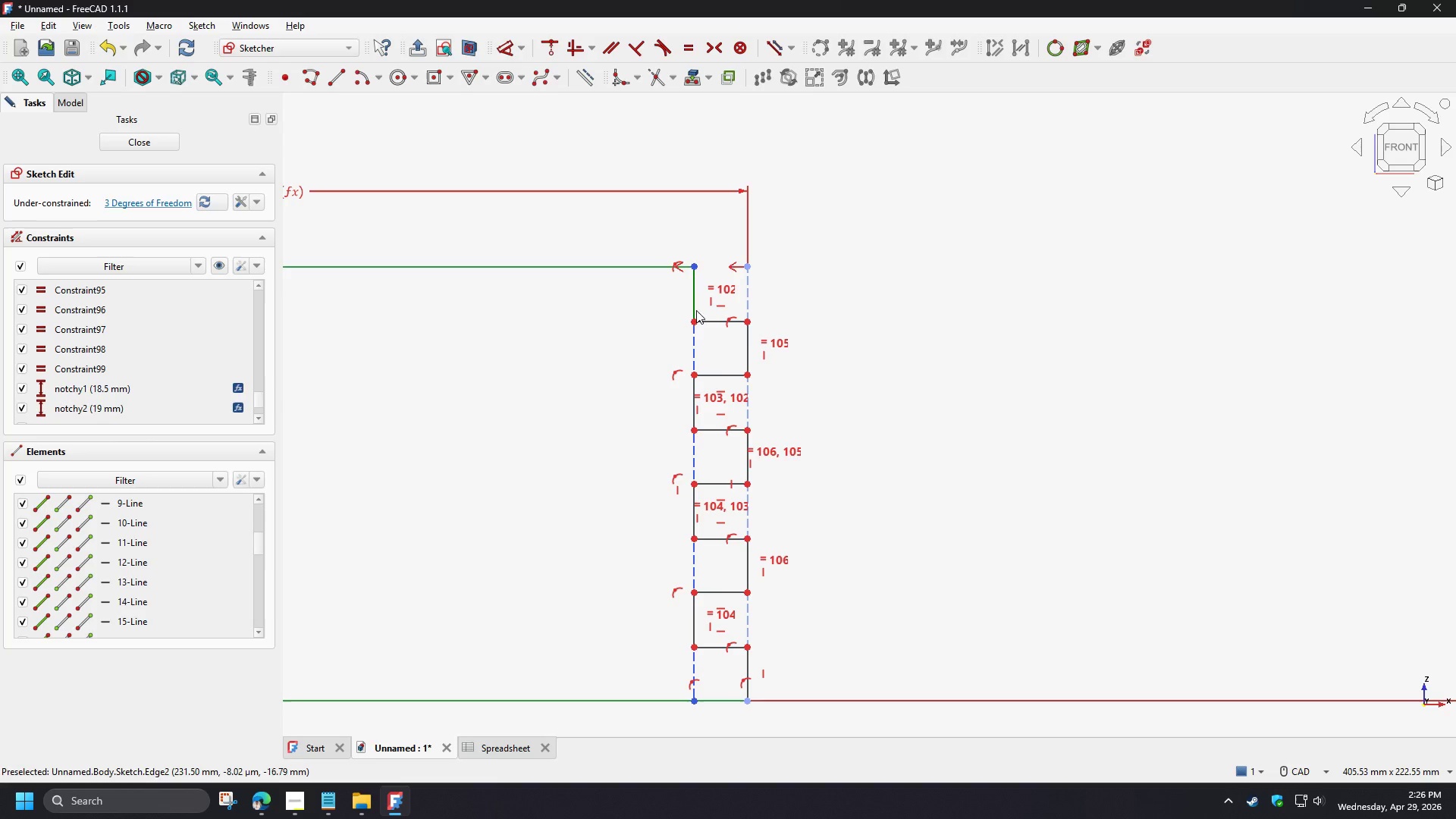 
left_click([695, 301])
 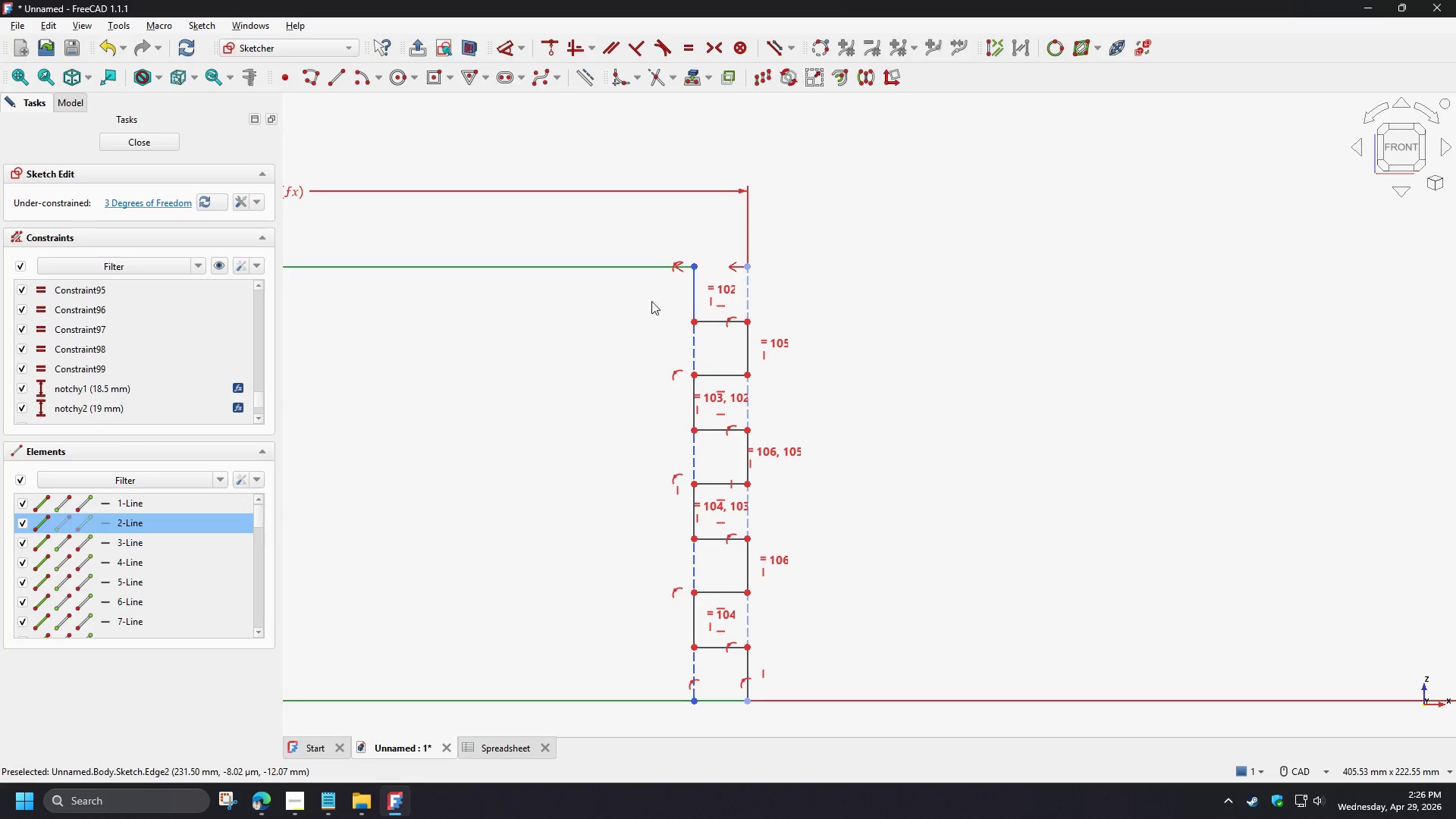 
key(D)
 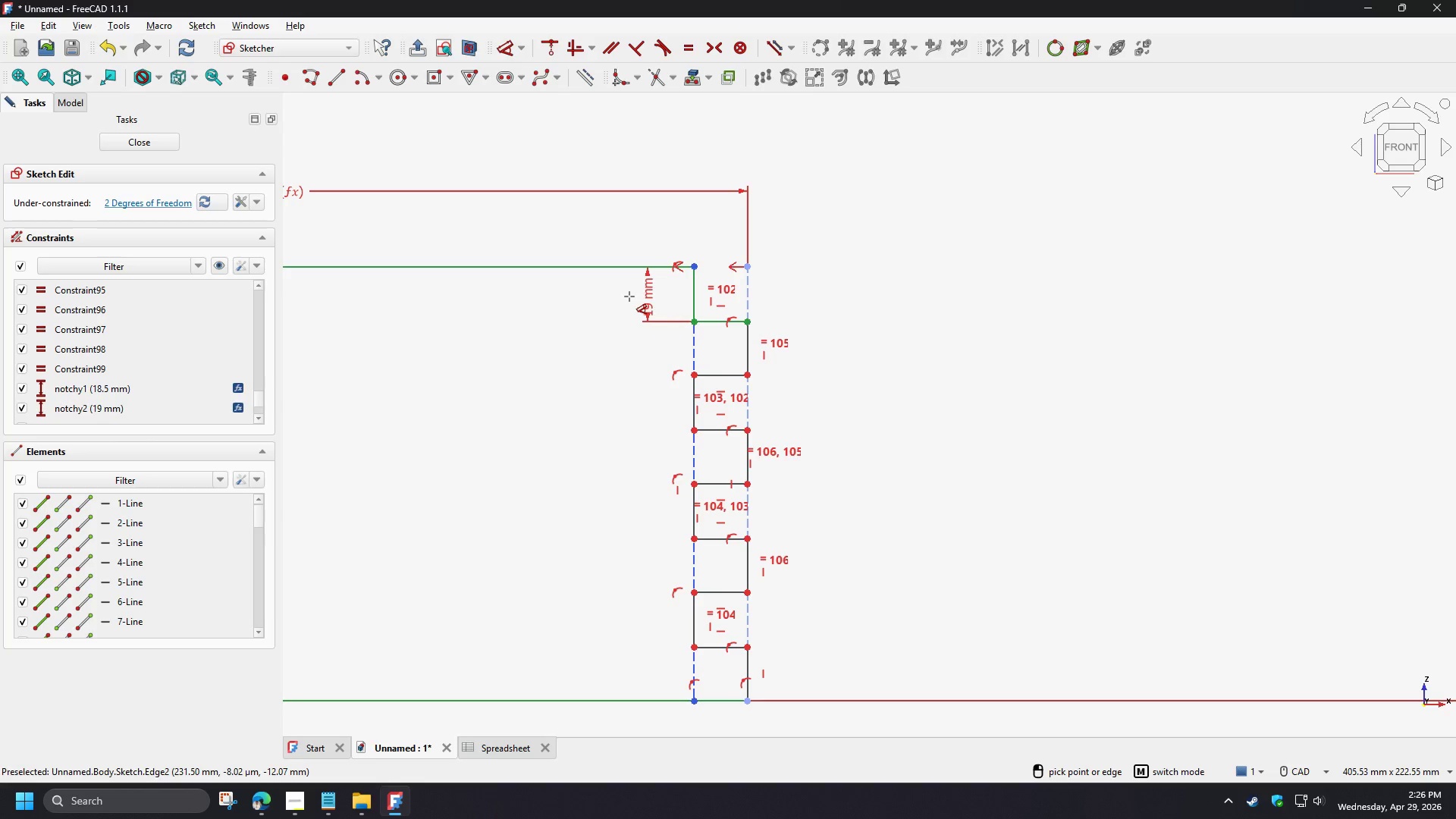 
left_click([629, 297])
 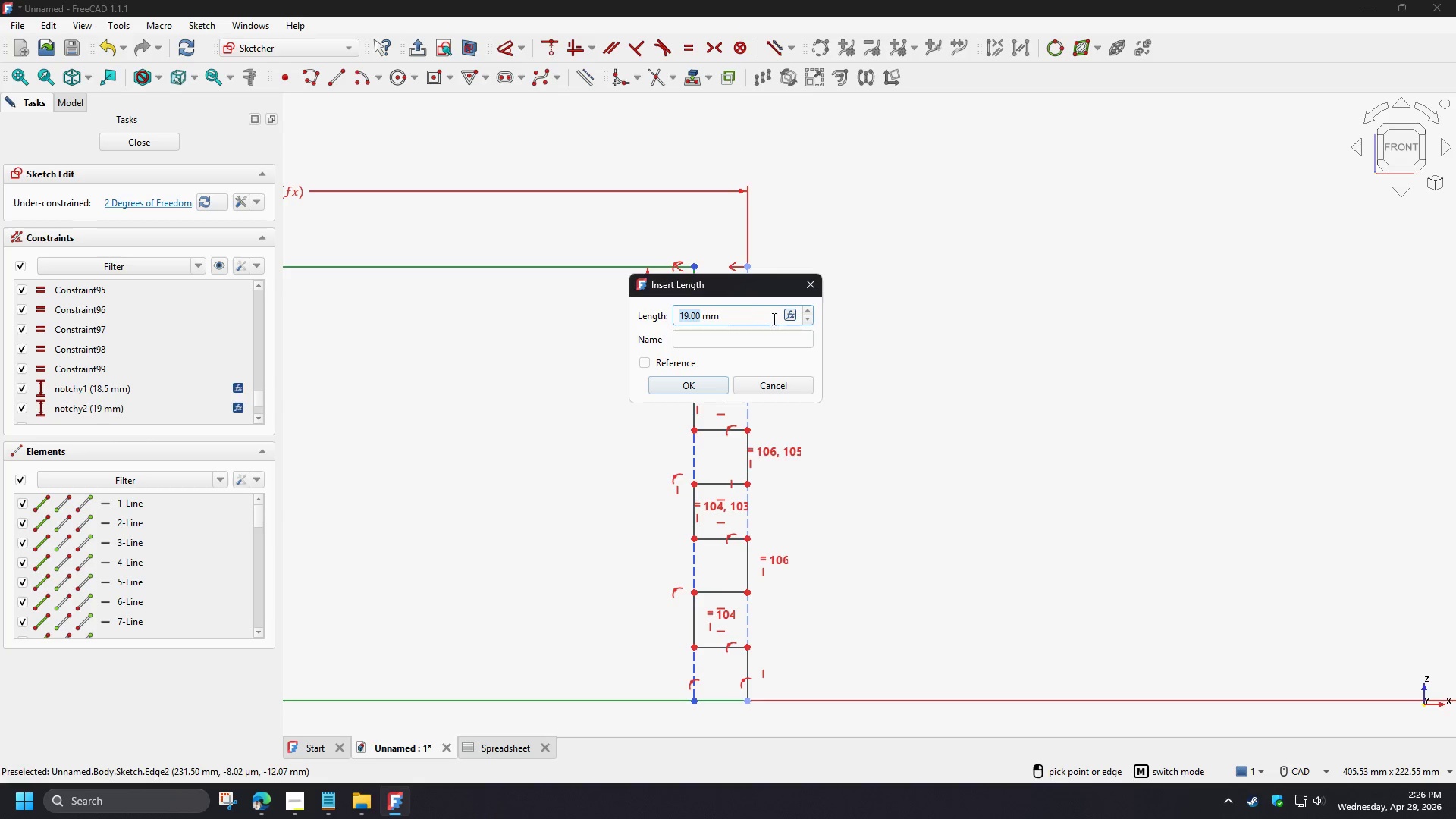 
left_click([786, 316])
 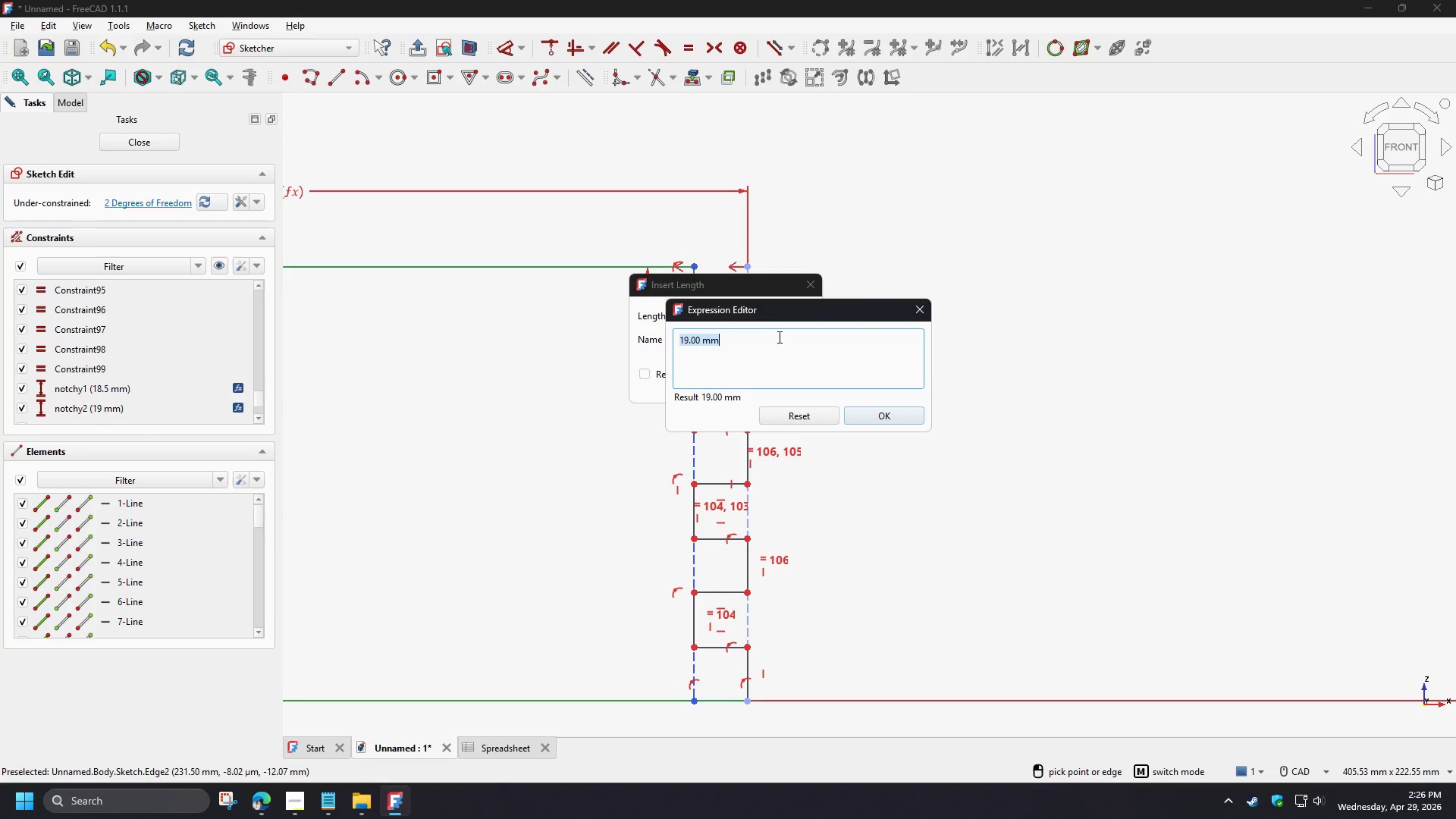 
type(notchconst)
 